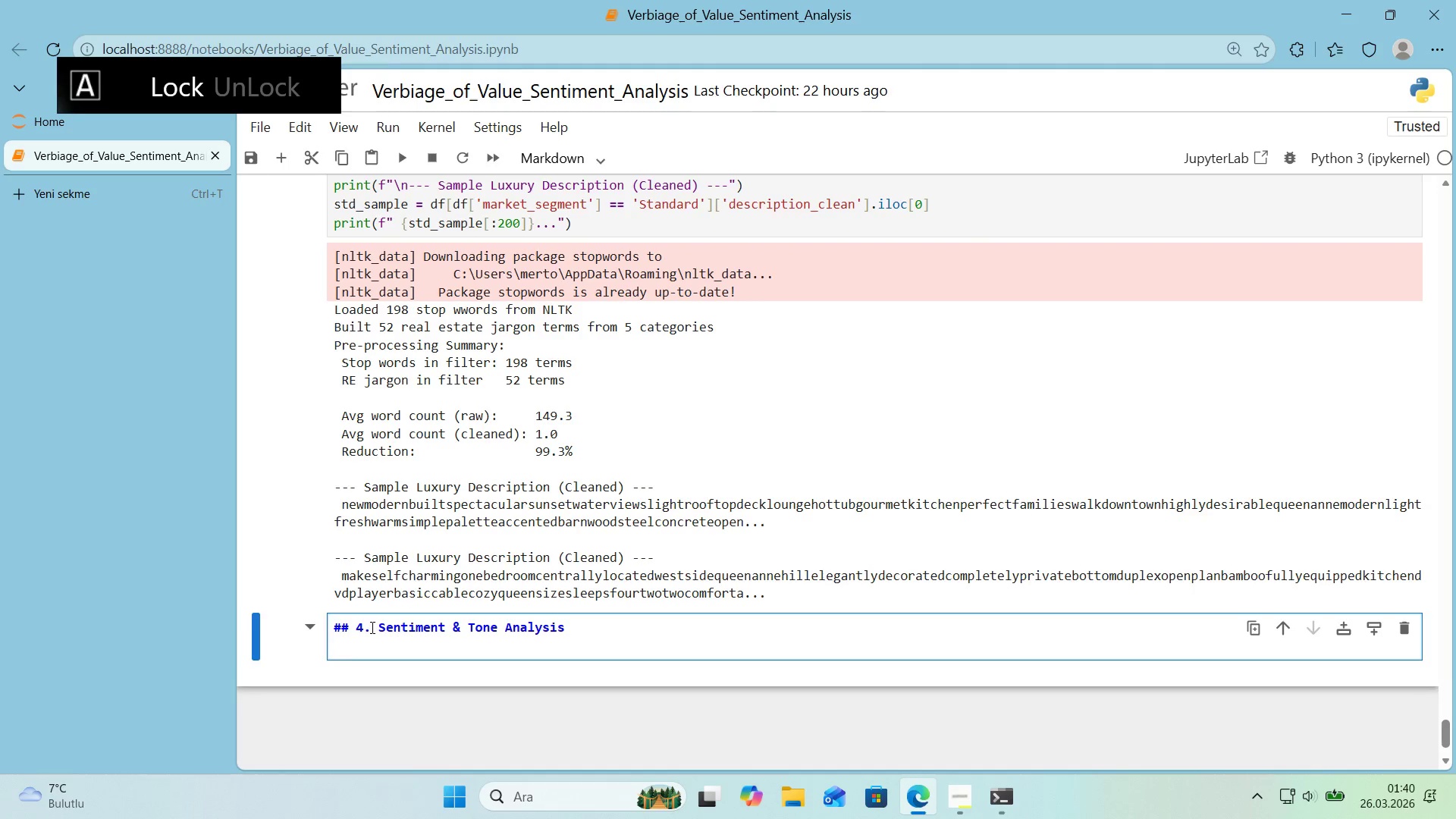 
key(Enter)
 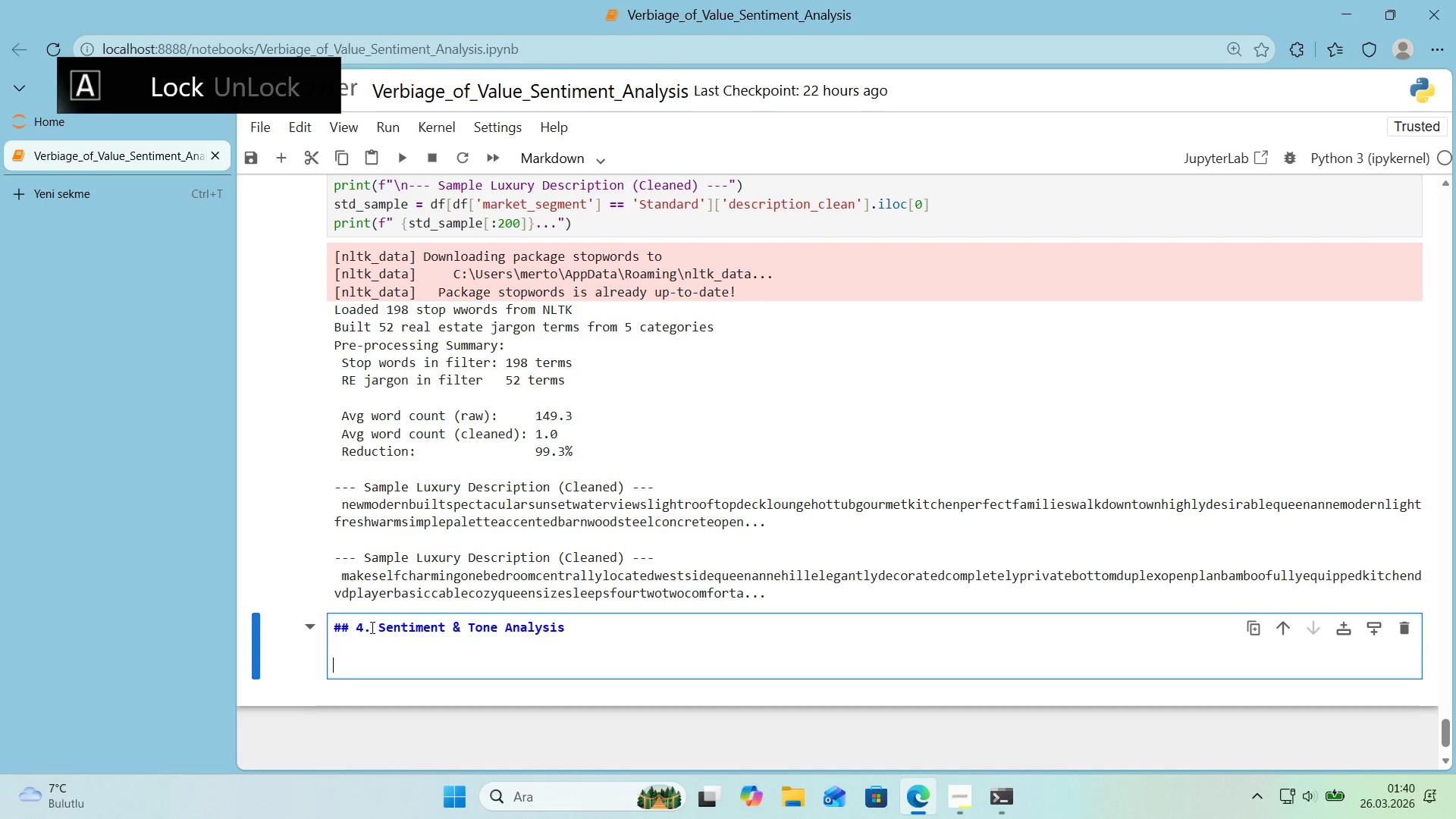 
type(WE)
key(Backspace)
type(e ap)
key(Backspace)
key(Backspace)
type(apply)
 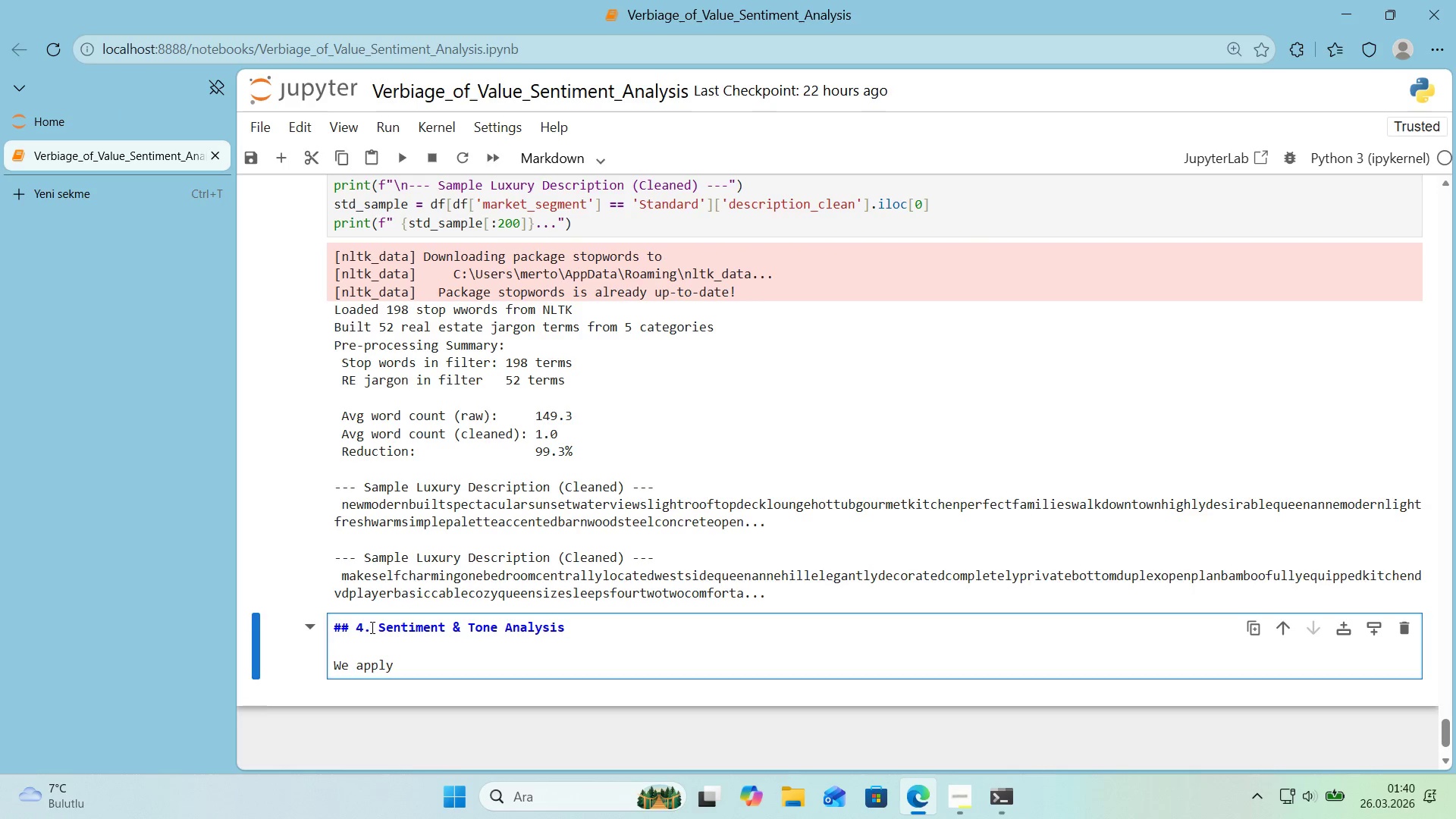 
hold_key(key=Backspace, duration=0.39)
 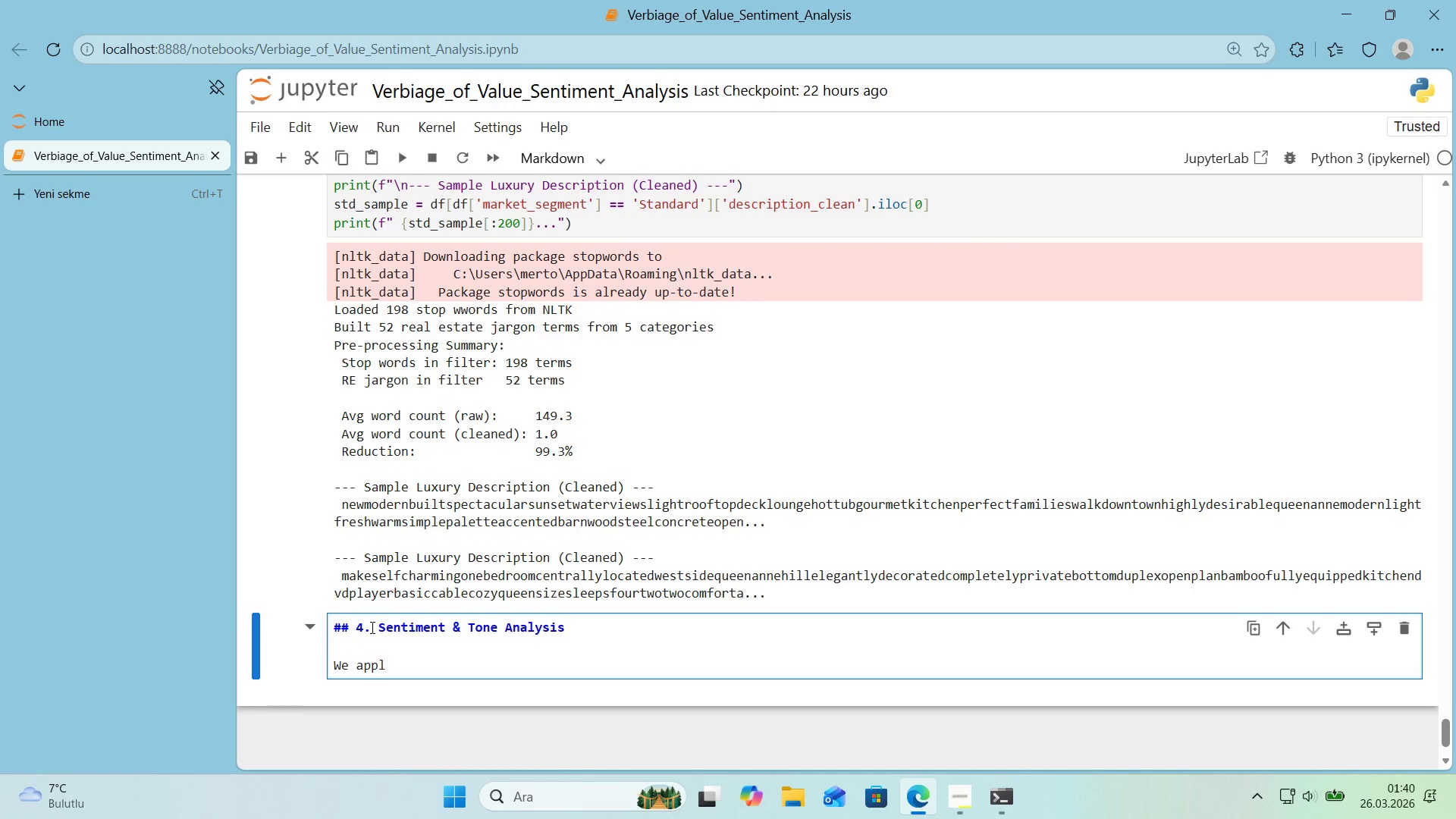 
type(y two complementary sent'em)
key(Backspace)
key(Backspace)
type(ment )
 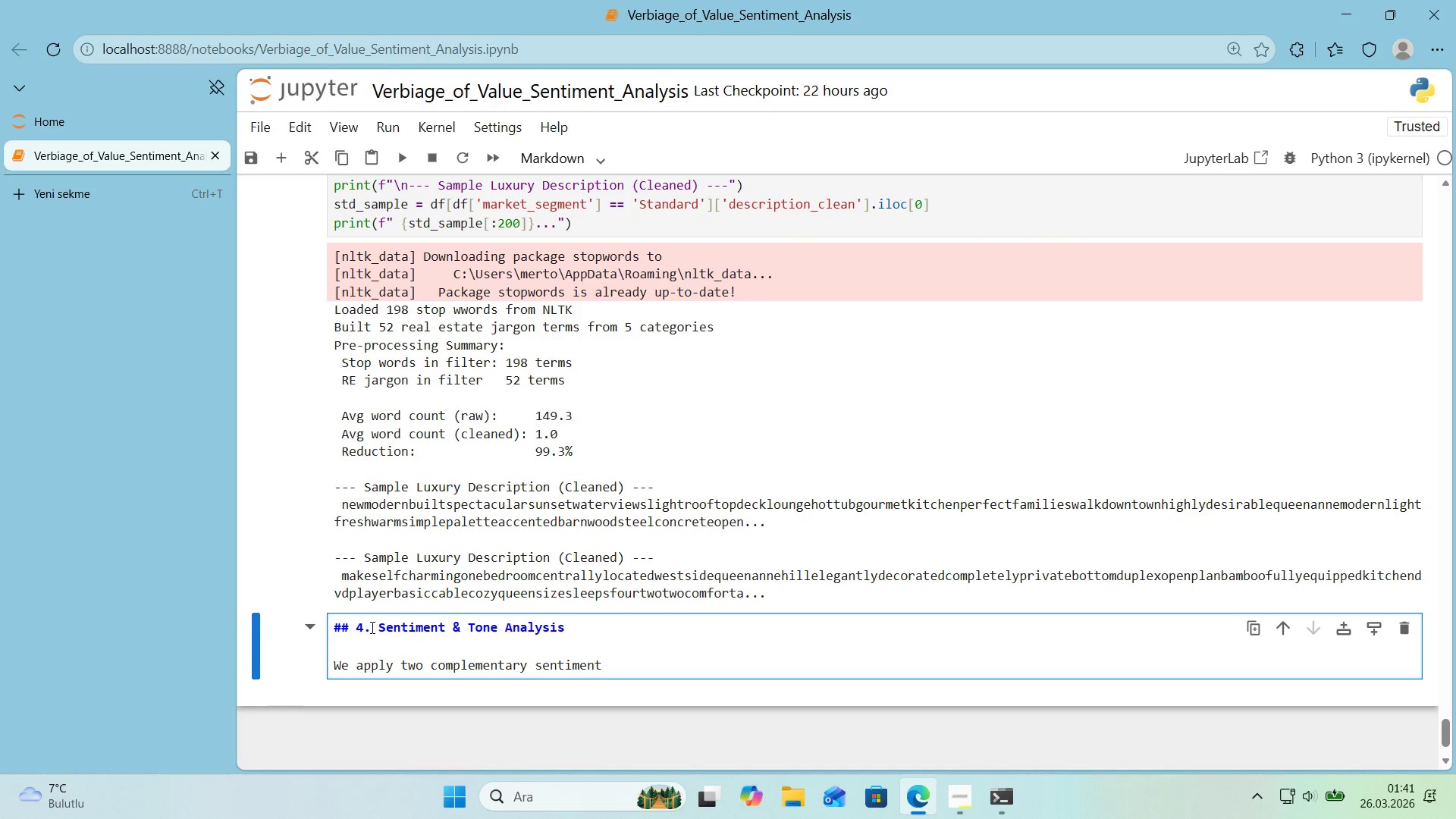 
wait(7.45)
 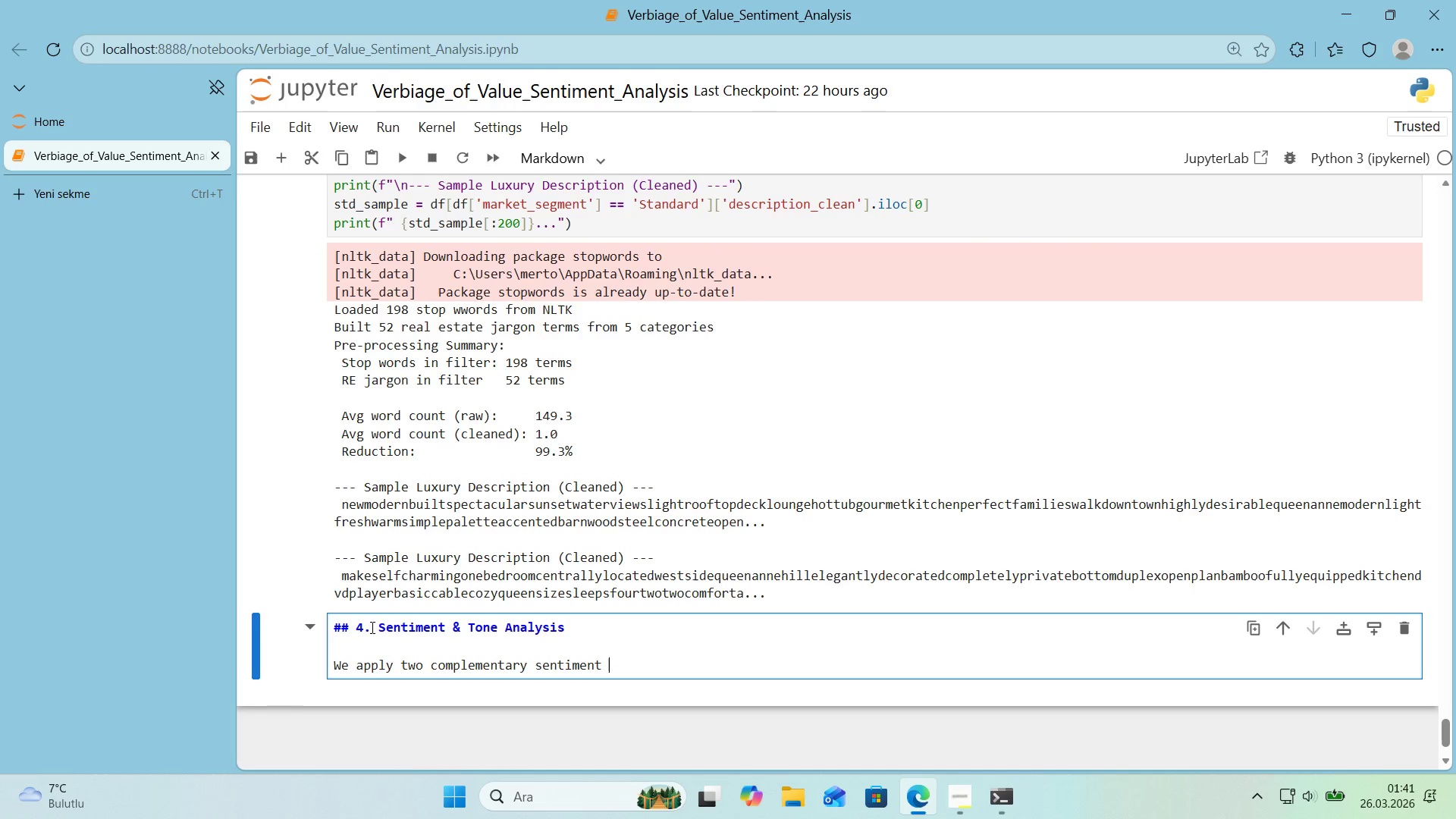 
type(analys's eng'nes to capture d'fferent d'mens'ons of l'ngu'st'c tone>)
 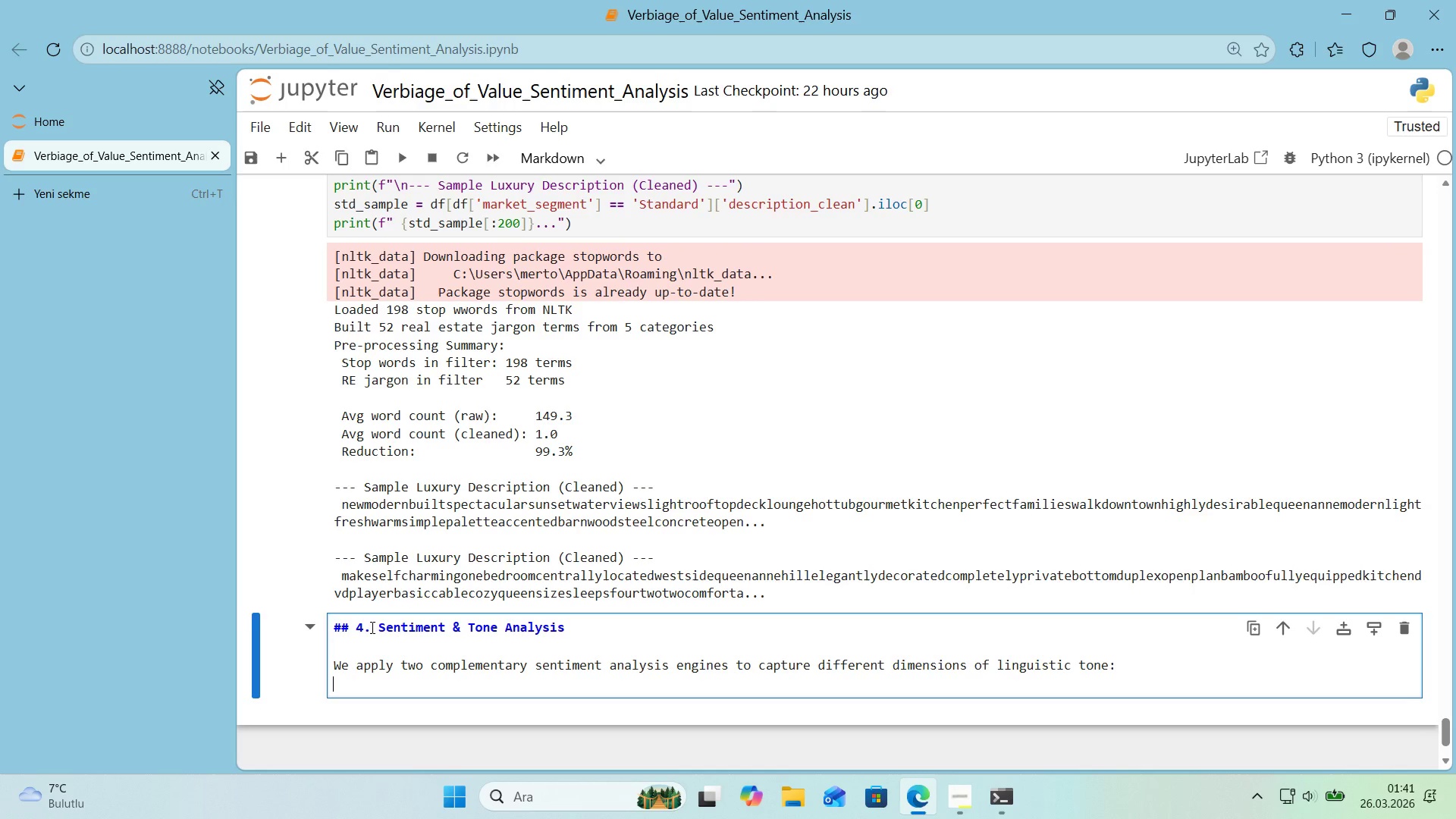 
key(Enter)
 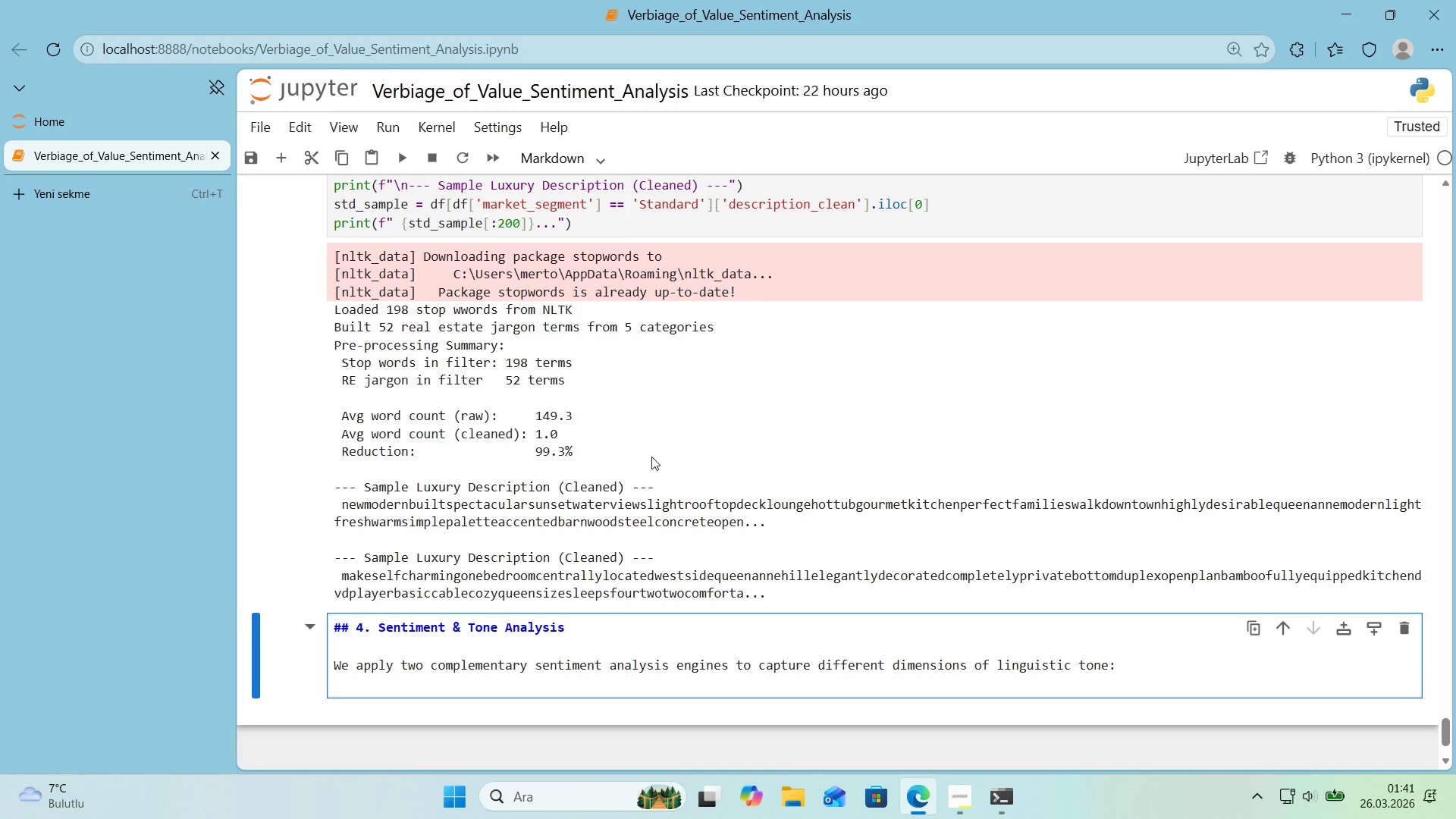 
scroll: coordinate [661, 481], scroll_direction: down, amount: 1.0
 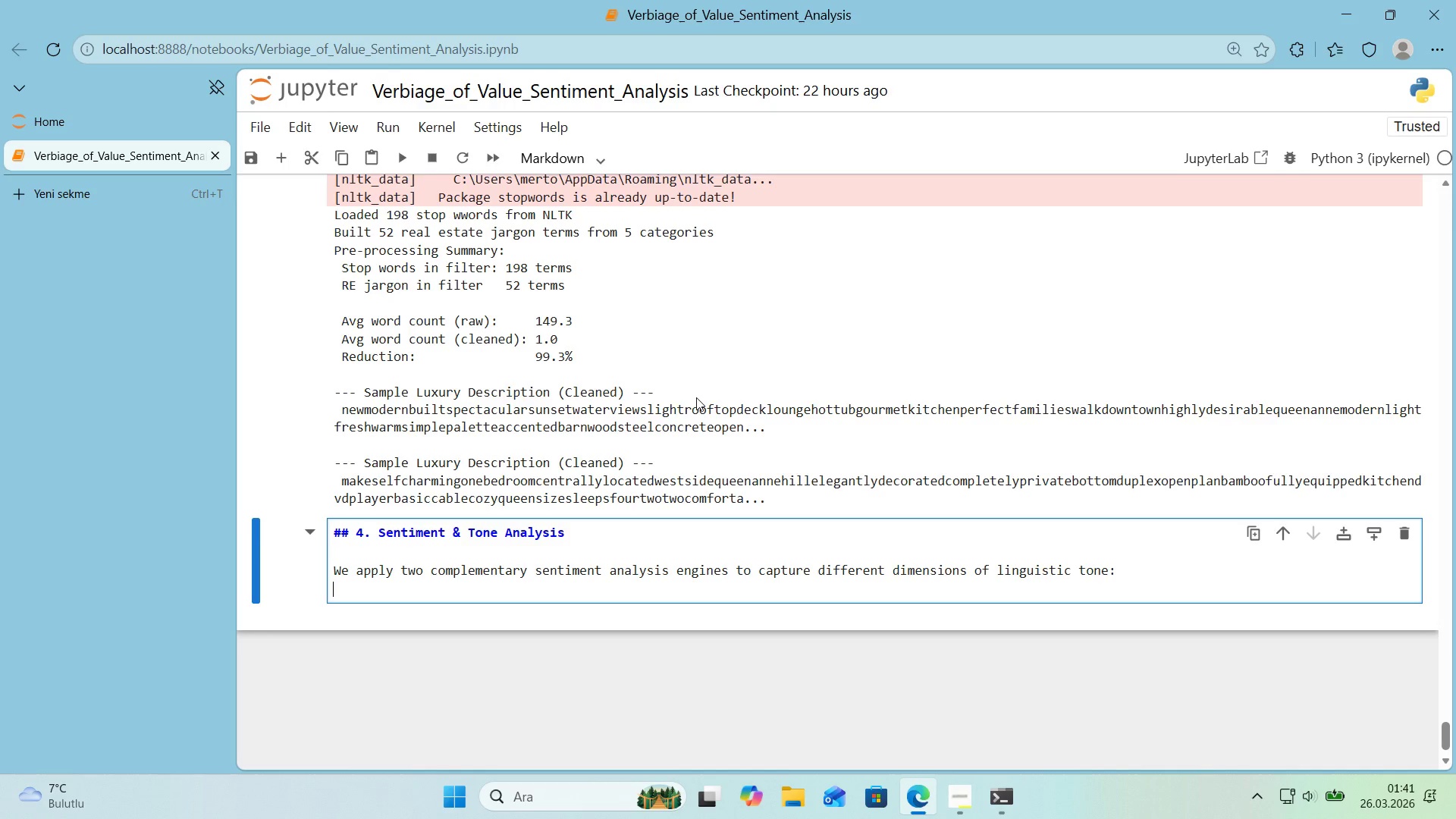 
key(Enter)
 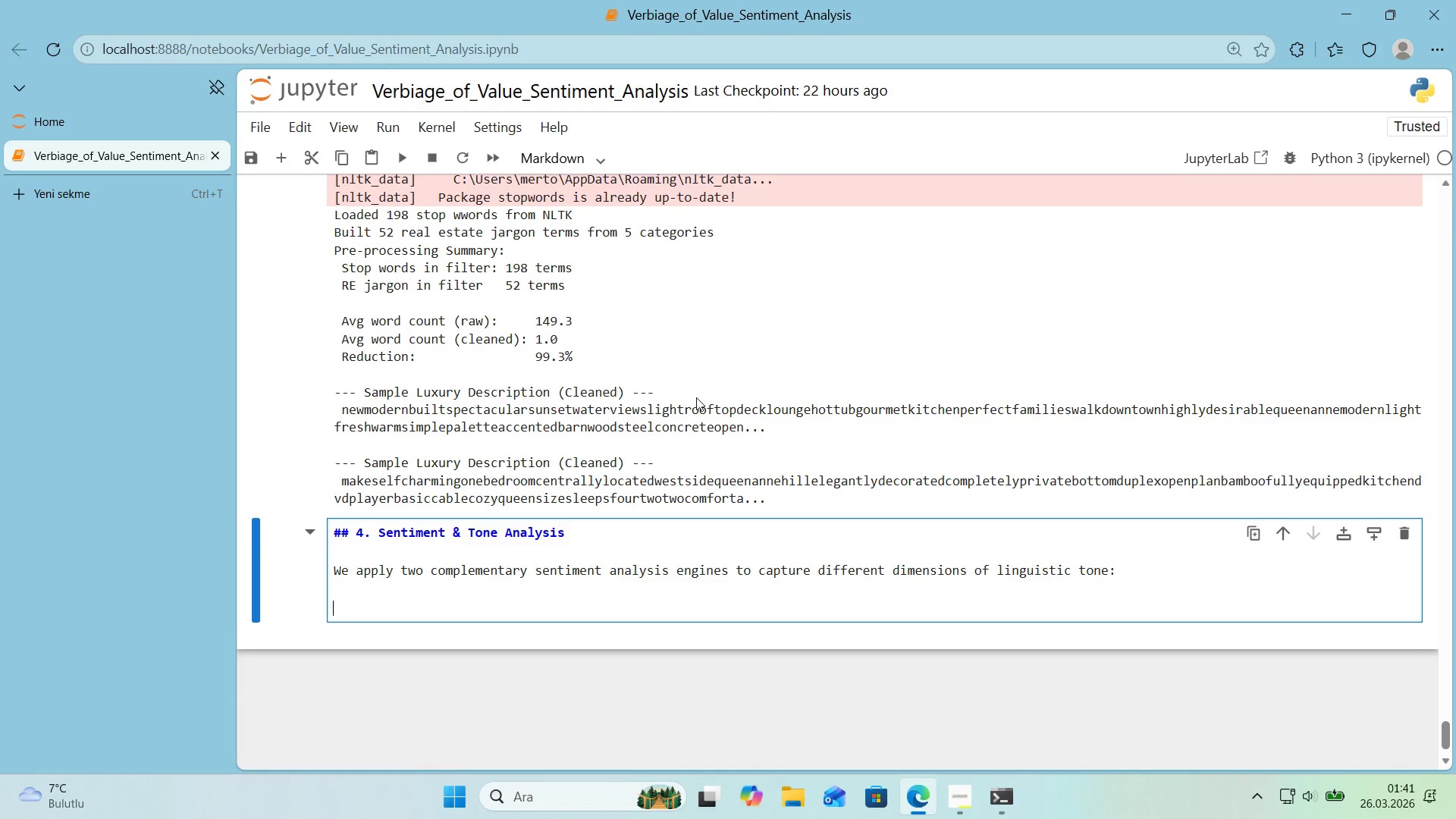 
key(Alt+Control+3)
 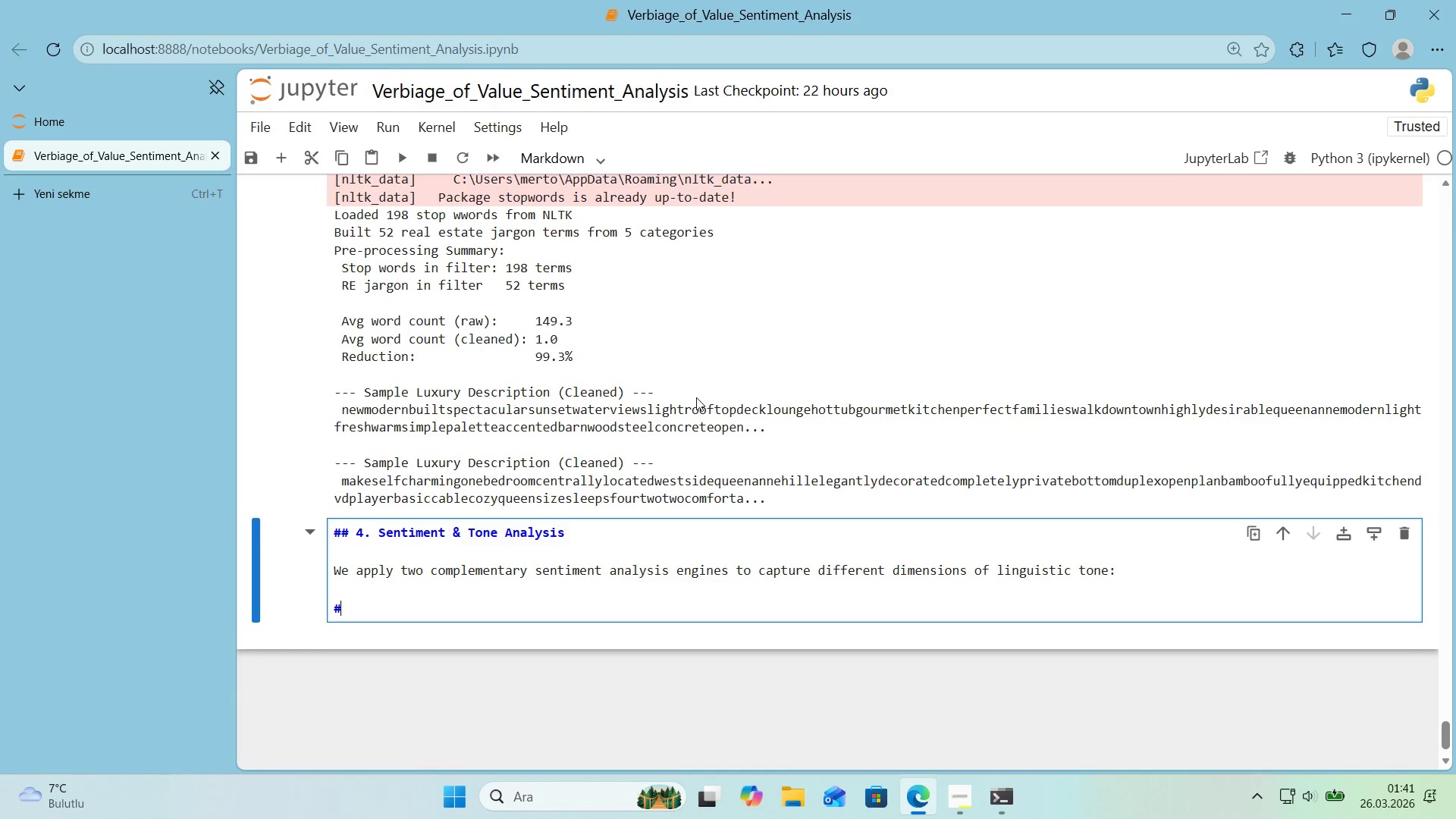 
key(Alt+Control+3)
 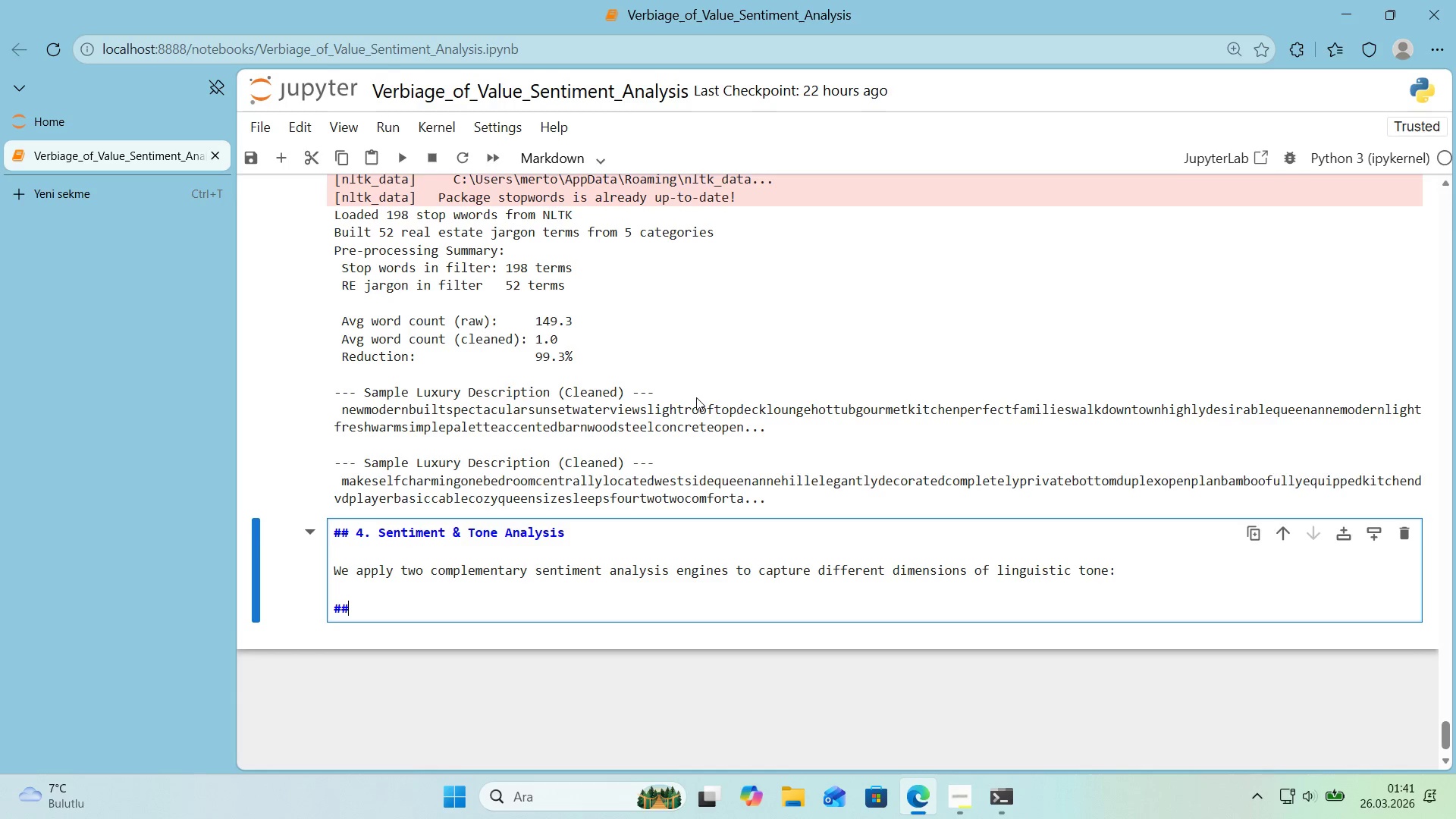 
key(Alt+Control+3)
 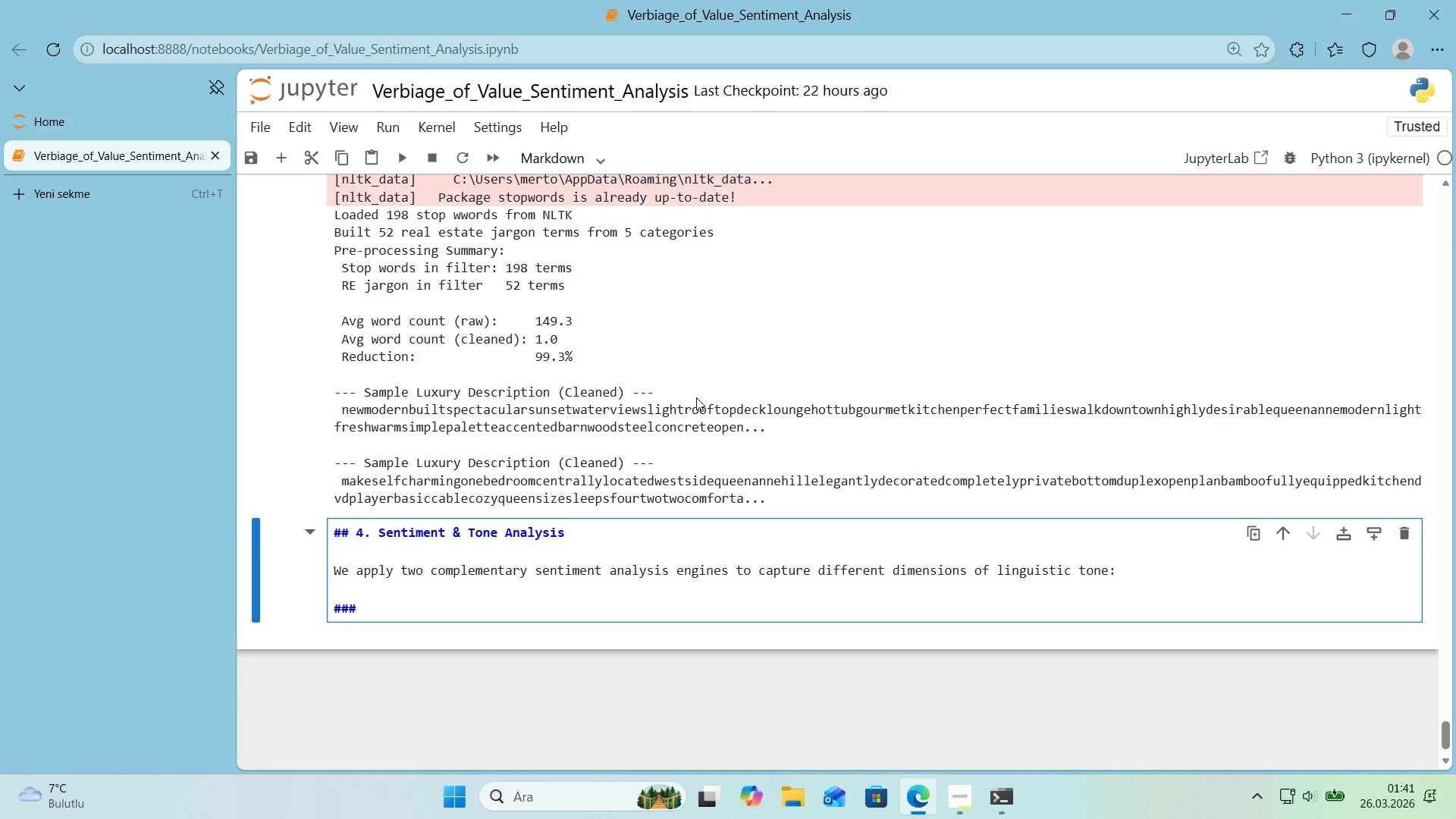 
type( VADER *()
 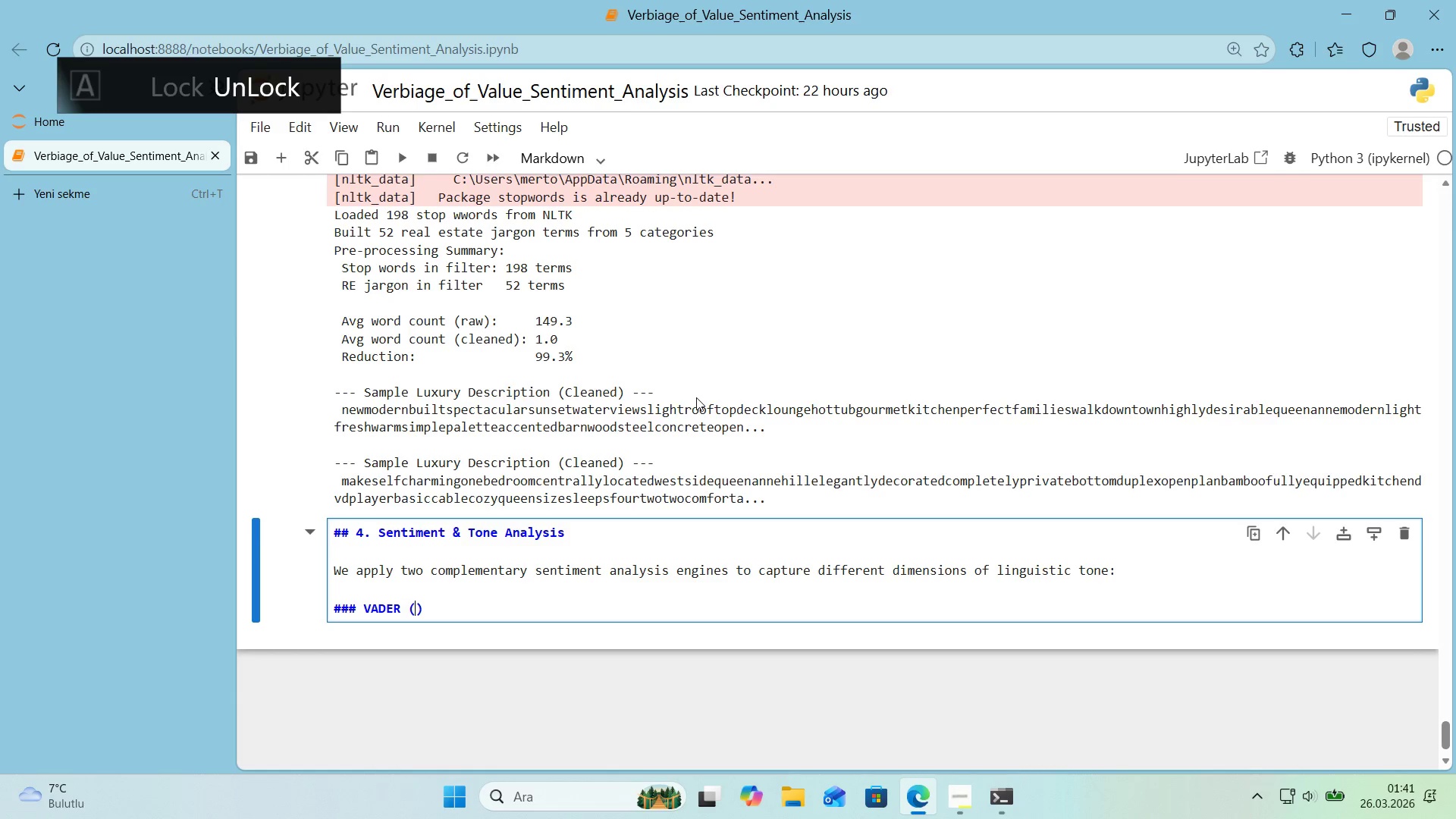 
 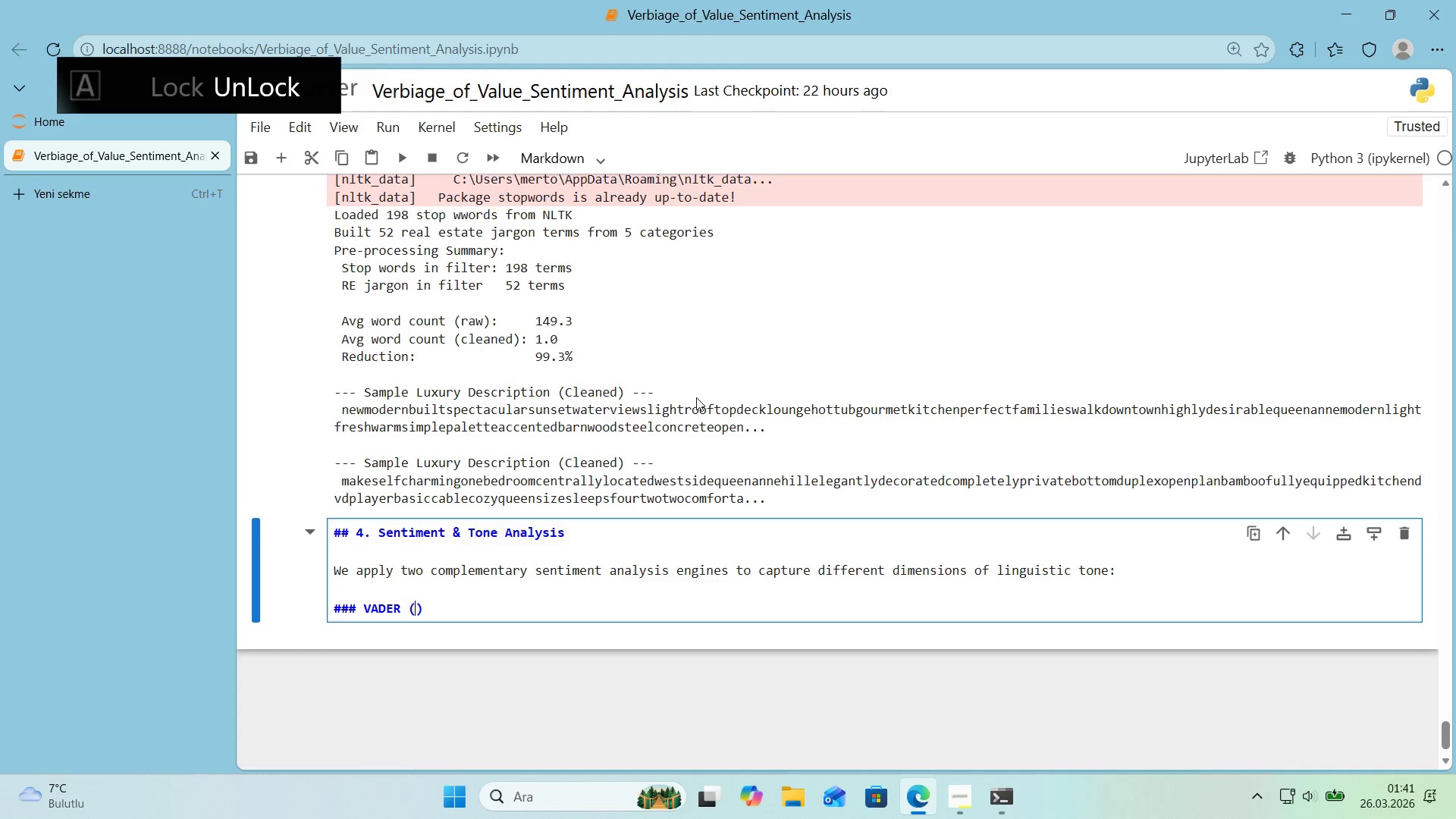 
key(ArrowLeft)
 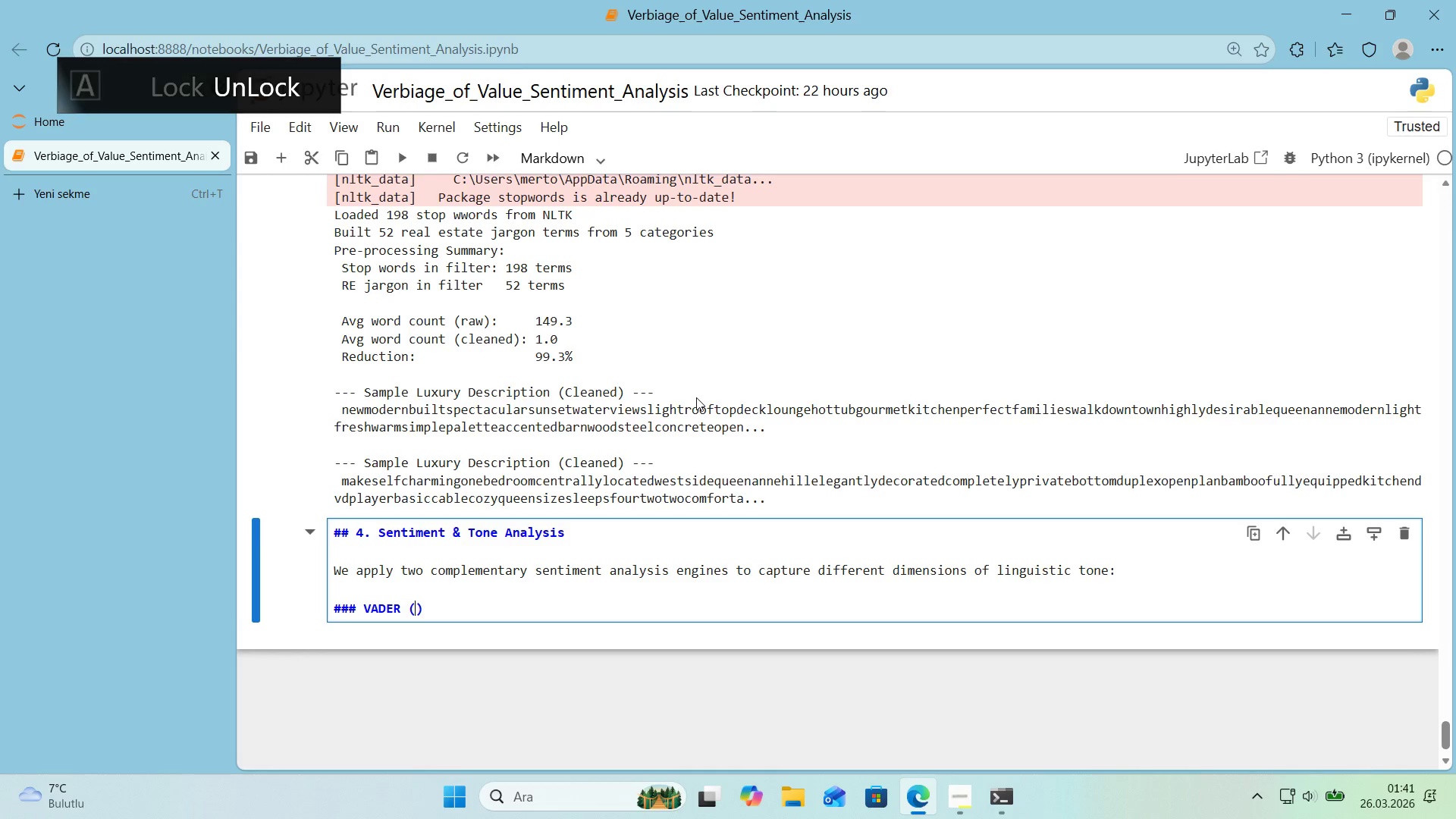 
type(Valence Aware D'c')
key(Backspace)
type(t'onary and Sent'ment Reasoner)
 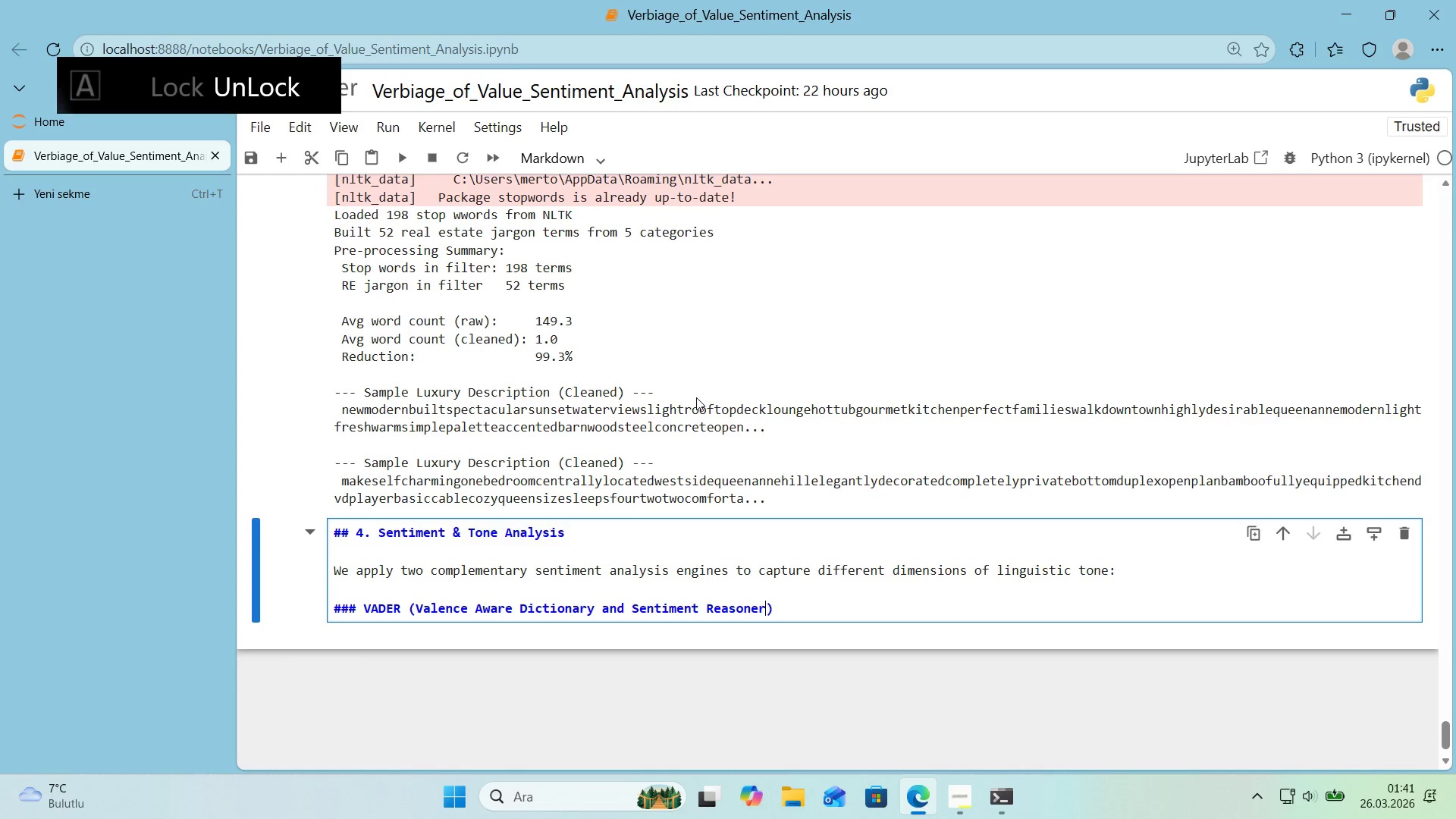 
key(ArrowRight)
 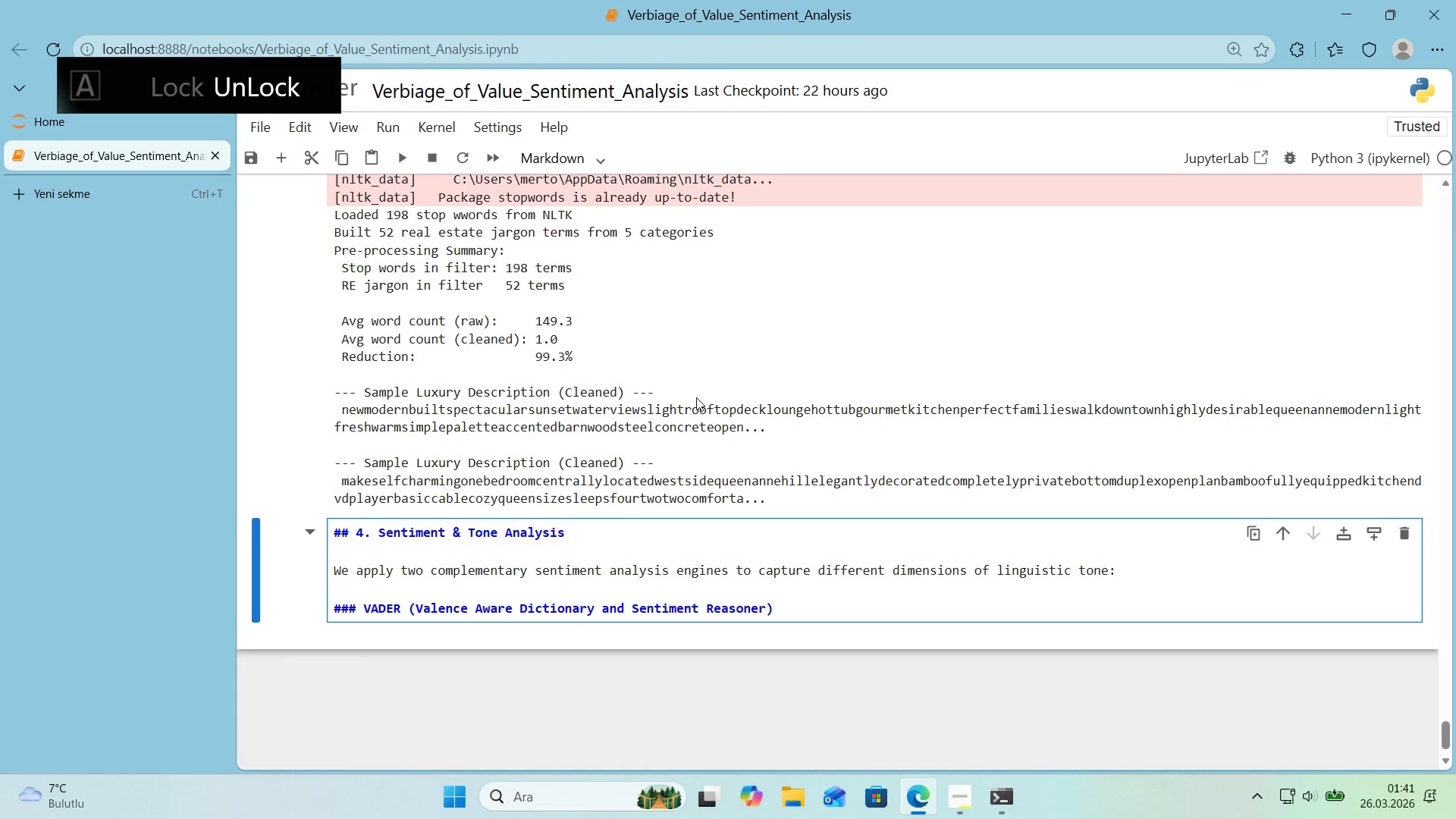 
key(Enter)
 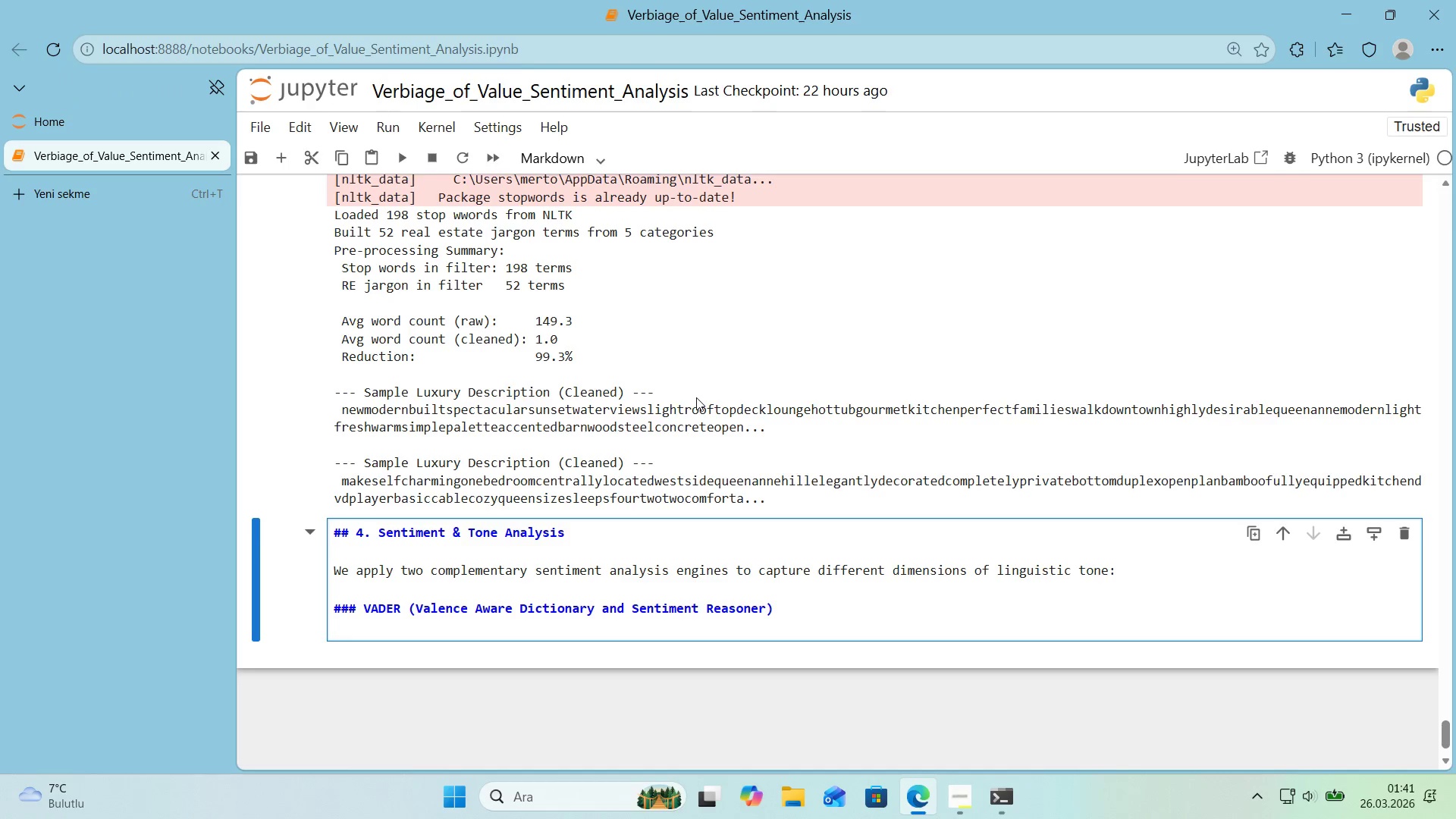 
key(Enter)
 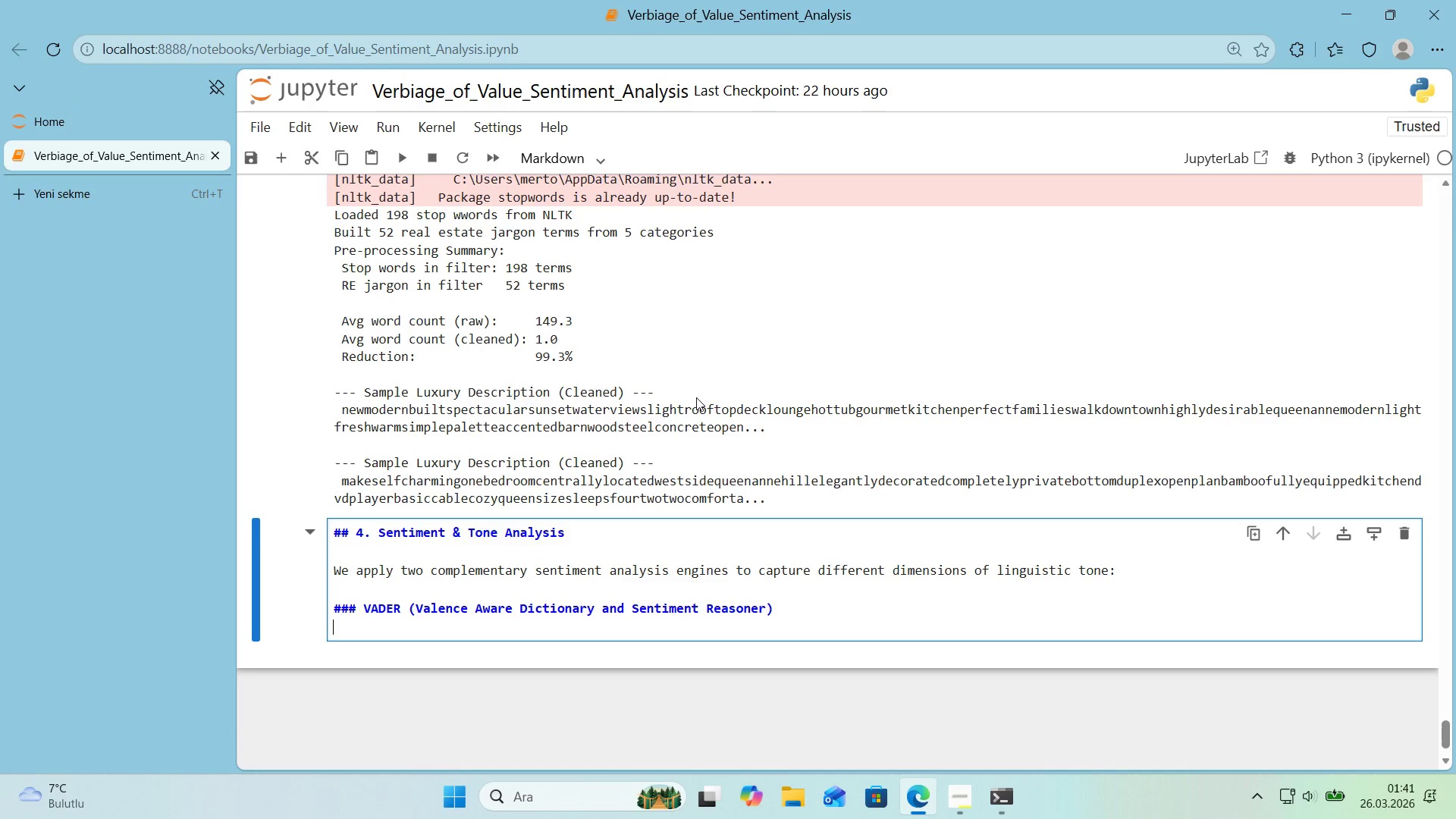 
key(Backspace)
type(VADER 's)
 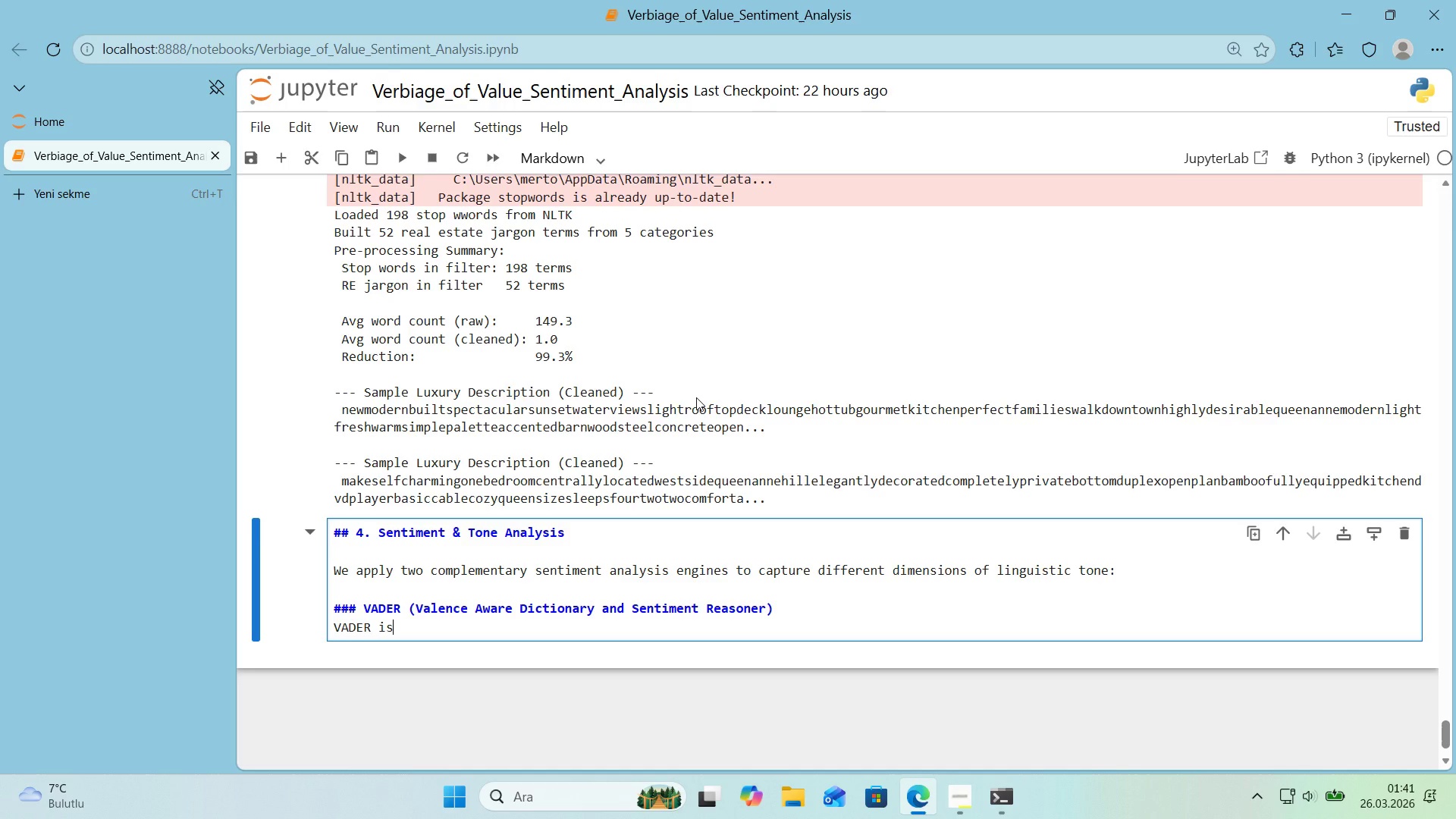 
wait(12.54)
 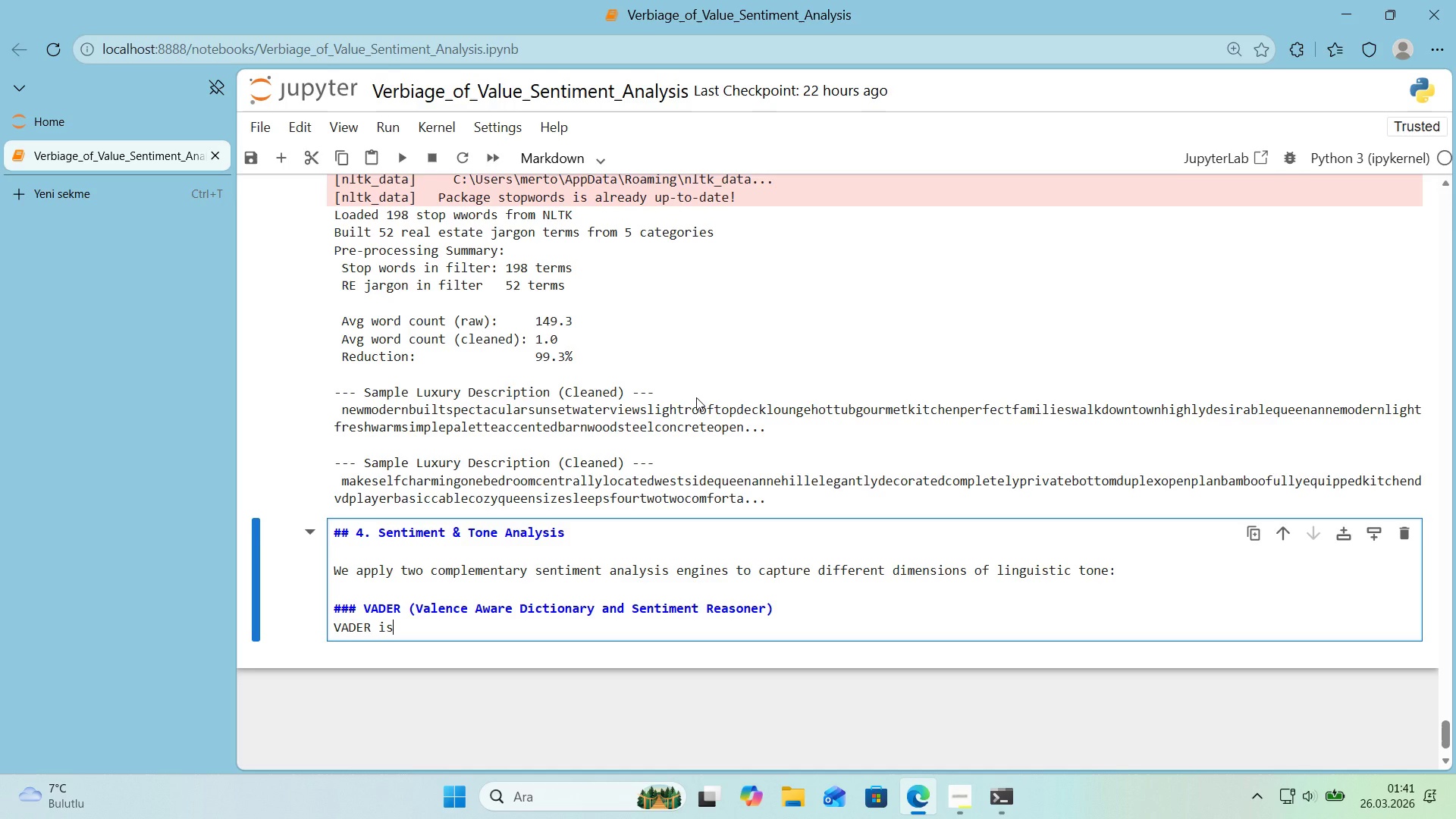 
mouse_move([203, 228])
 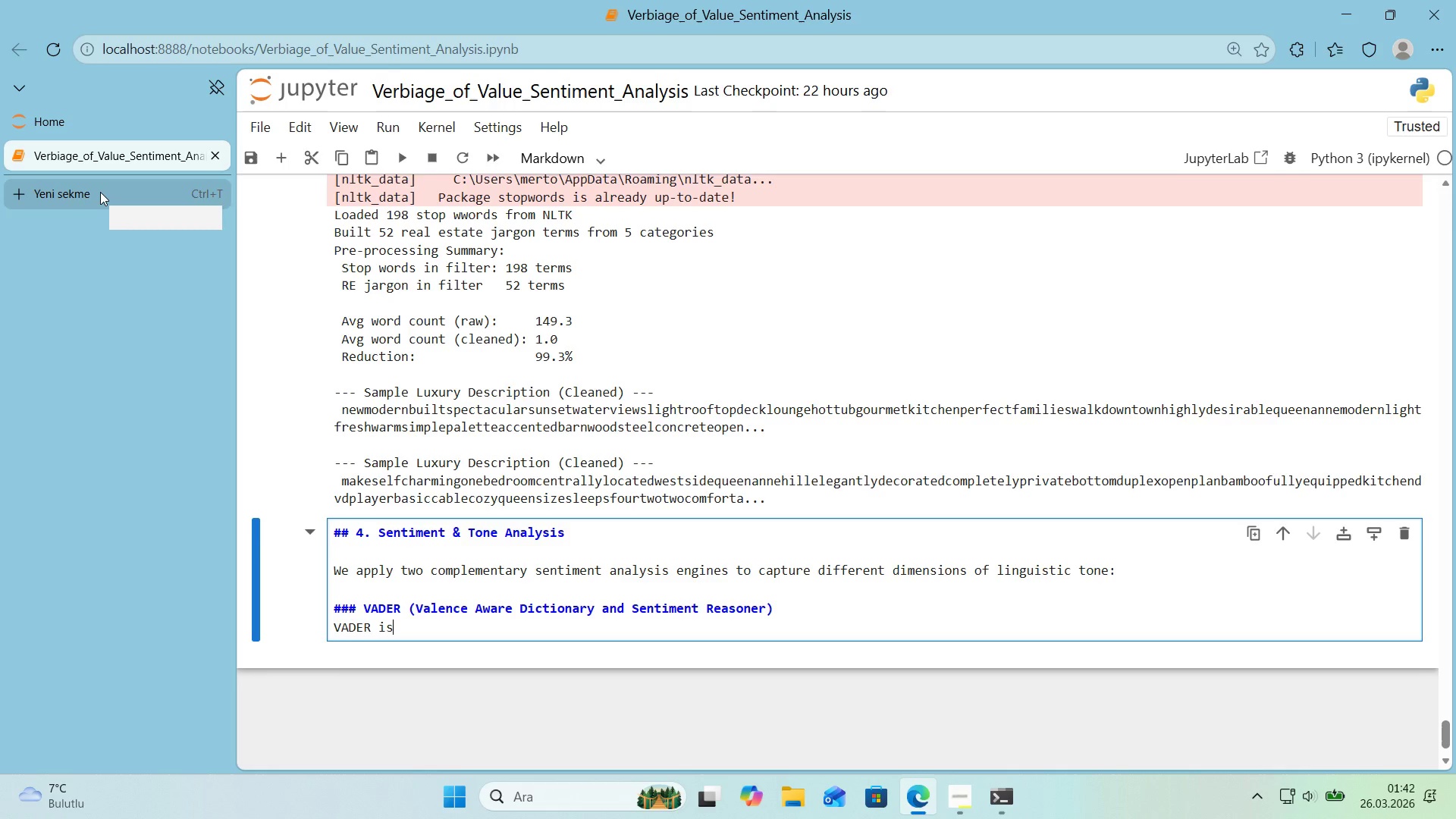 
left_click([100, 192])
 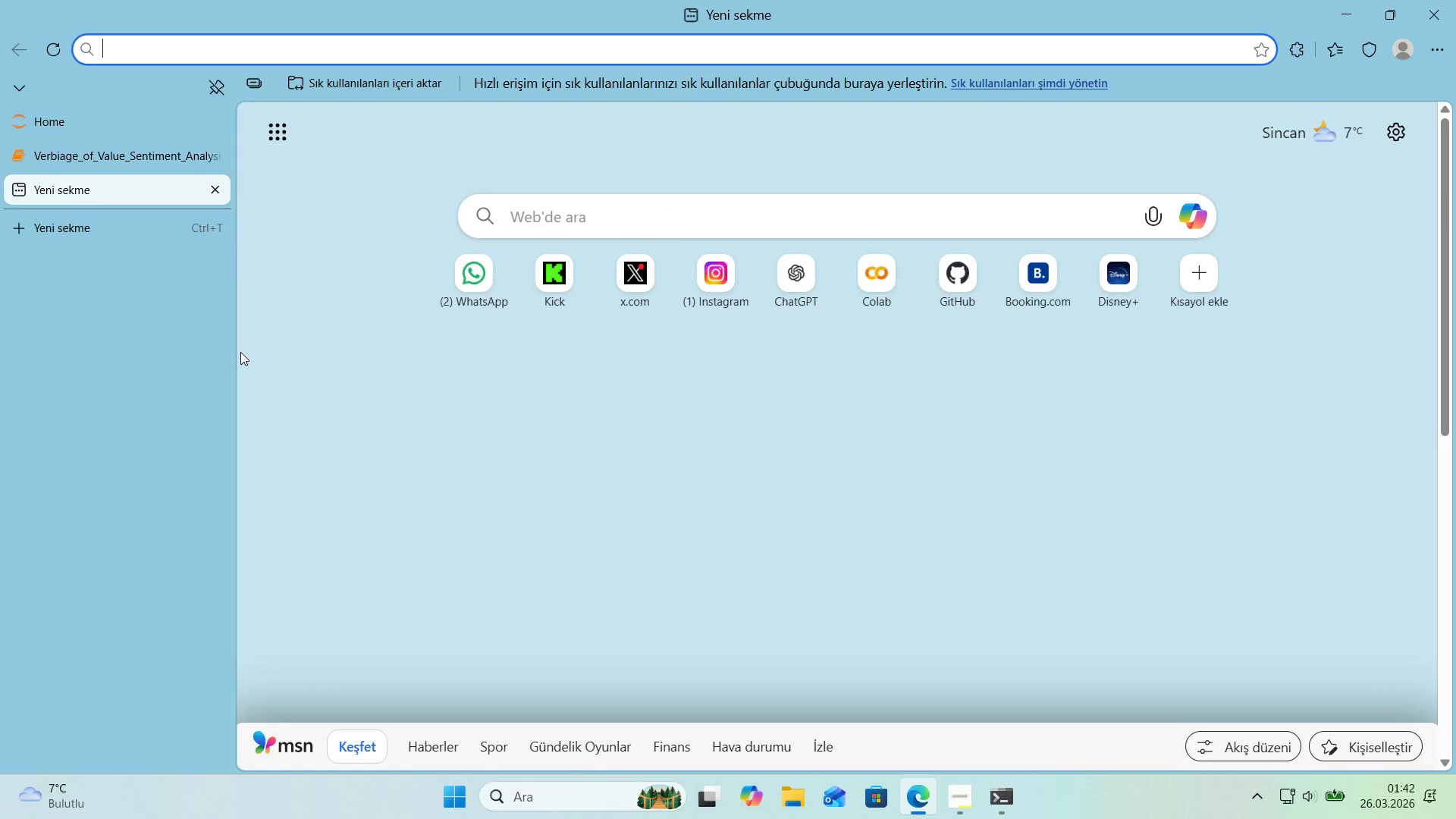 
type(vaderSent'ment pyton example)
 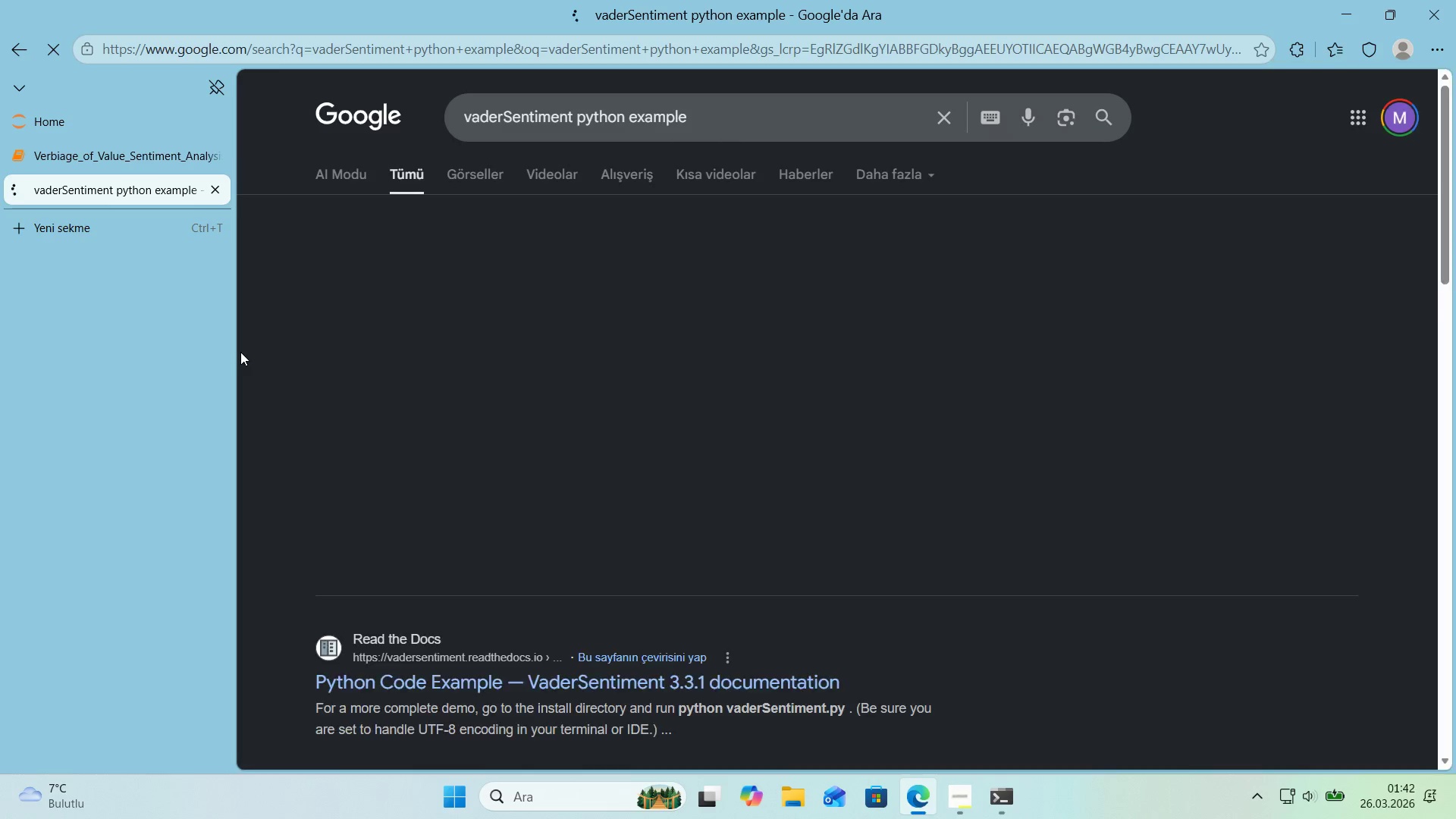 
key(Enter)
 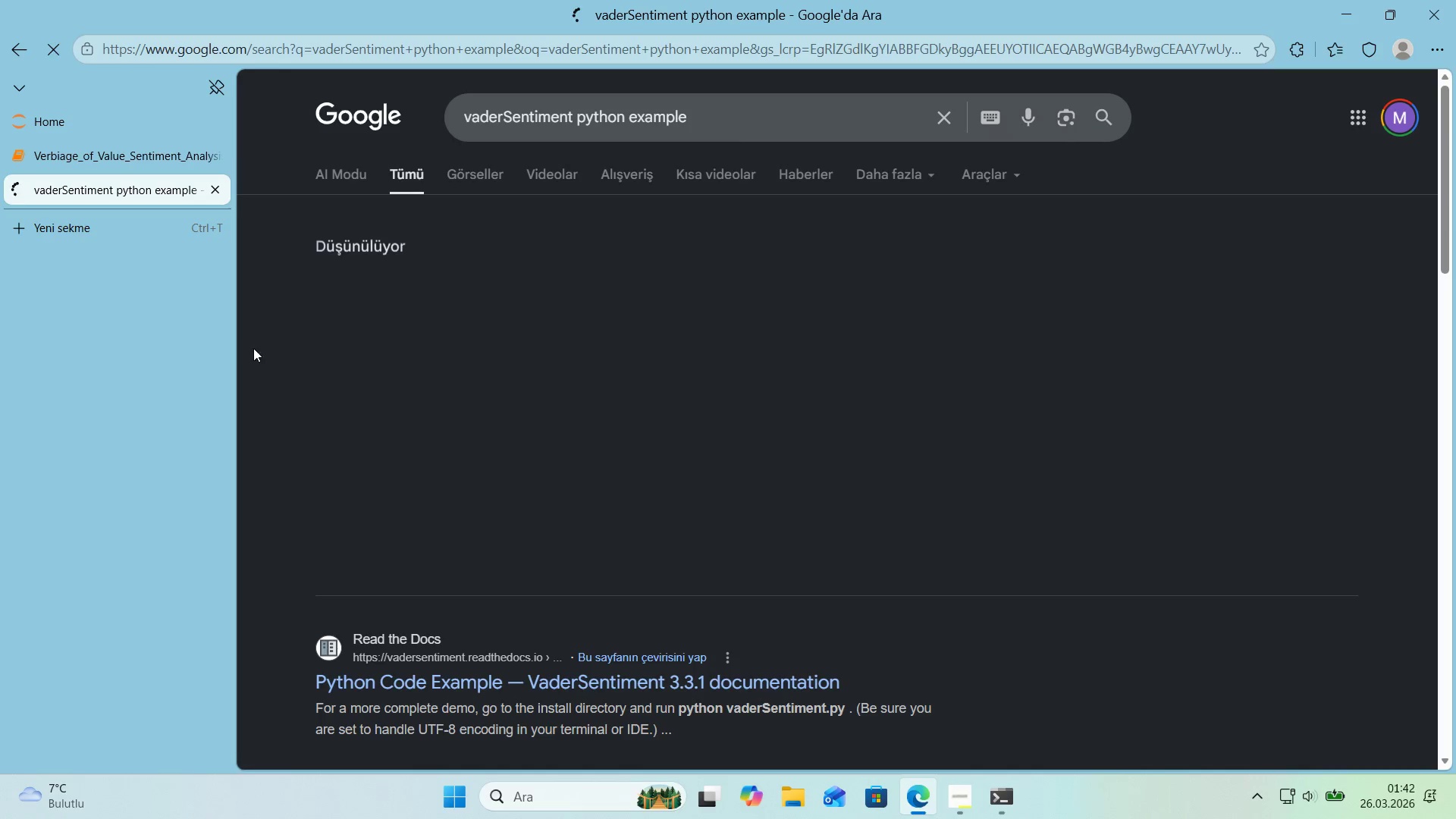 
scroll: coordinate [342, 380], scroll_direction: down, amount: 3.0
 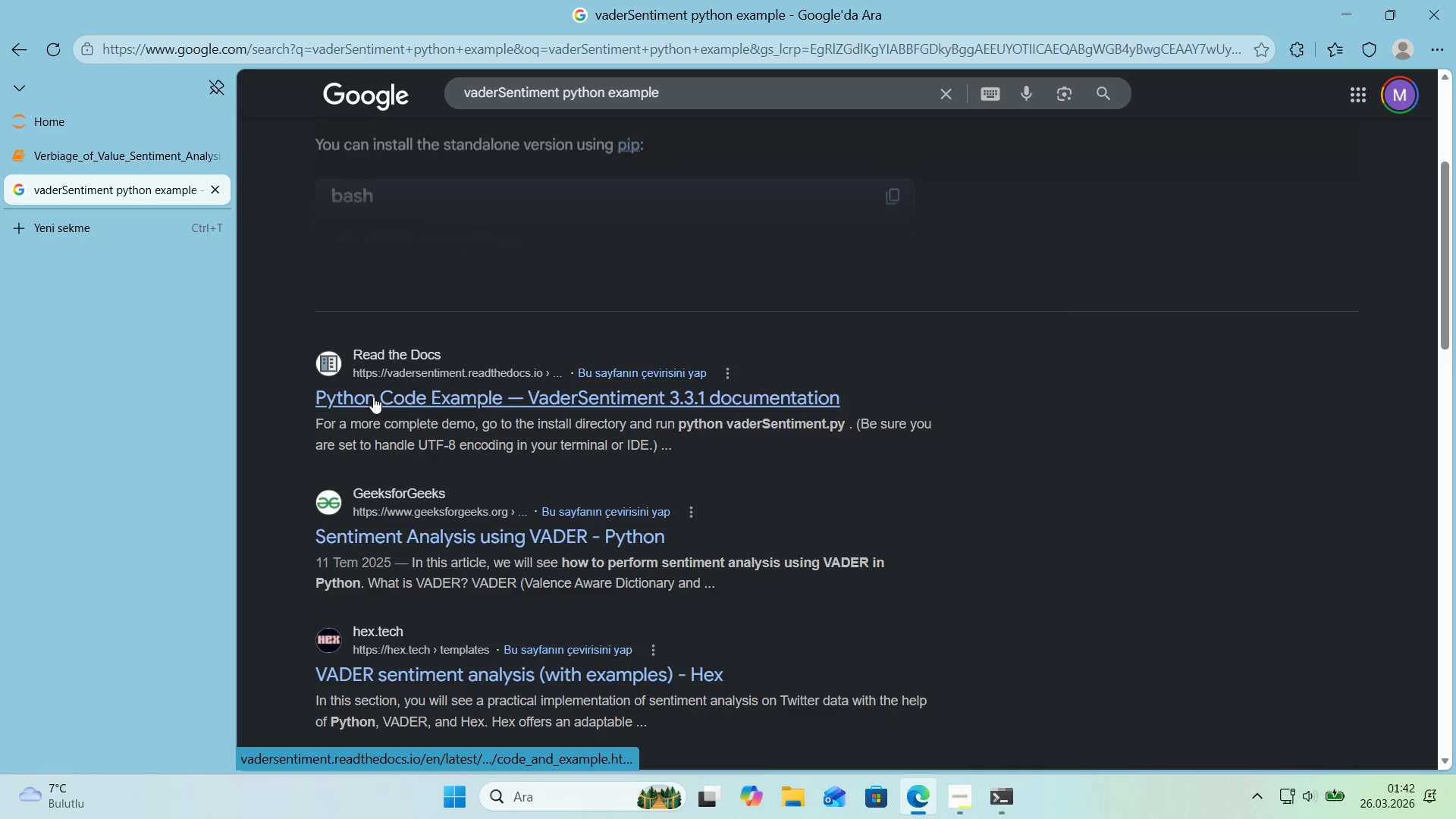 
left_click([373, 397])
 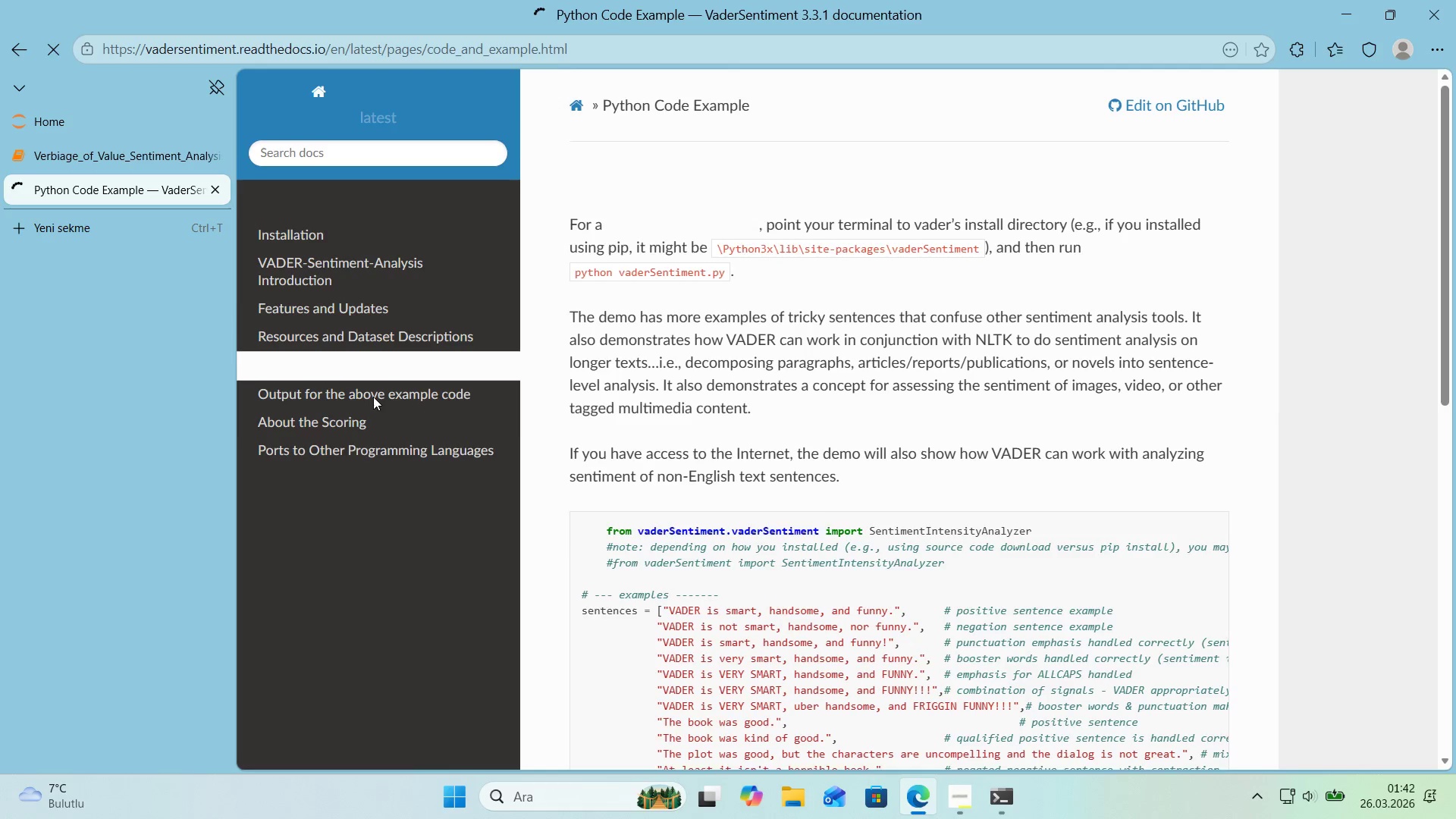 
scroll: coordinate [585, 427], scroll_direction: down, amount: 3.0
 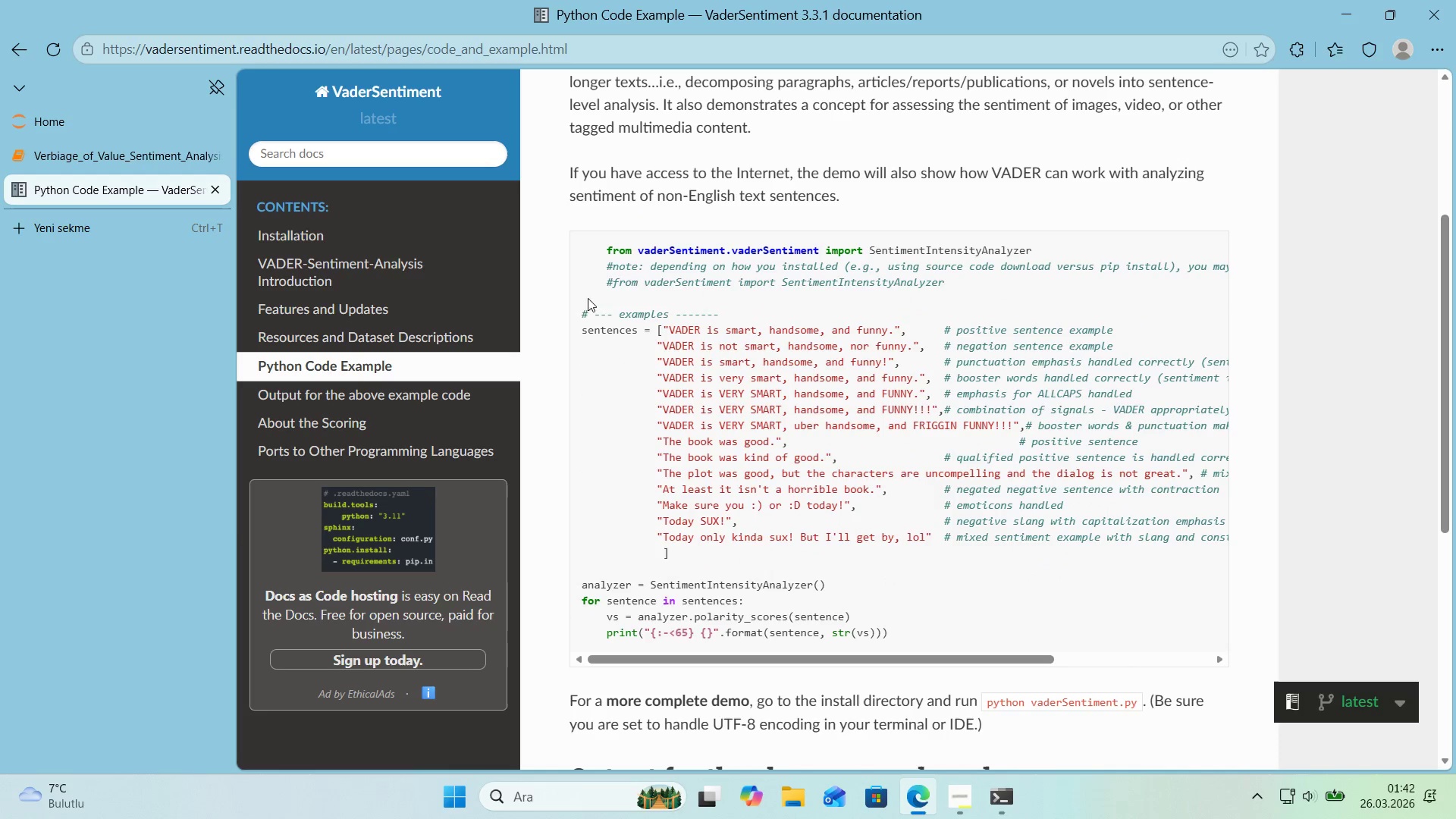 
wait(6.82)
 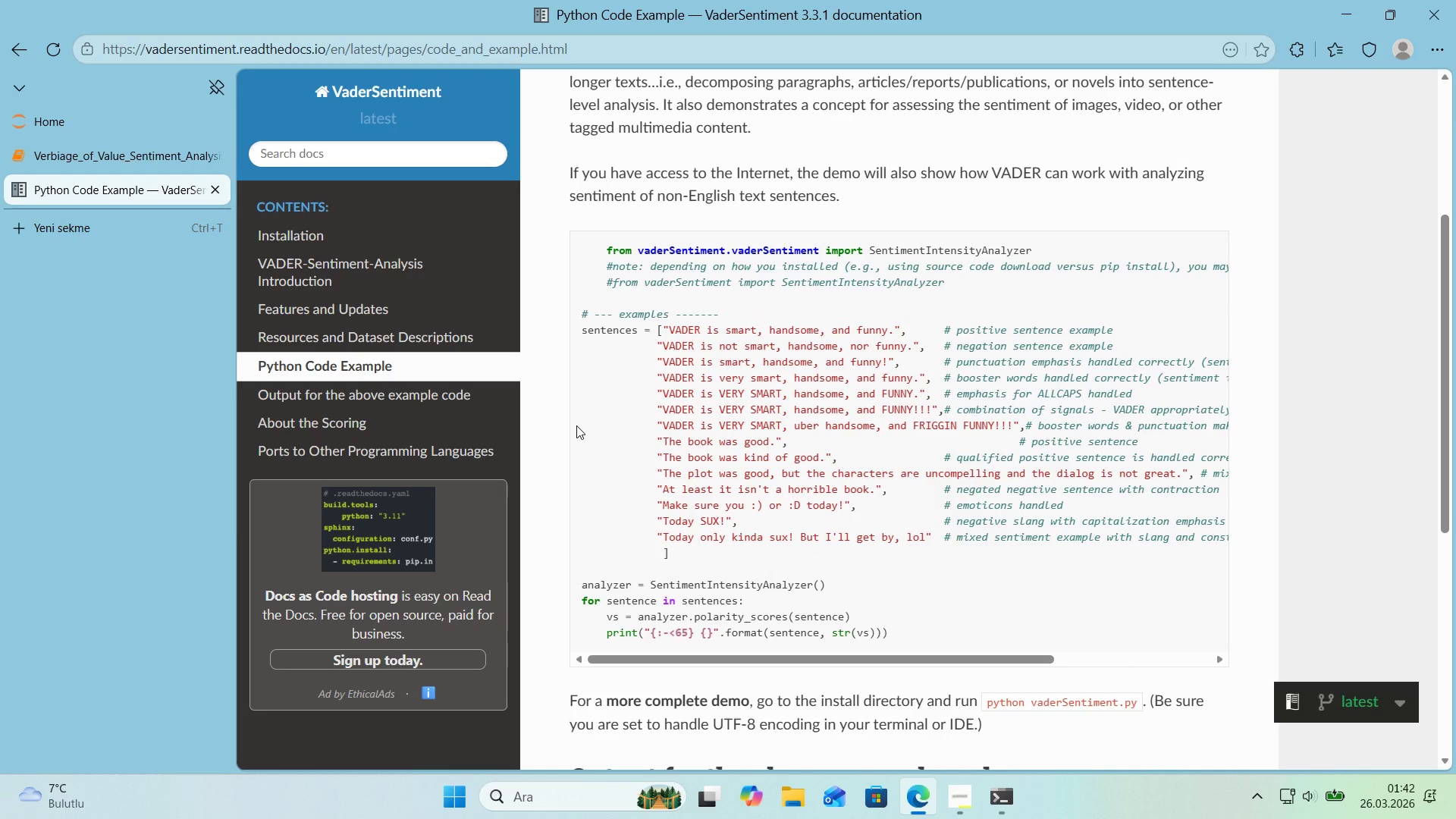 
scroll: coordinate [611, 366], scroll_direction: down, amount: 4.0
 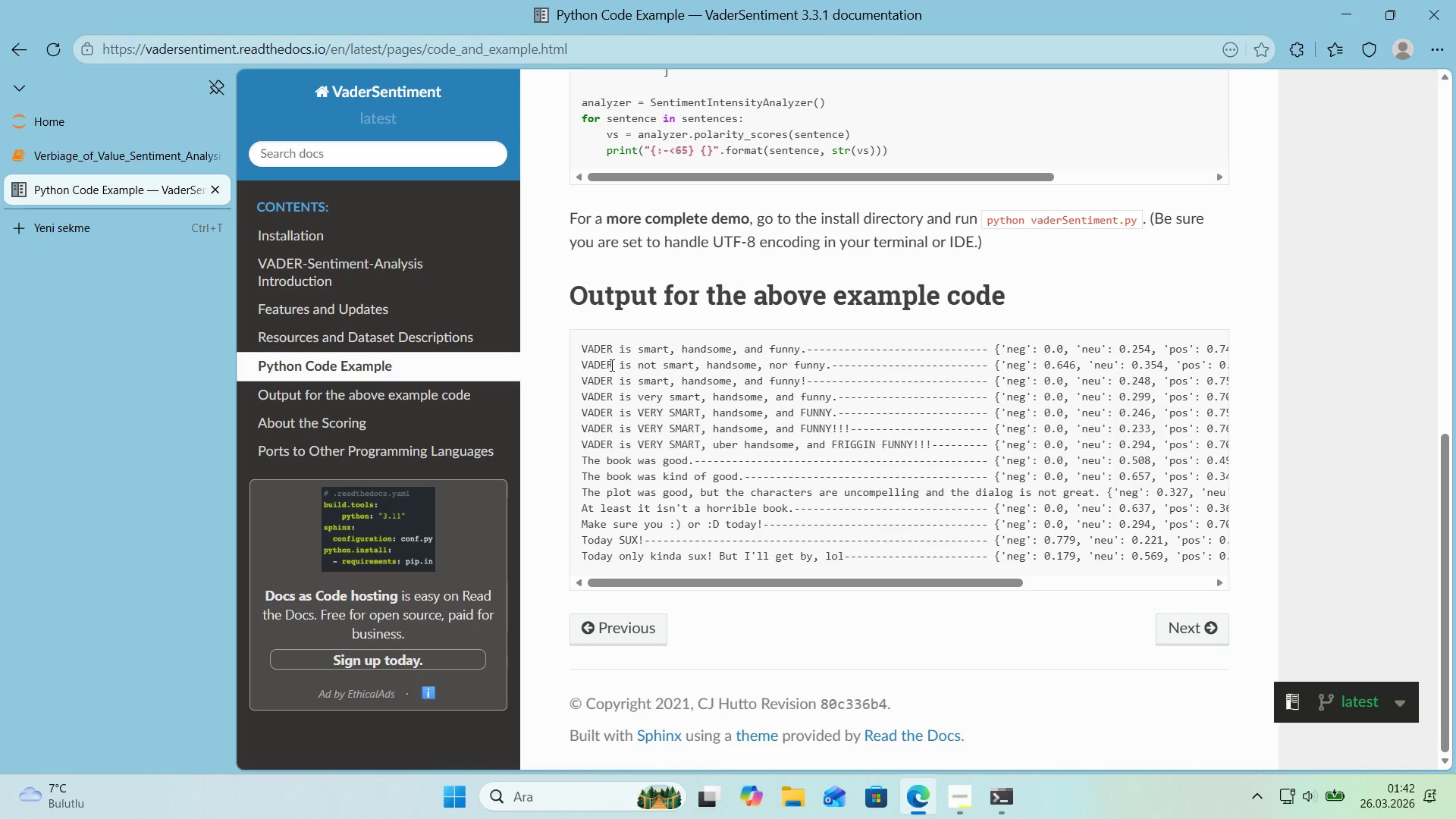 
scroll: coordinate [610, 365], scroll_direction: up, amount: 5.0
 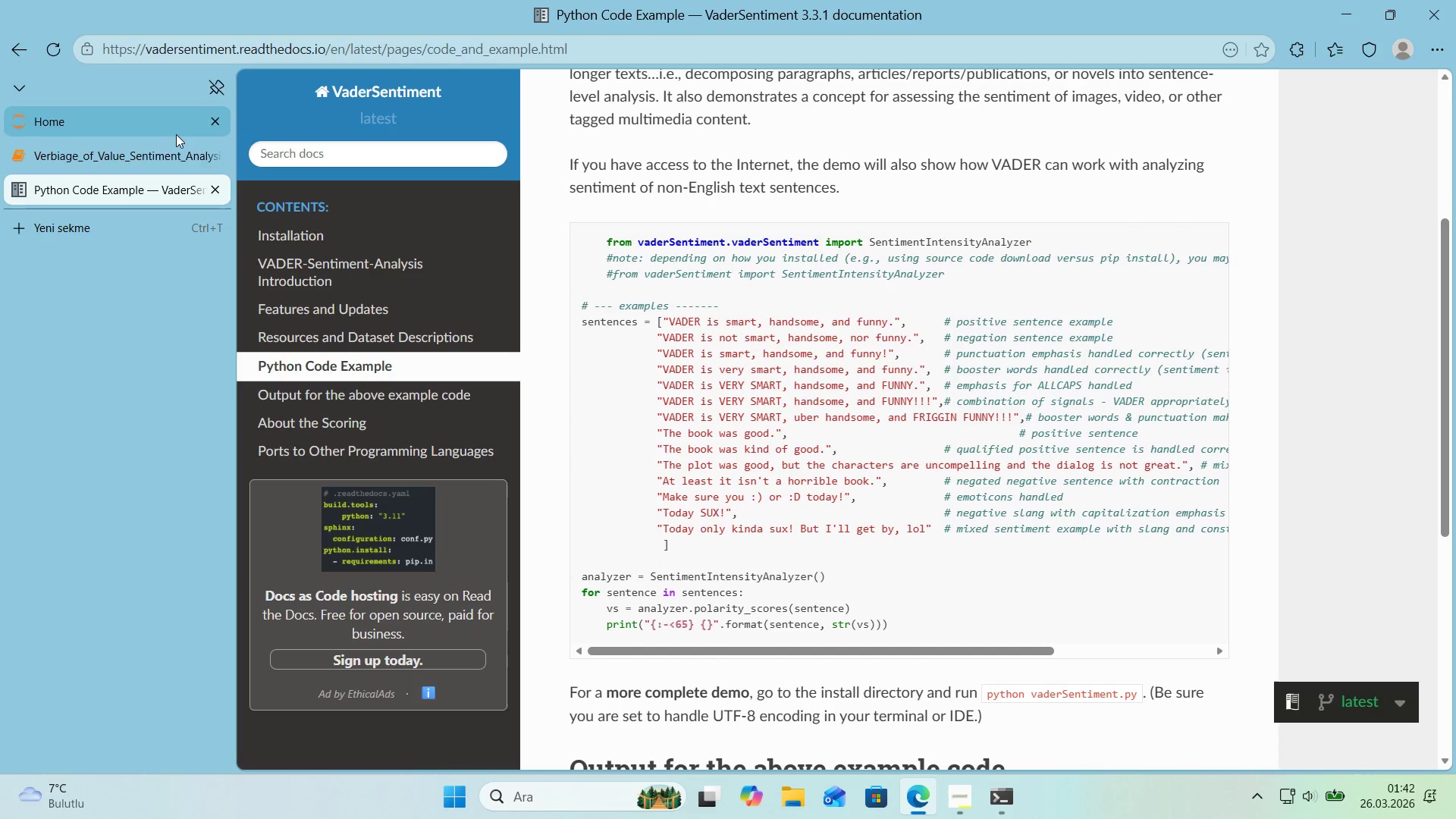 
left_click([136, 156])
 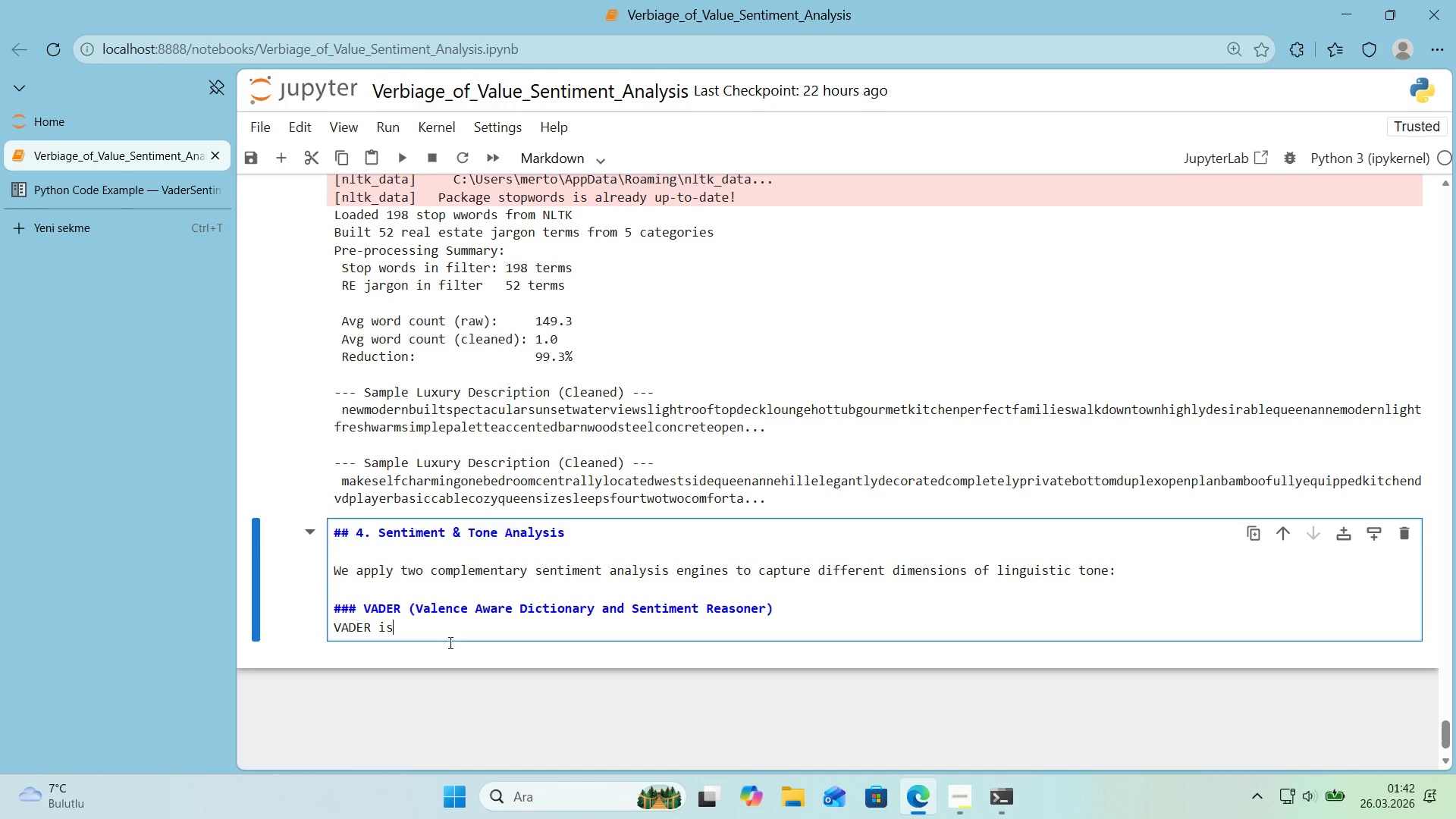 
left_click([444, 635])
 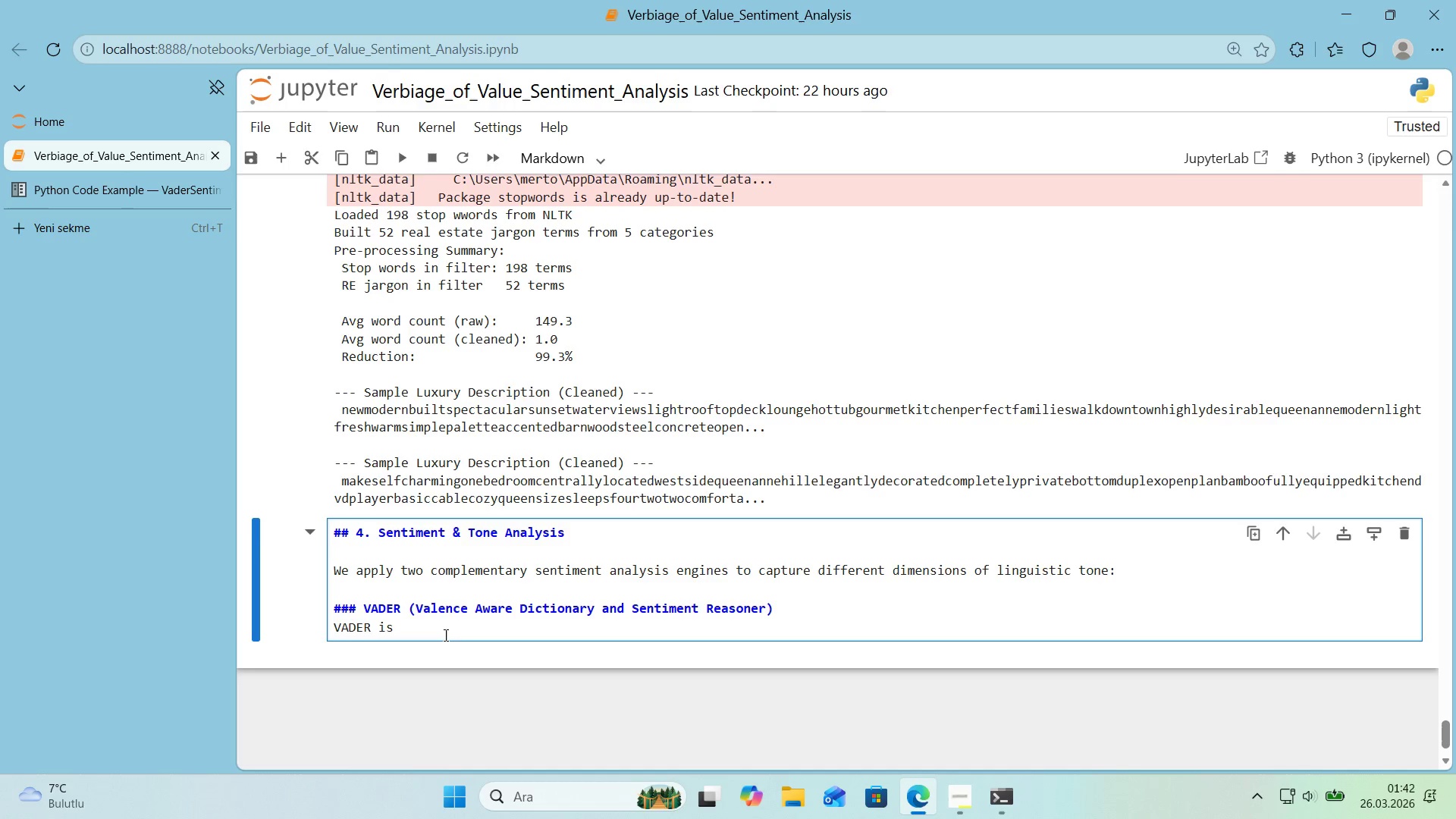 
type( soec)
 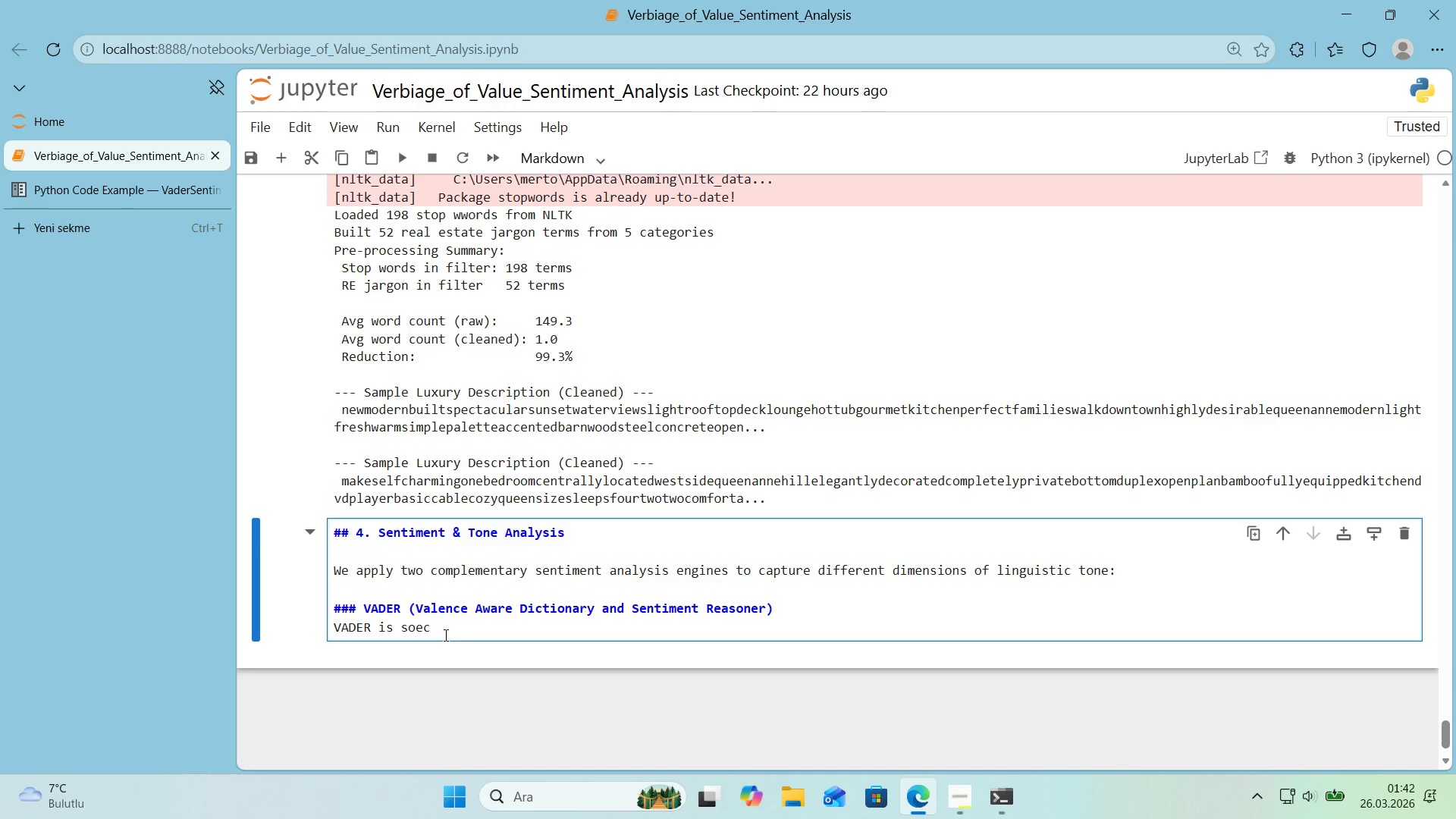 
key(Backspace)
key(Backspace)
key(Backspace)
type(pec'f')
key(Backspace)
key(Backspace)
type(f'cally attuned to soc'al med'a and 'nformal text.)
 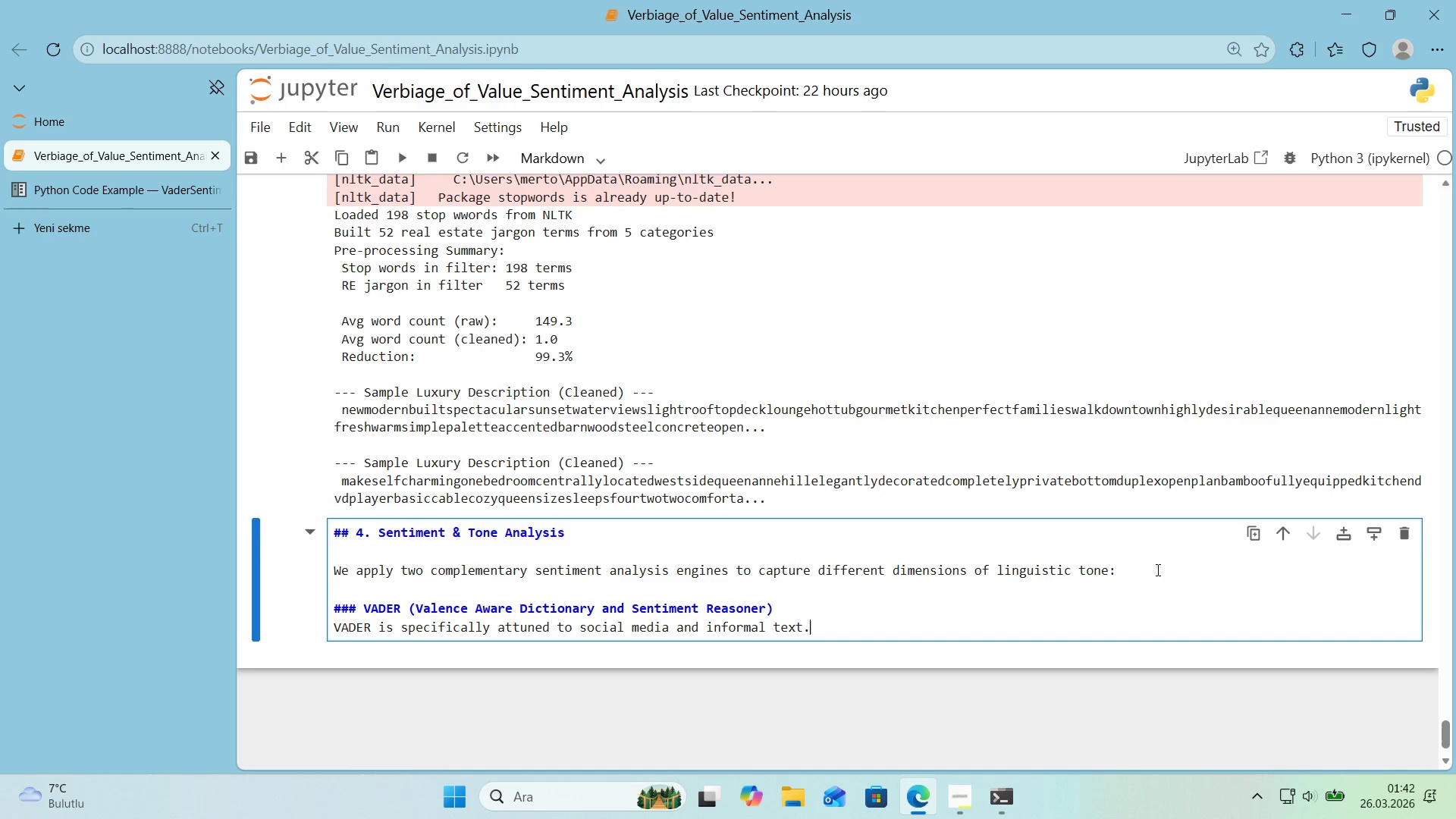 
wait(11.17)
 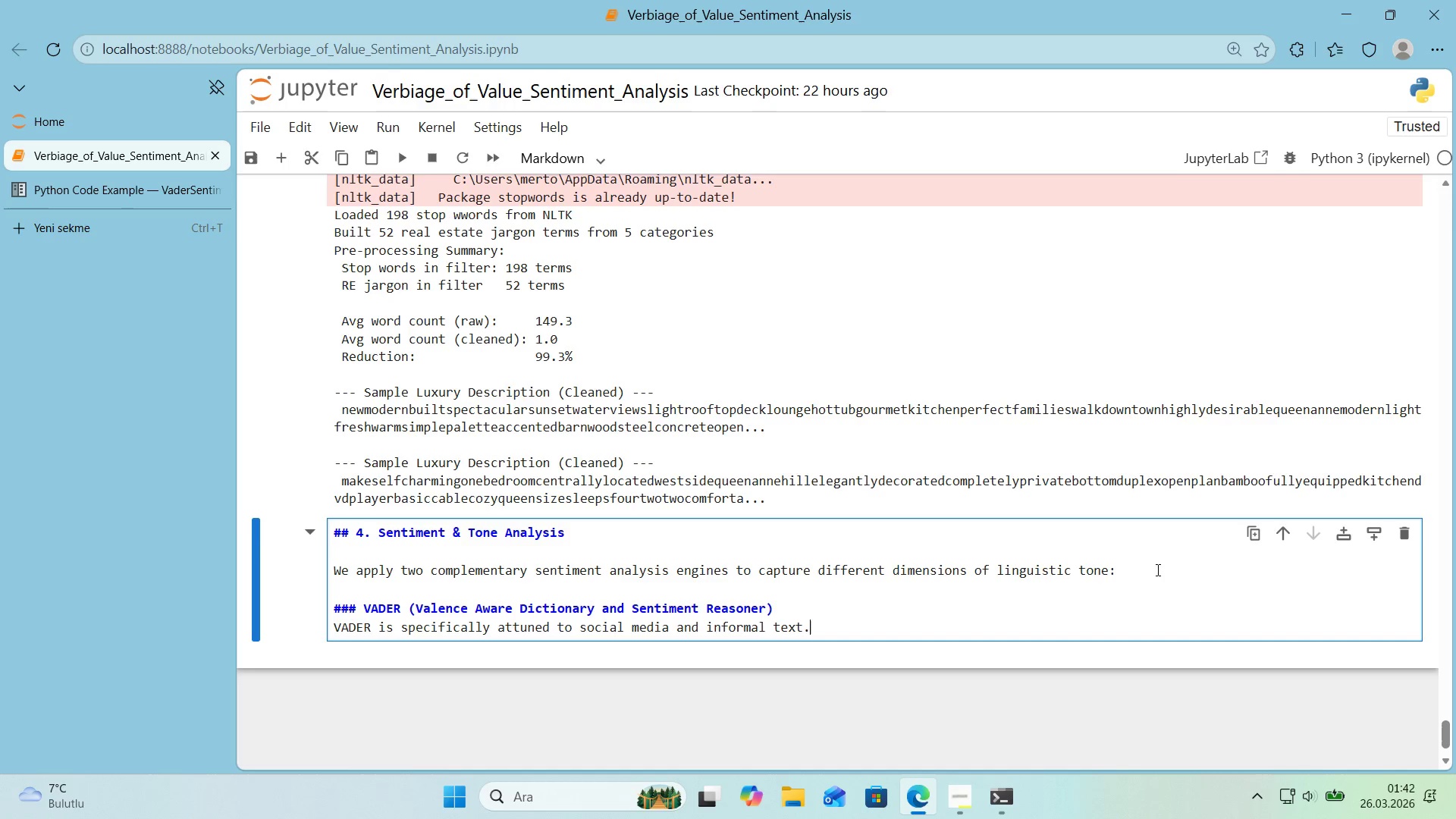 
type( It outputs>)
 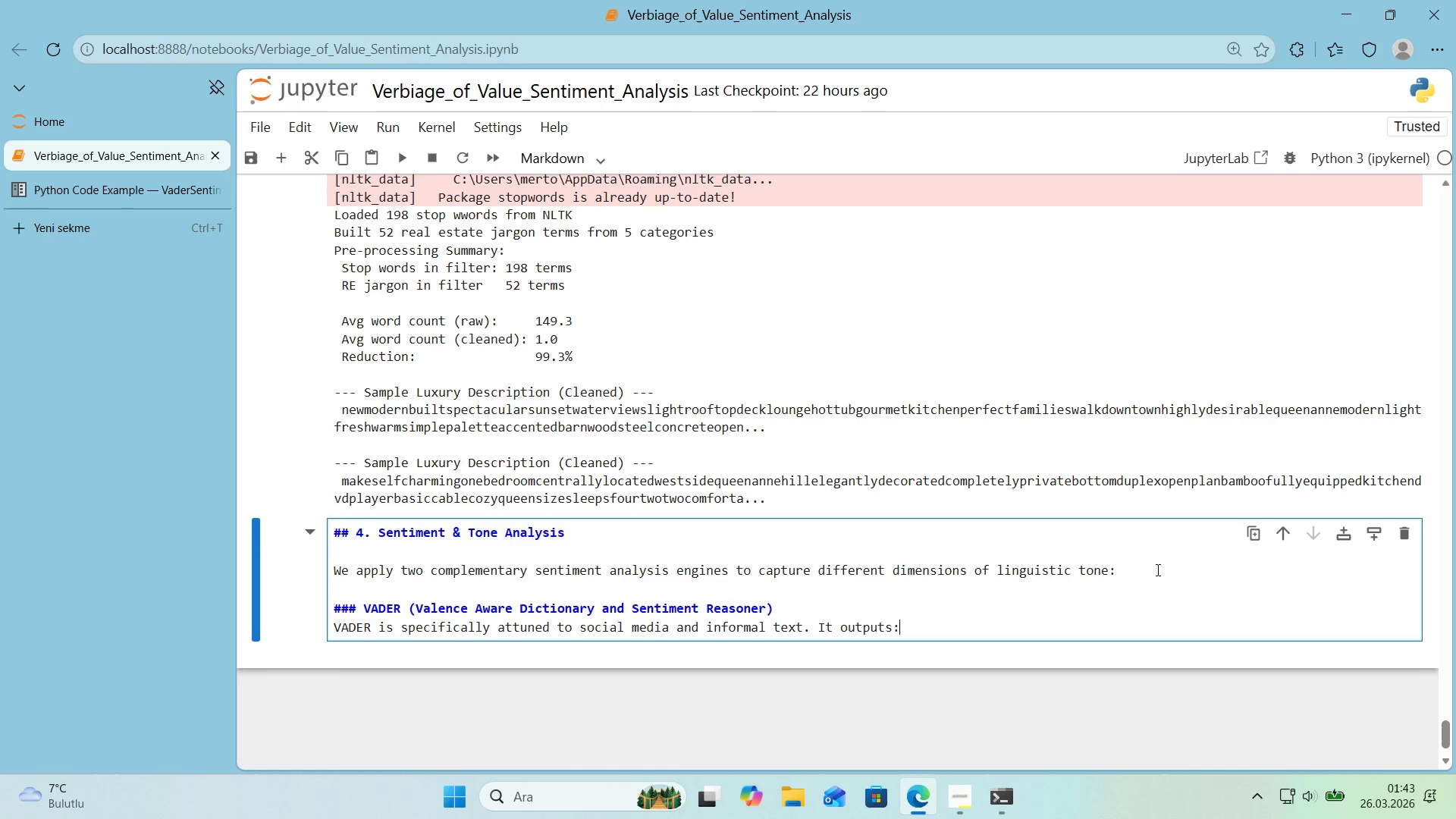 
key(Enter)
 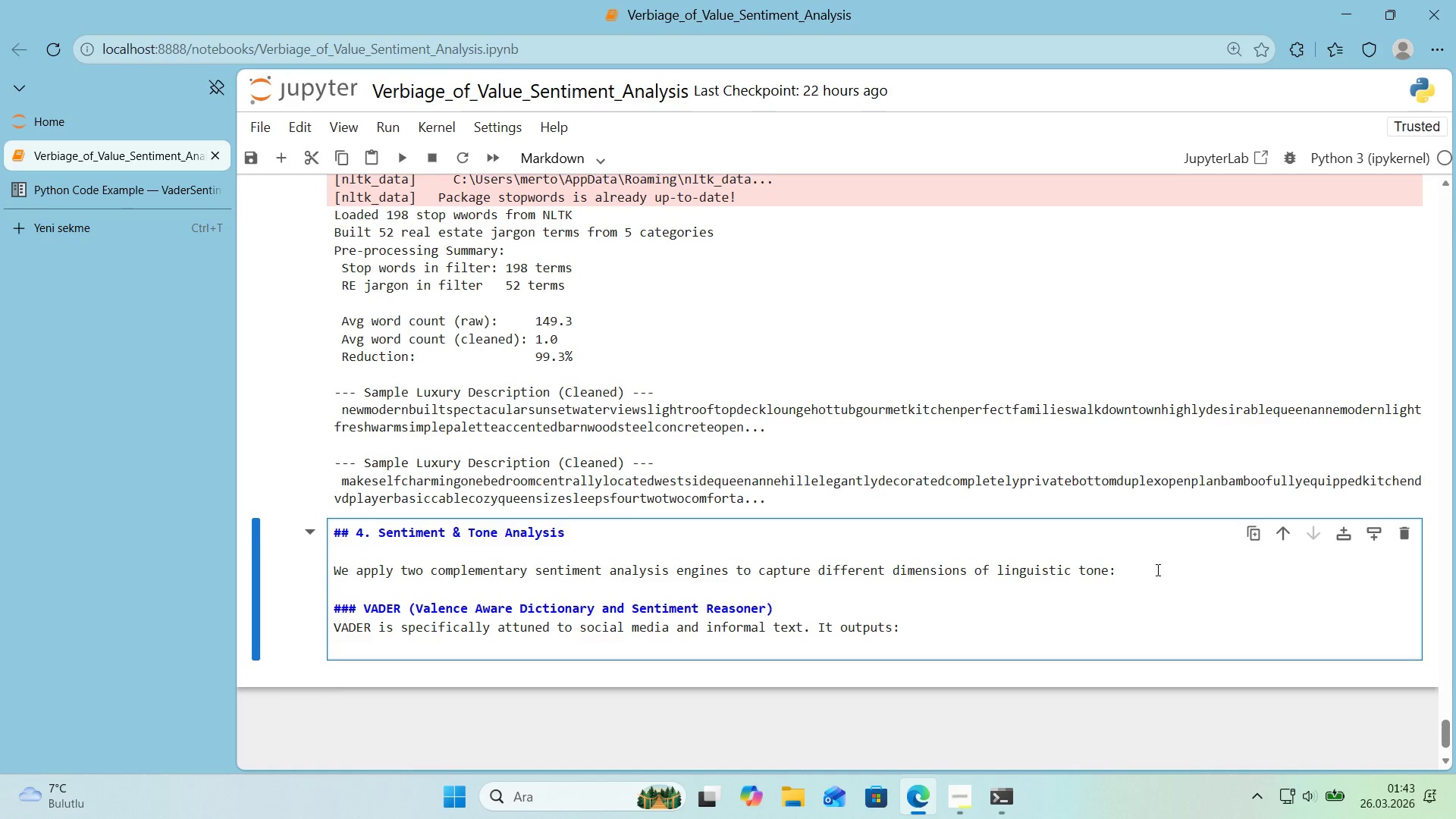 
type(- **Compound score** *()
 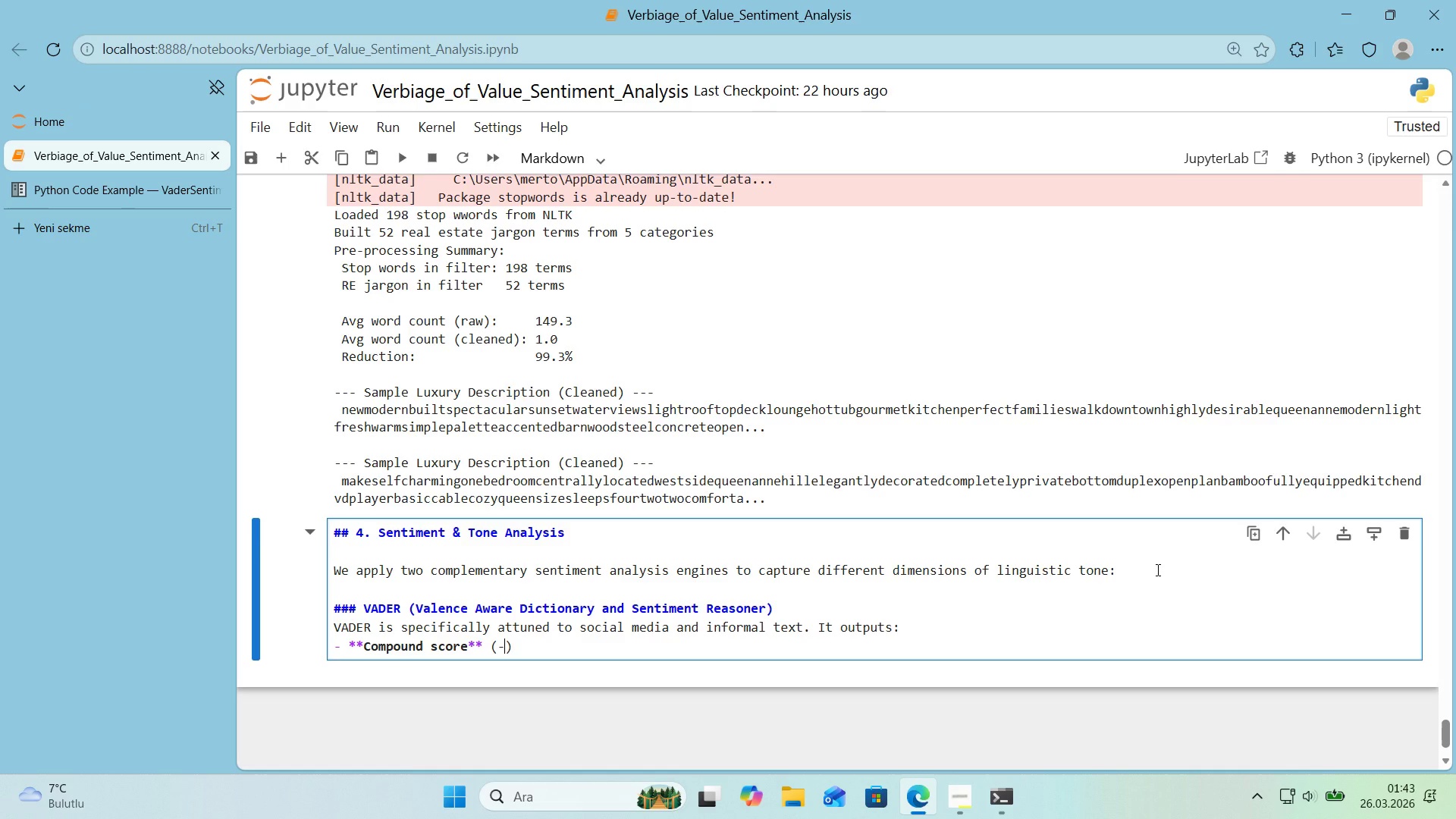 
 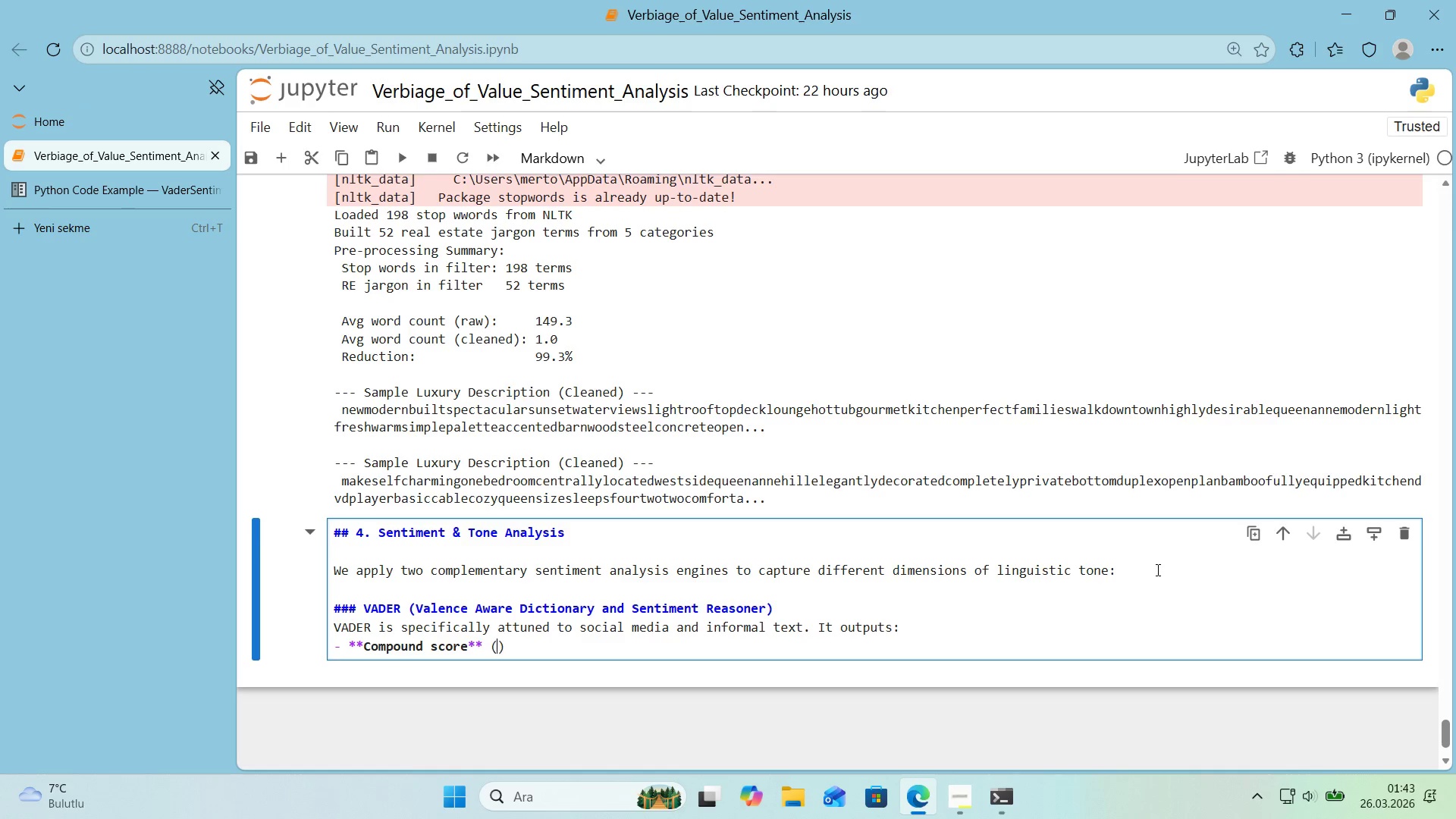 
key(ArrowLeft)
 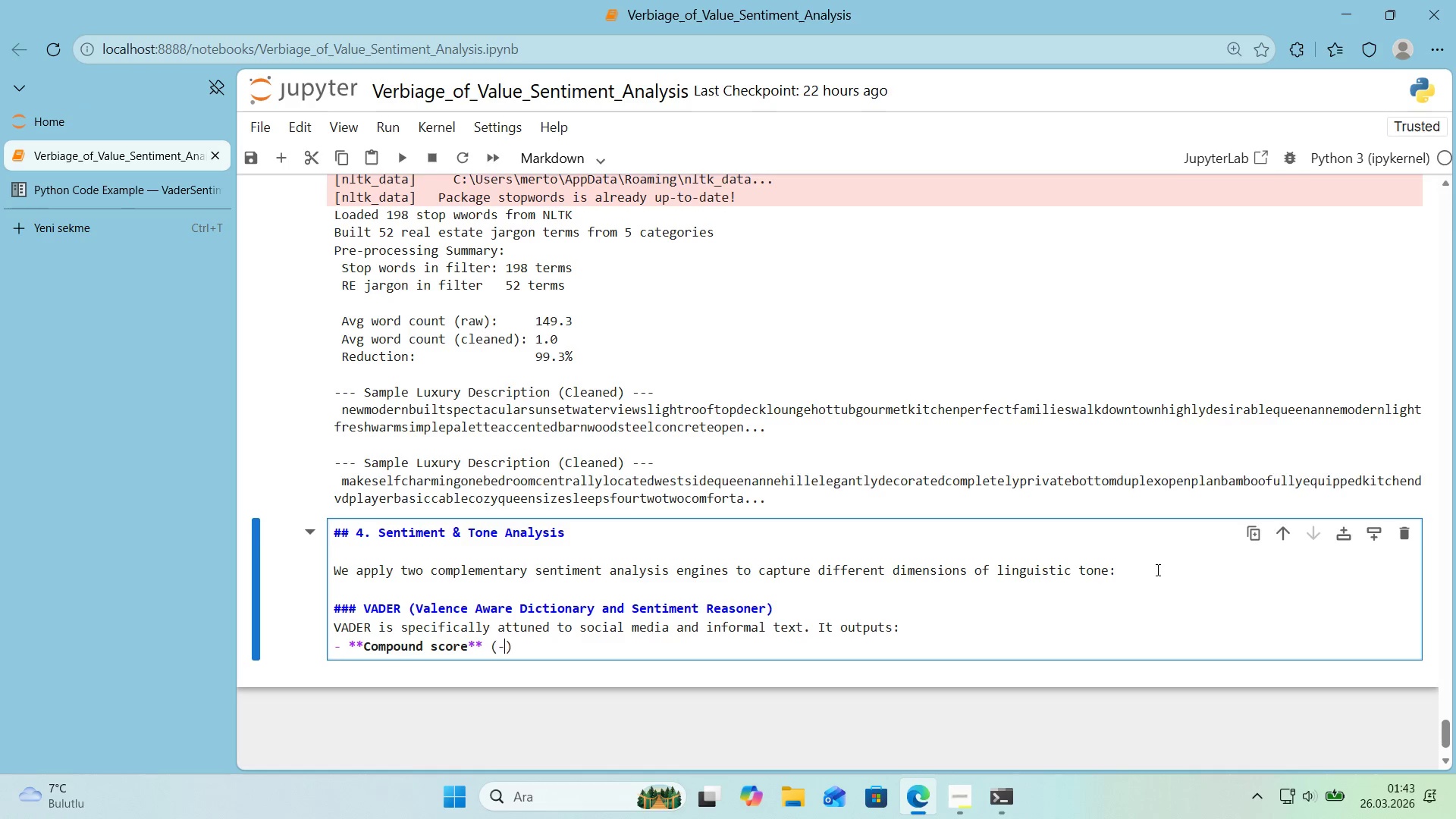 
type(-1 to +1)
 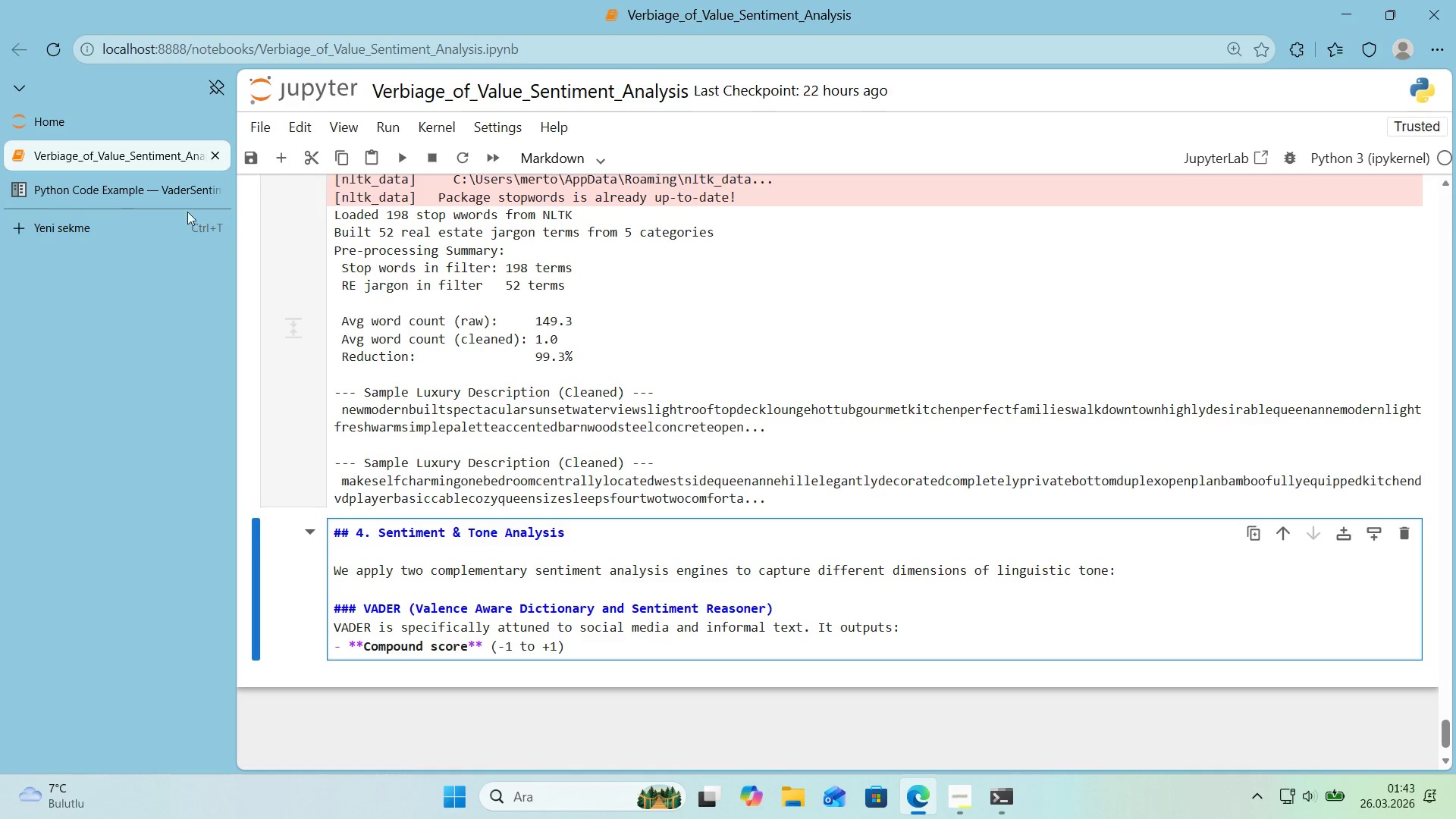 
left_click([75, 192])
 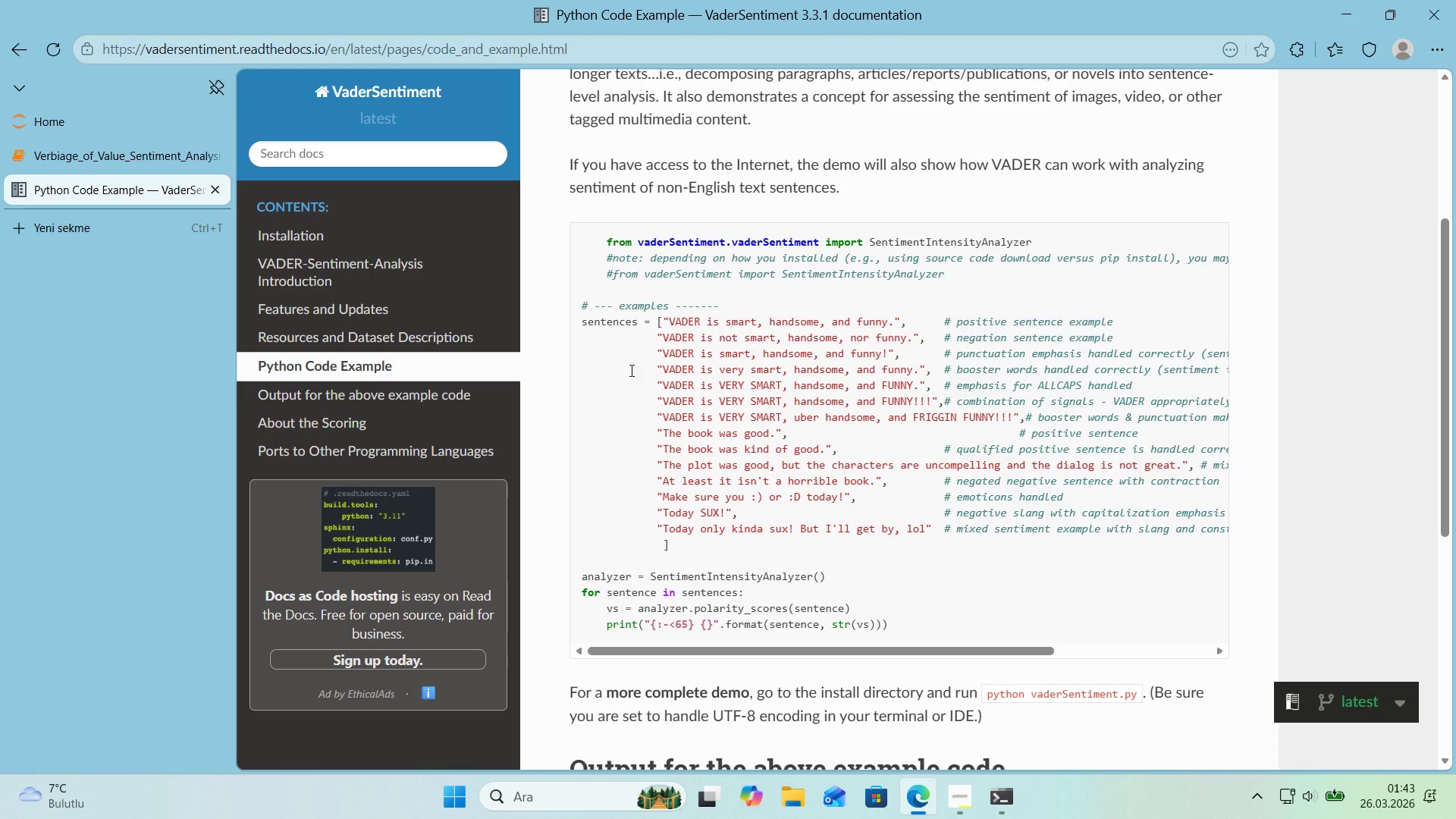 
left_click_drag(start_coordinate=[873, 649], to_coordinate=[713, 627])
 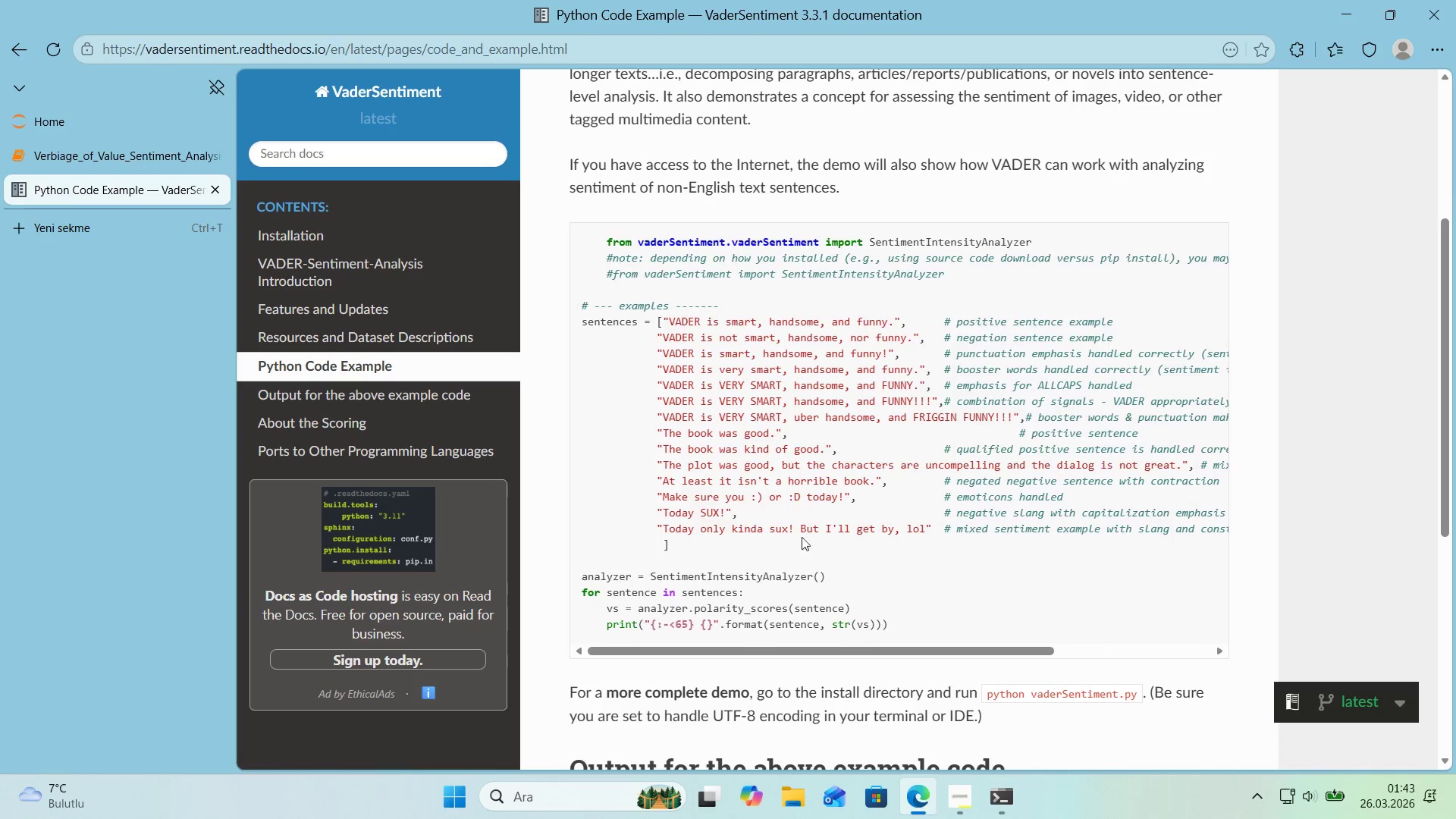 
scroll: coordinate [801, 520], scroll_direction: down, amount: 4.0
 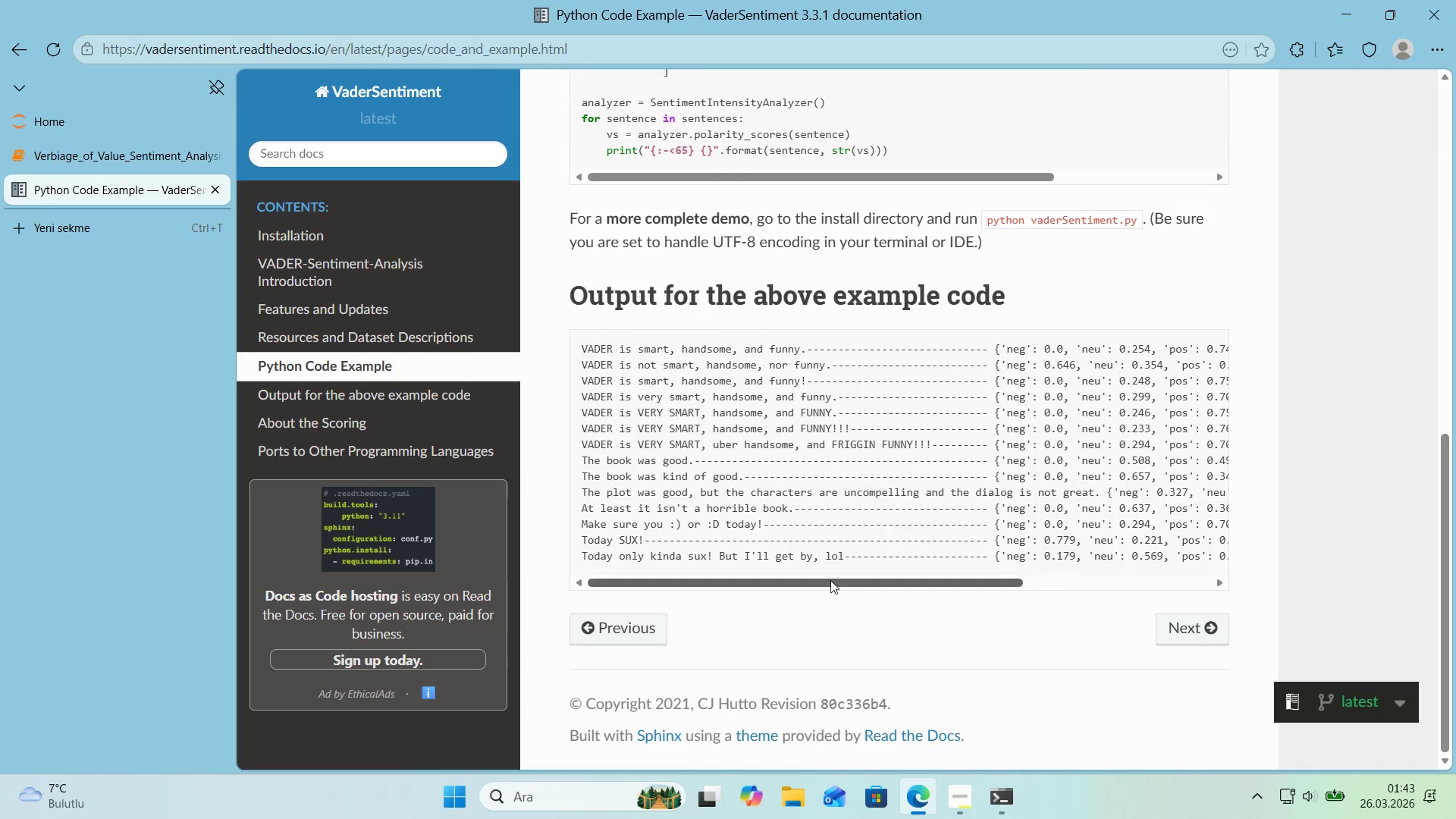 
left_click_drag(start_coordinate=[831, 580], to_coordinate=[1028, 592])
 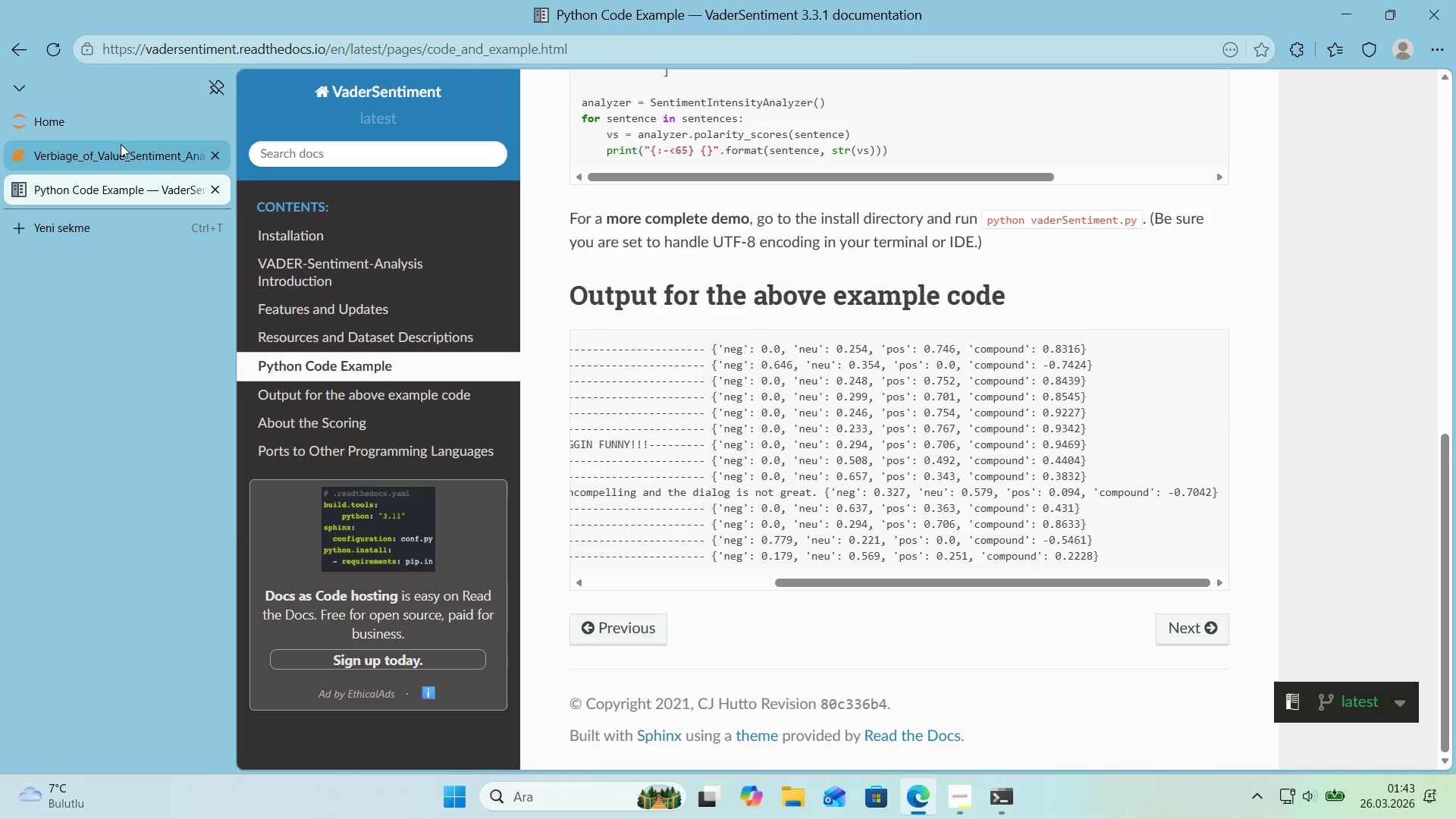 
left_click([119, 150])
 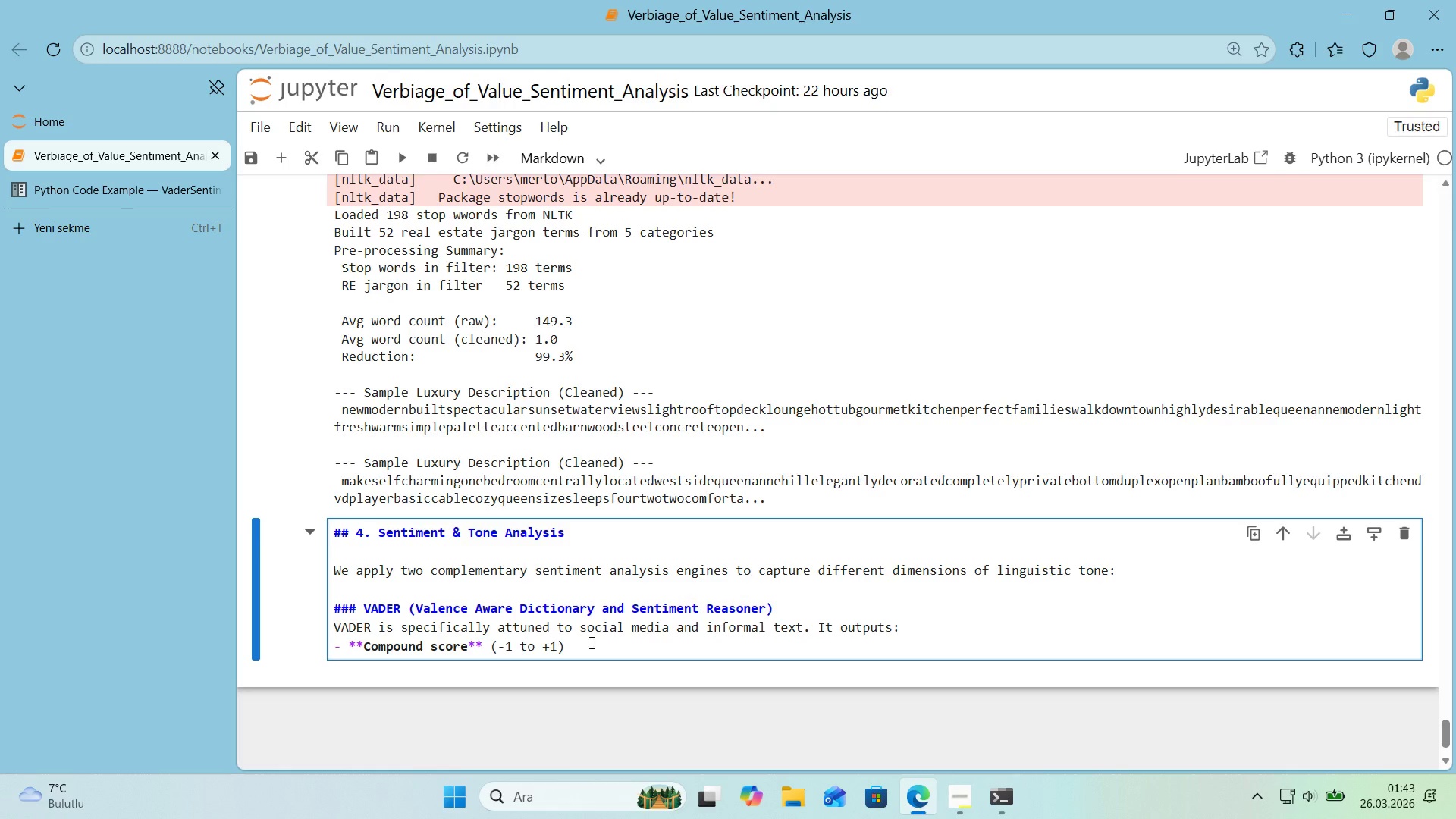 
left_click([585, 655])
 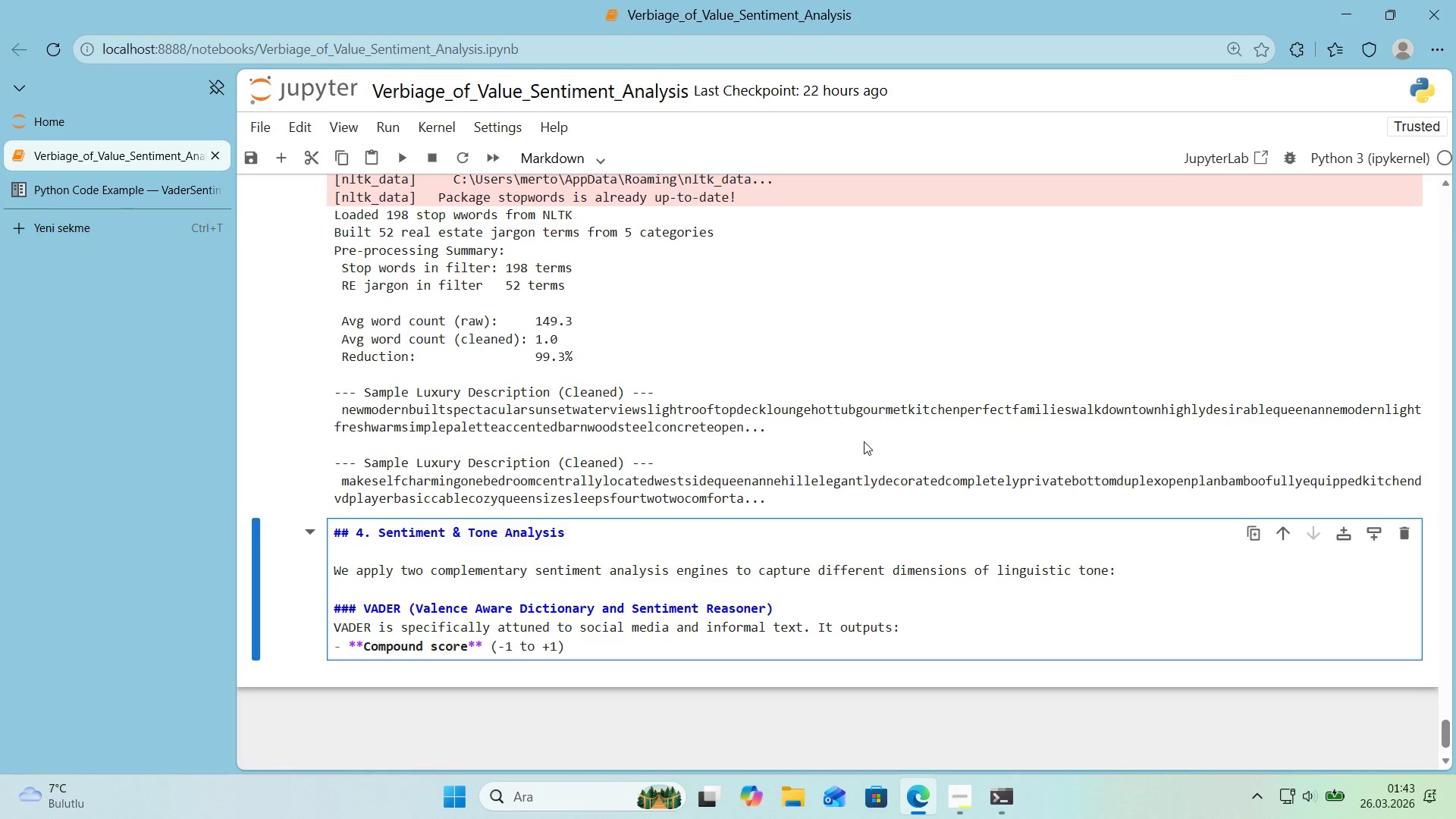 
type(> The overall normal'zed sent'ment.)
 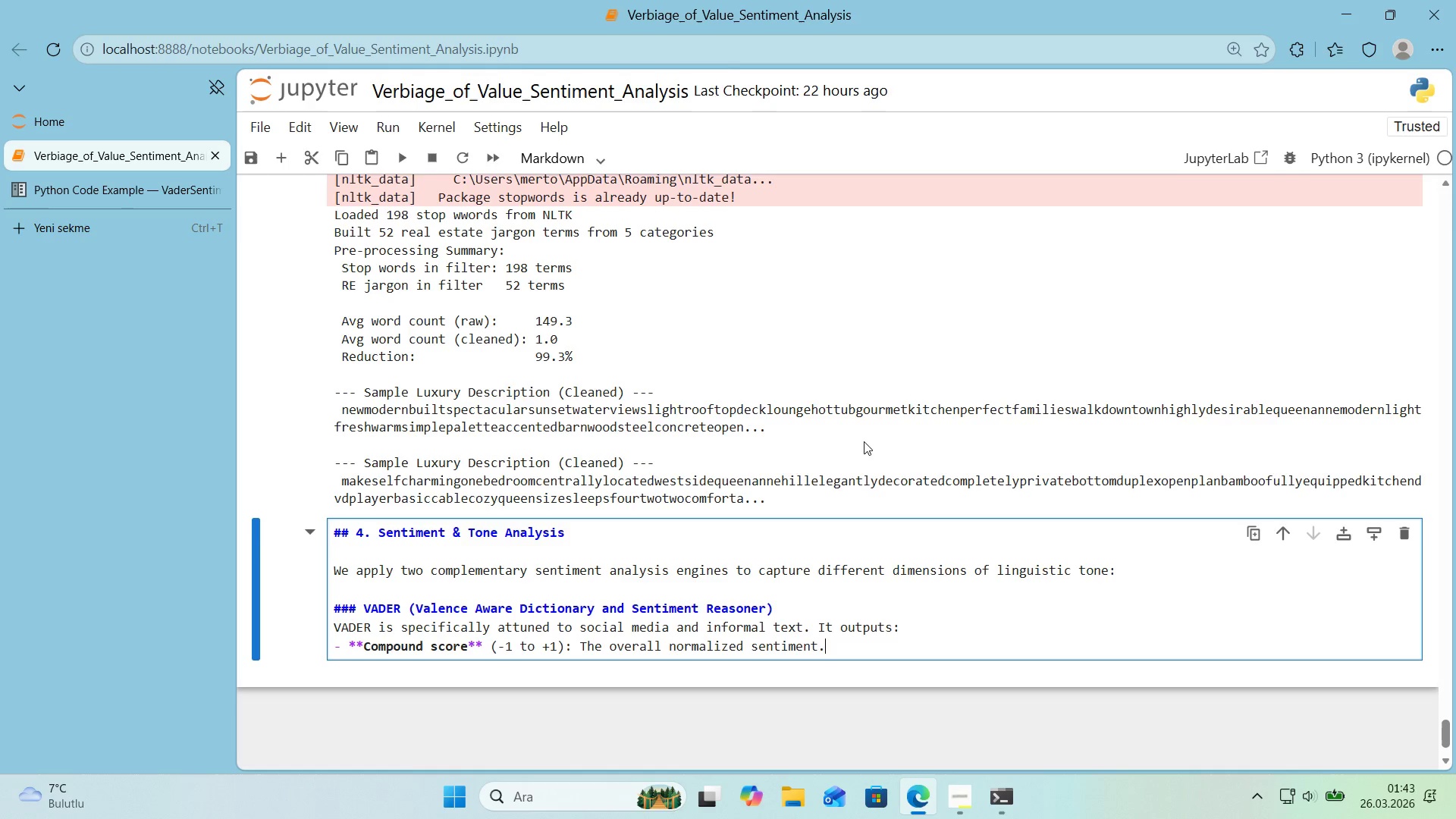 
type( Th's 's our pr'me metr'c.)
 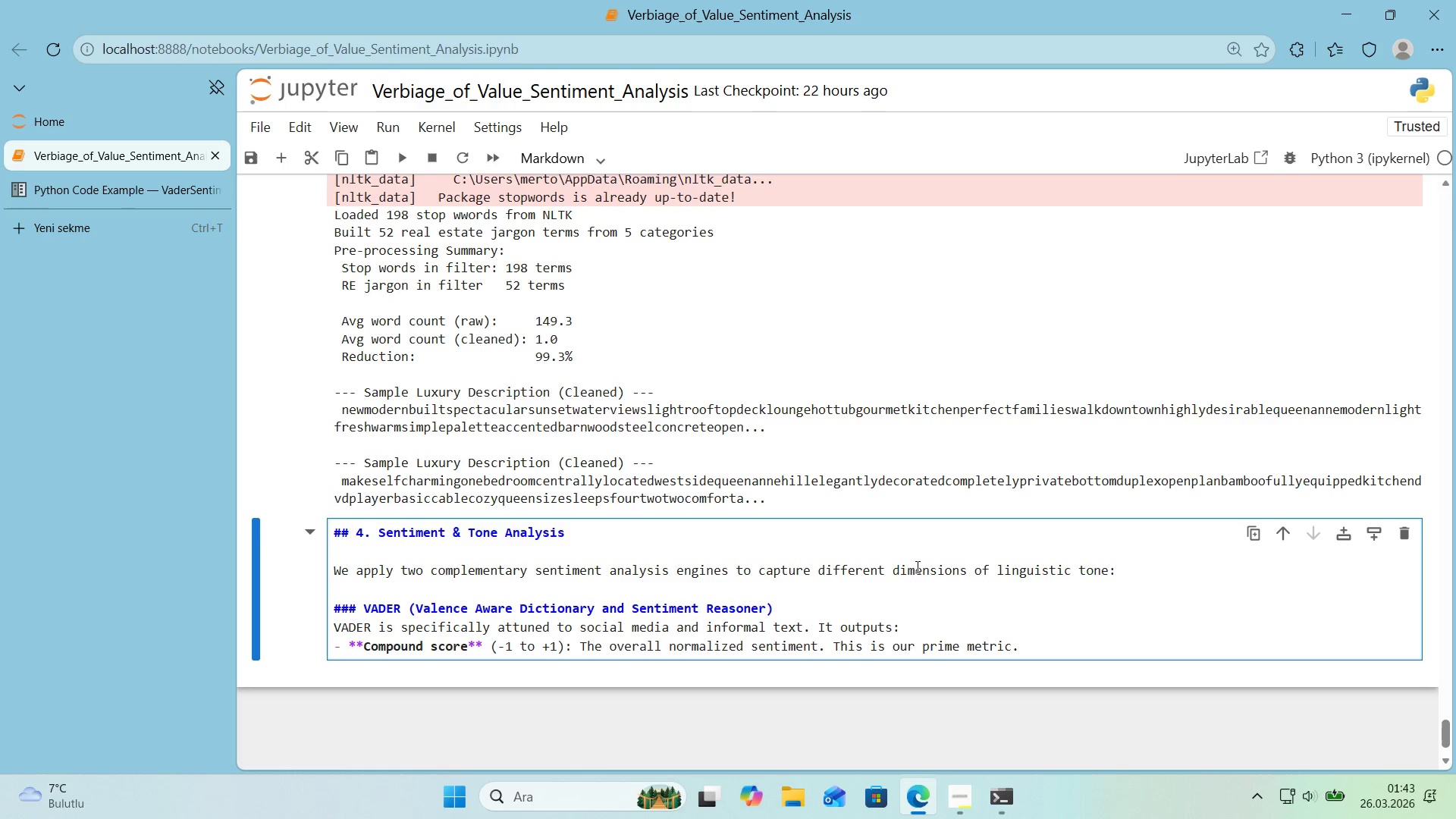 
left_click_drag(start_coordinate=[962, 647], to_coordinate=[955, 651])
 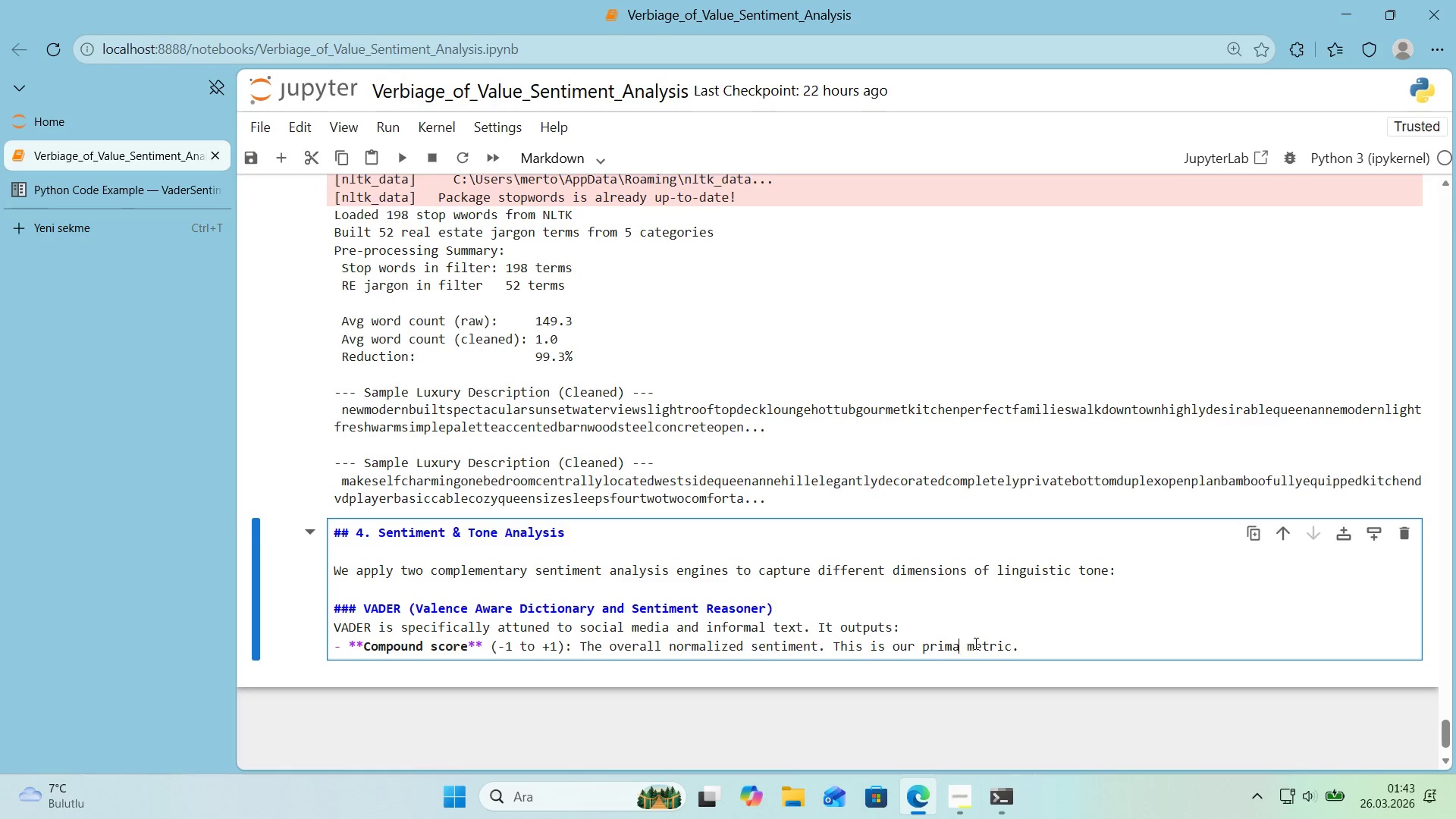 
type(ary)
 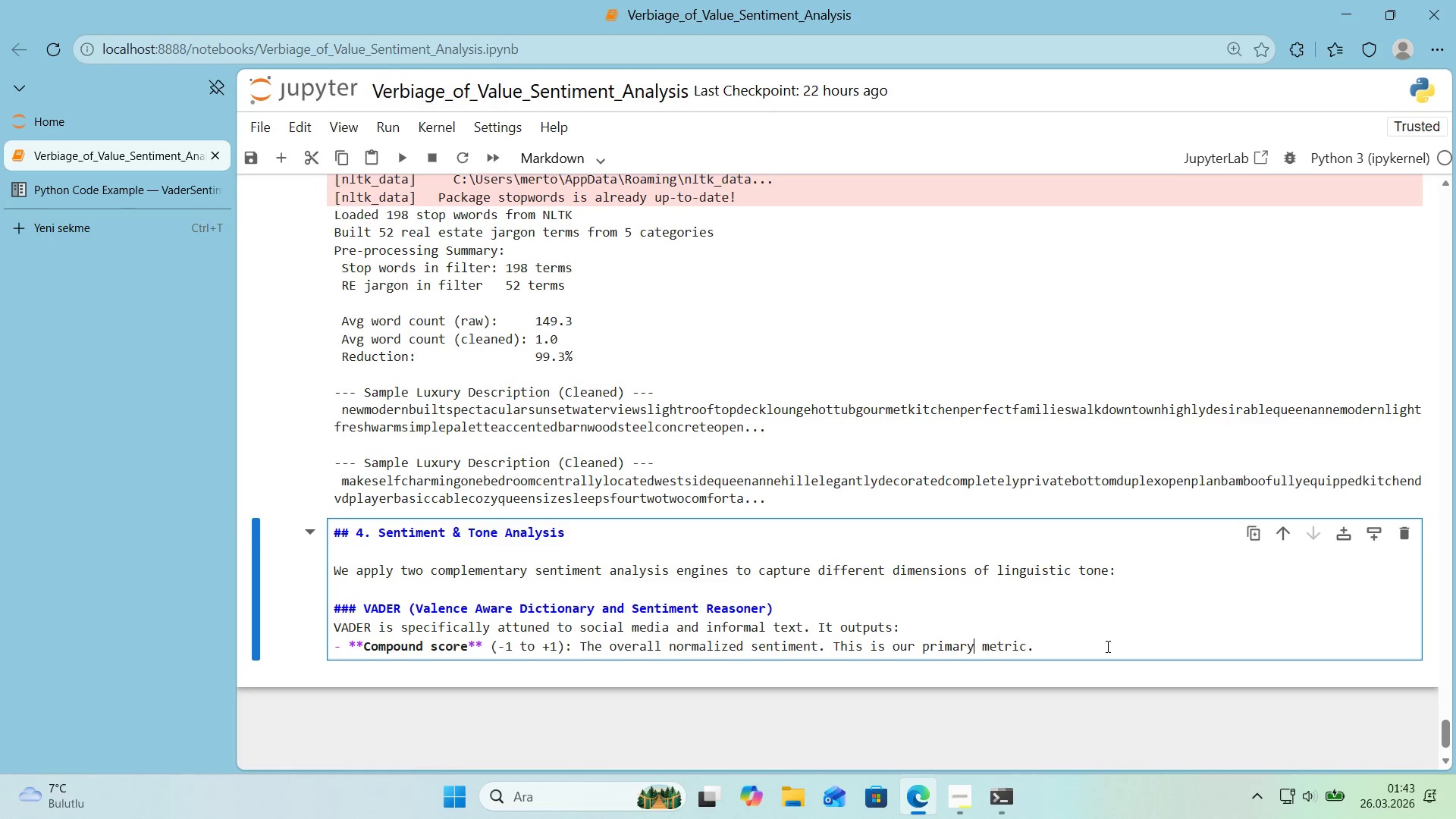 
left_click([1107, 646])
 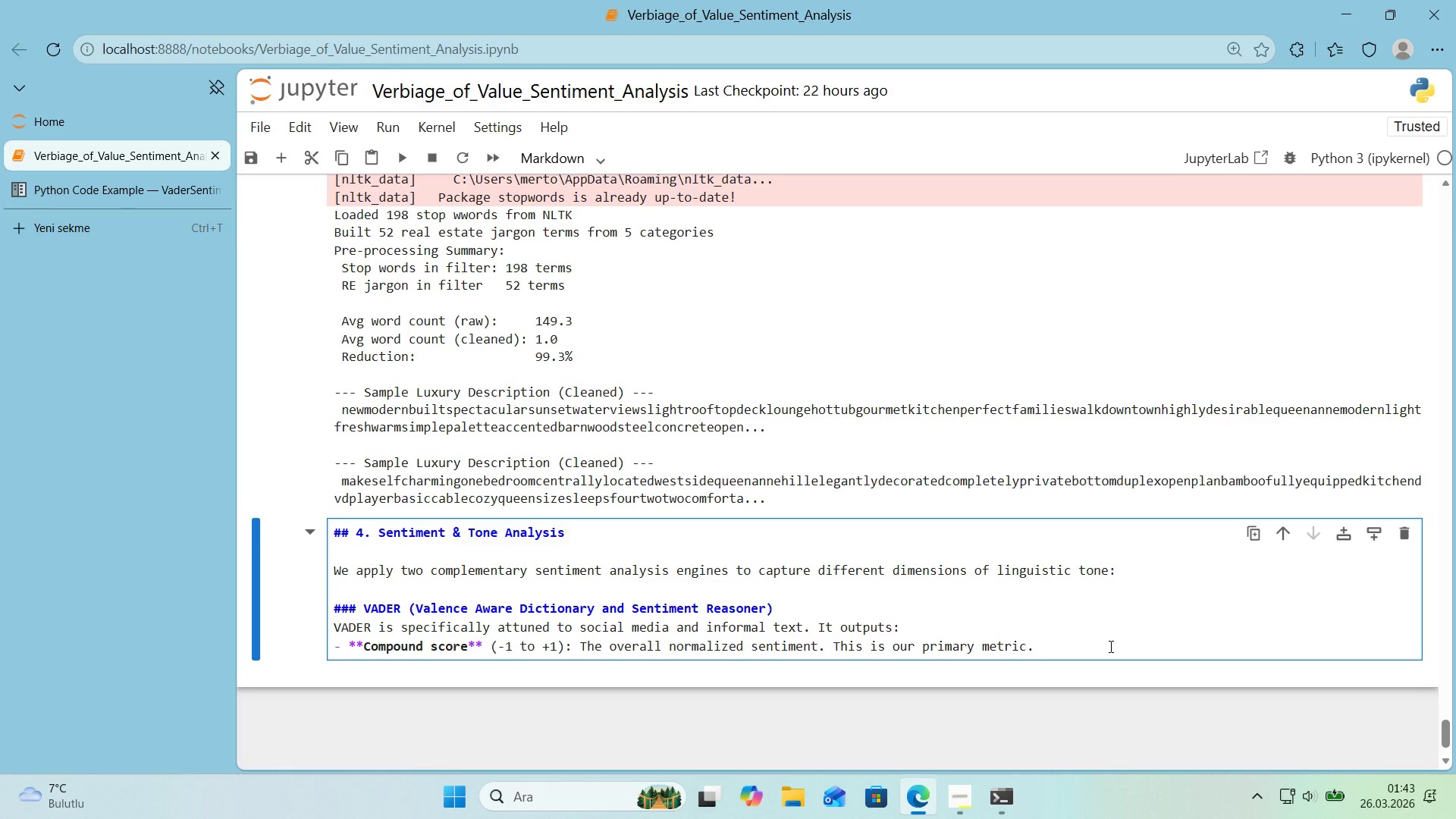 
key(Enter)
 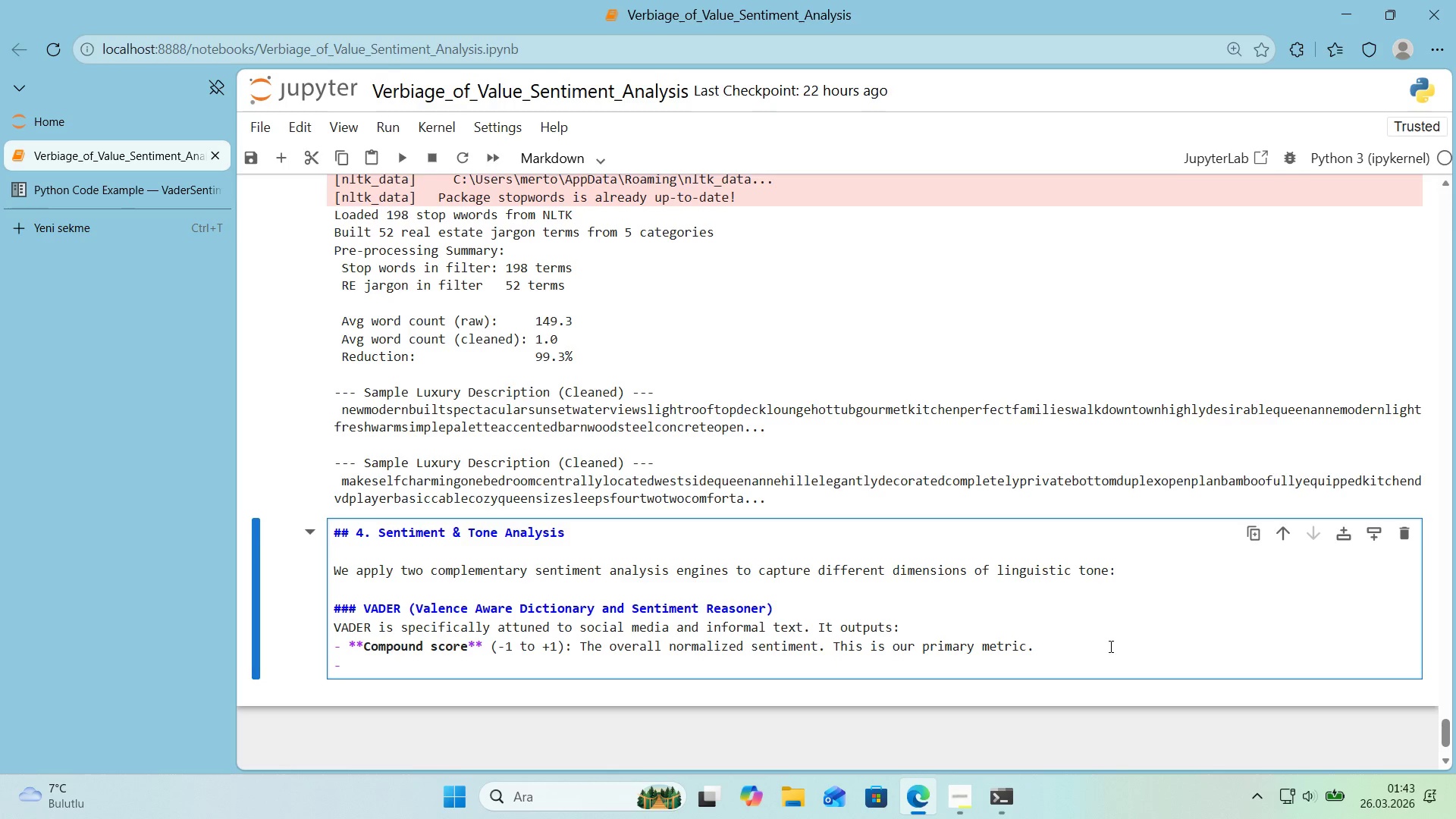 
type(**POst')
key(Backspace)
key(Backspace)
key(Backspace)
key(Backspace)
type(ost')
key(Backspace)
key(Backspace)
type('t've & Nefat)
key(Backspace)
key(Backspace)
key(Backspace)
type(gat've & Neur)
key(Backspace)
type(tral**)
 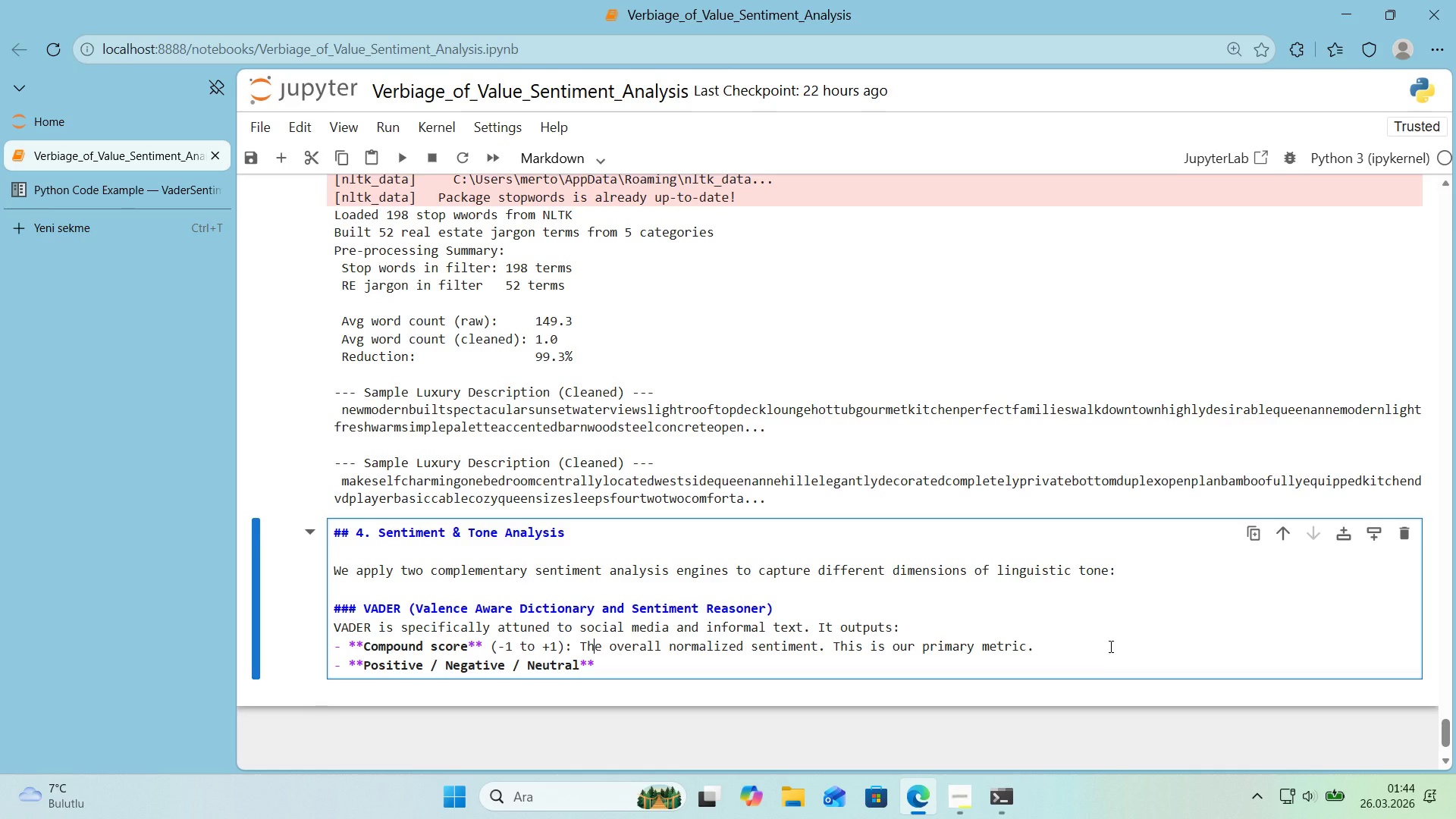 
 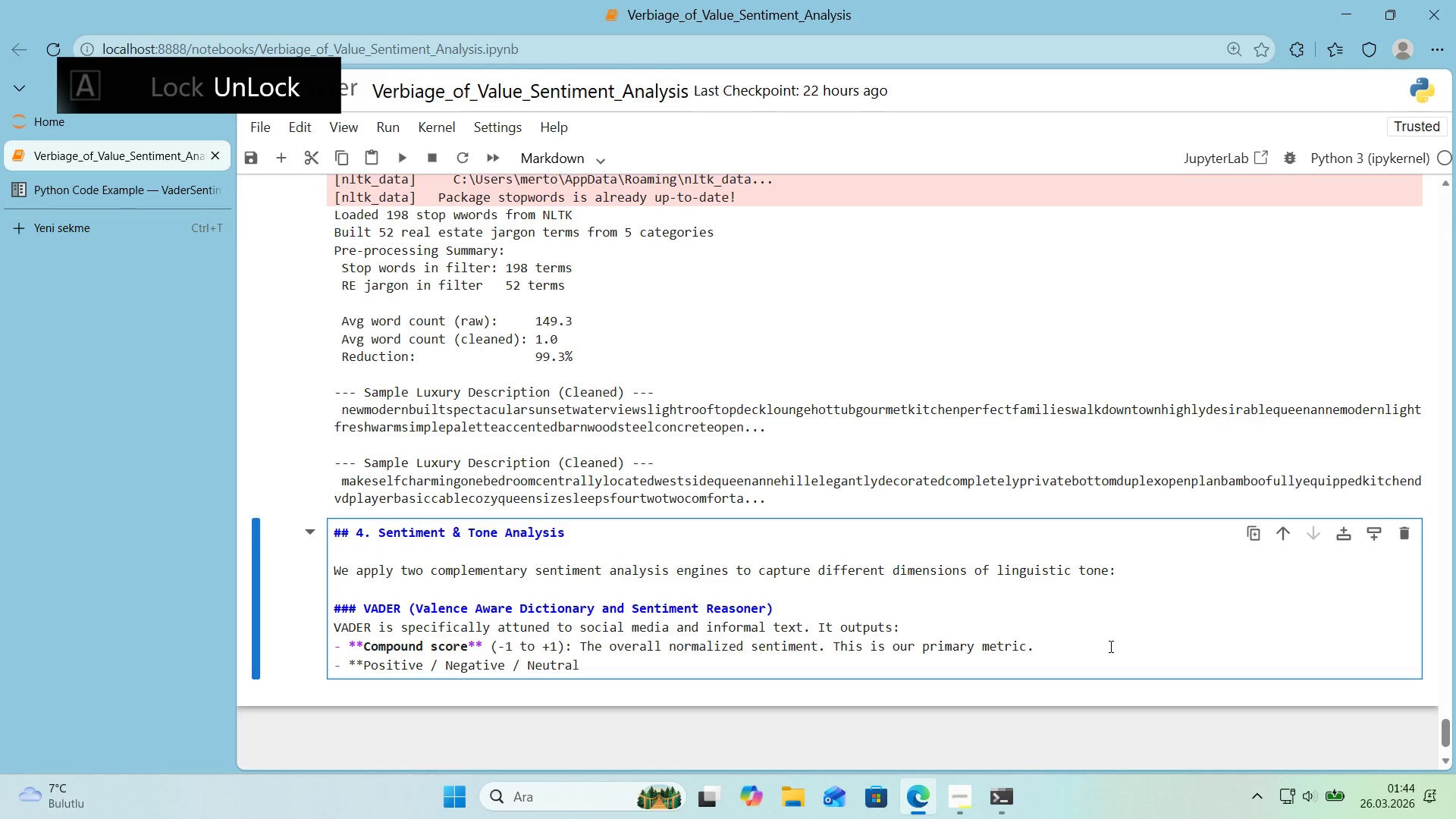 
key(ArrowUp)
 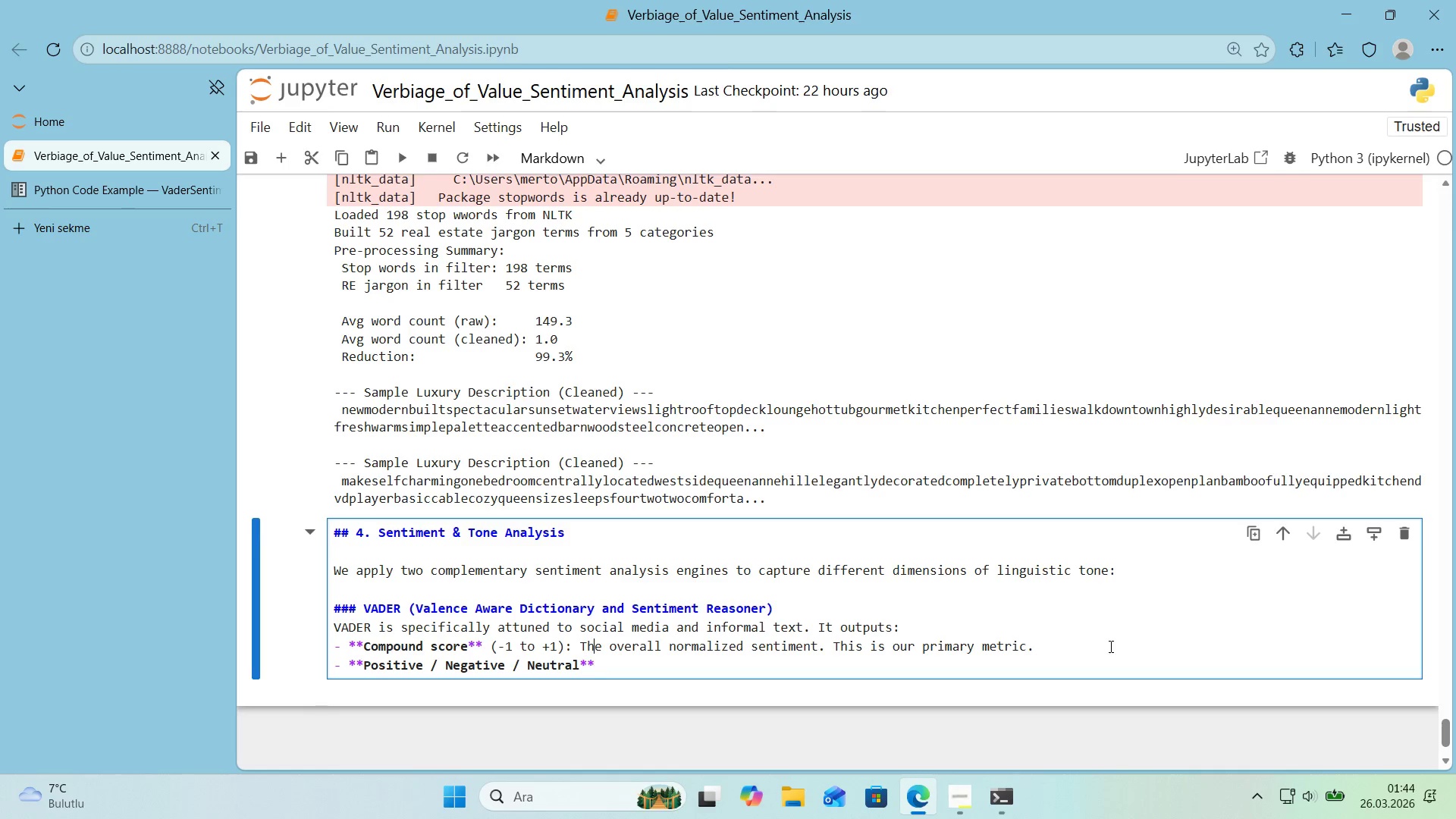 
key(Shift+ShiftRight)
 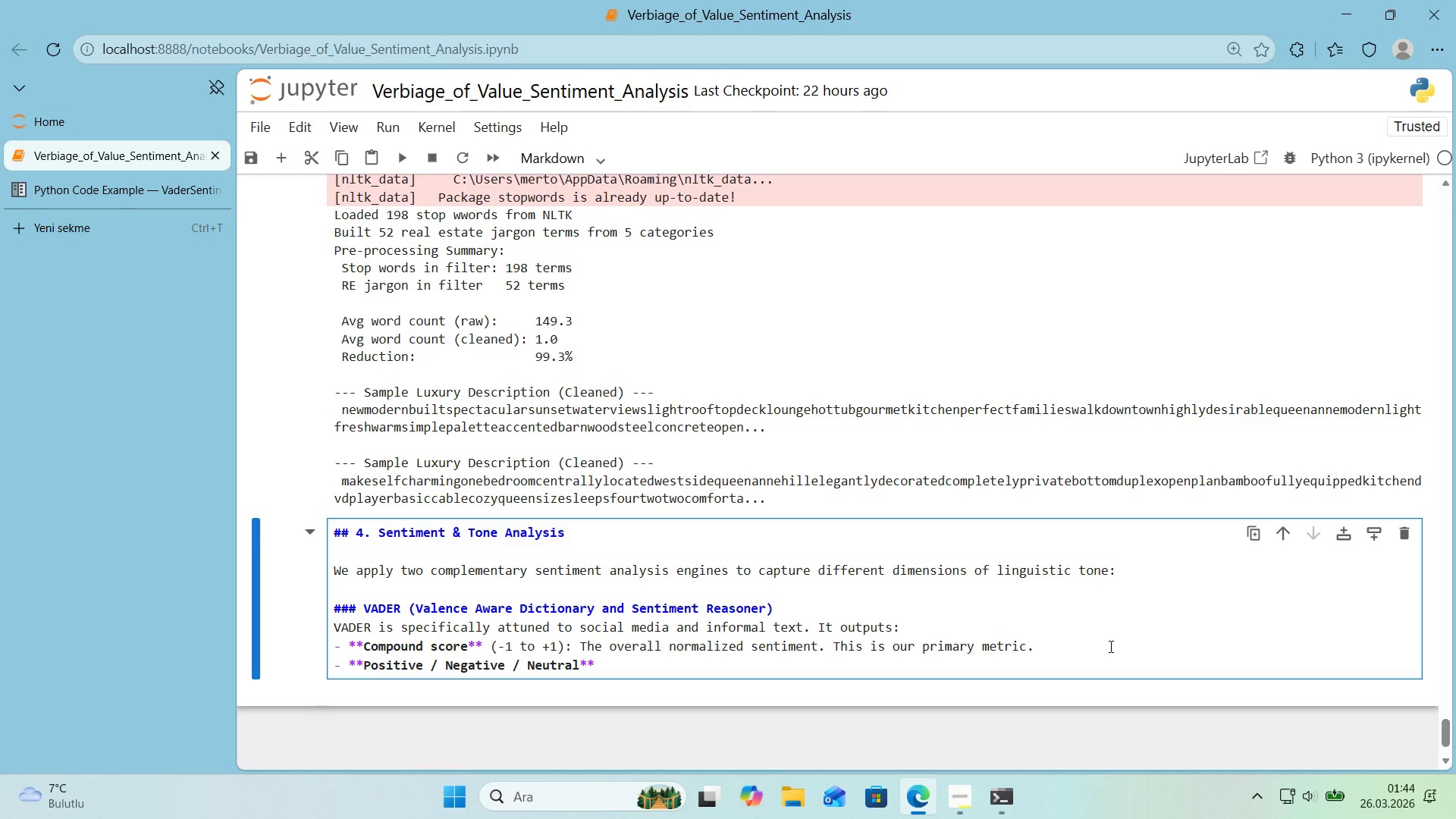 
key(Shift+ShiftRight)
 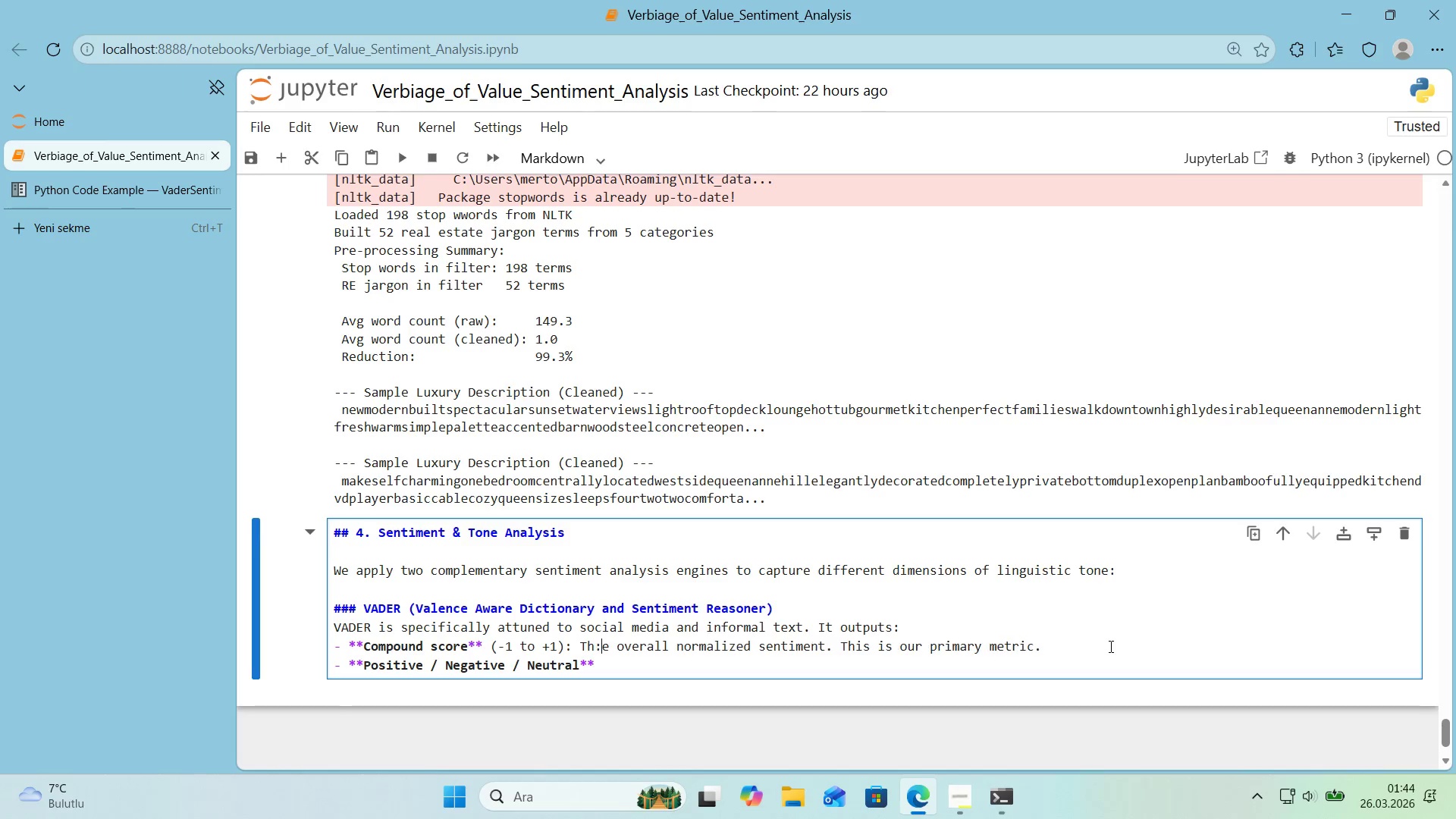 
key(Shift+Period)
 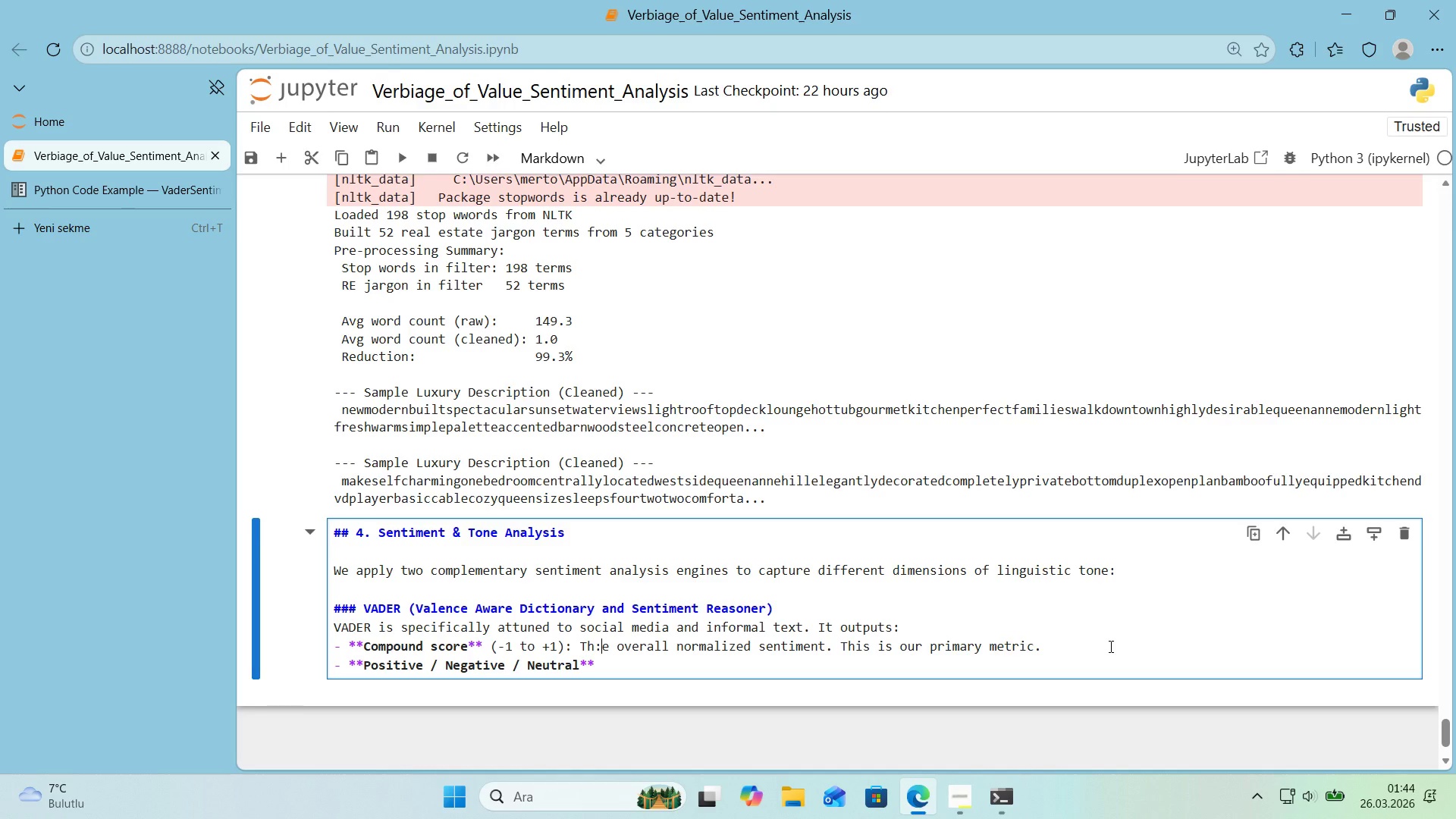 
key(Backspace)
 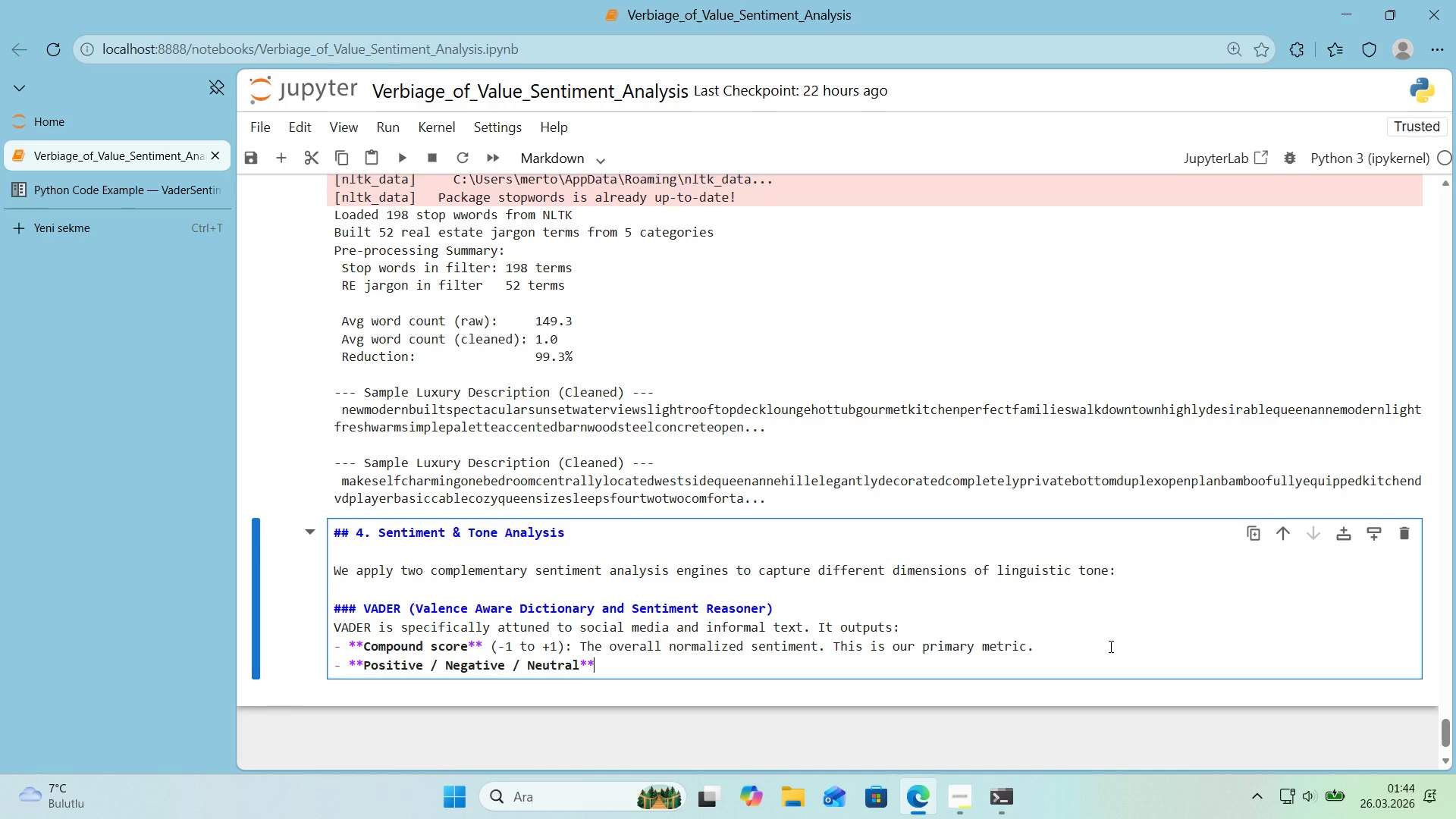 
key(ArrowDown)
 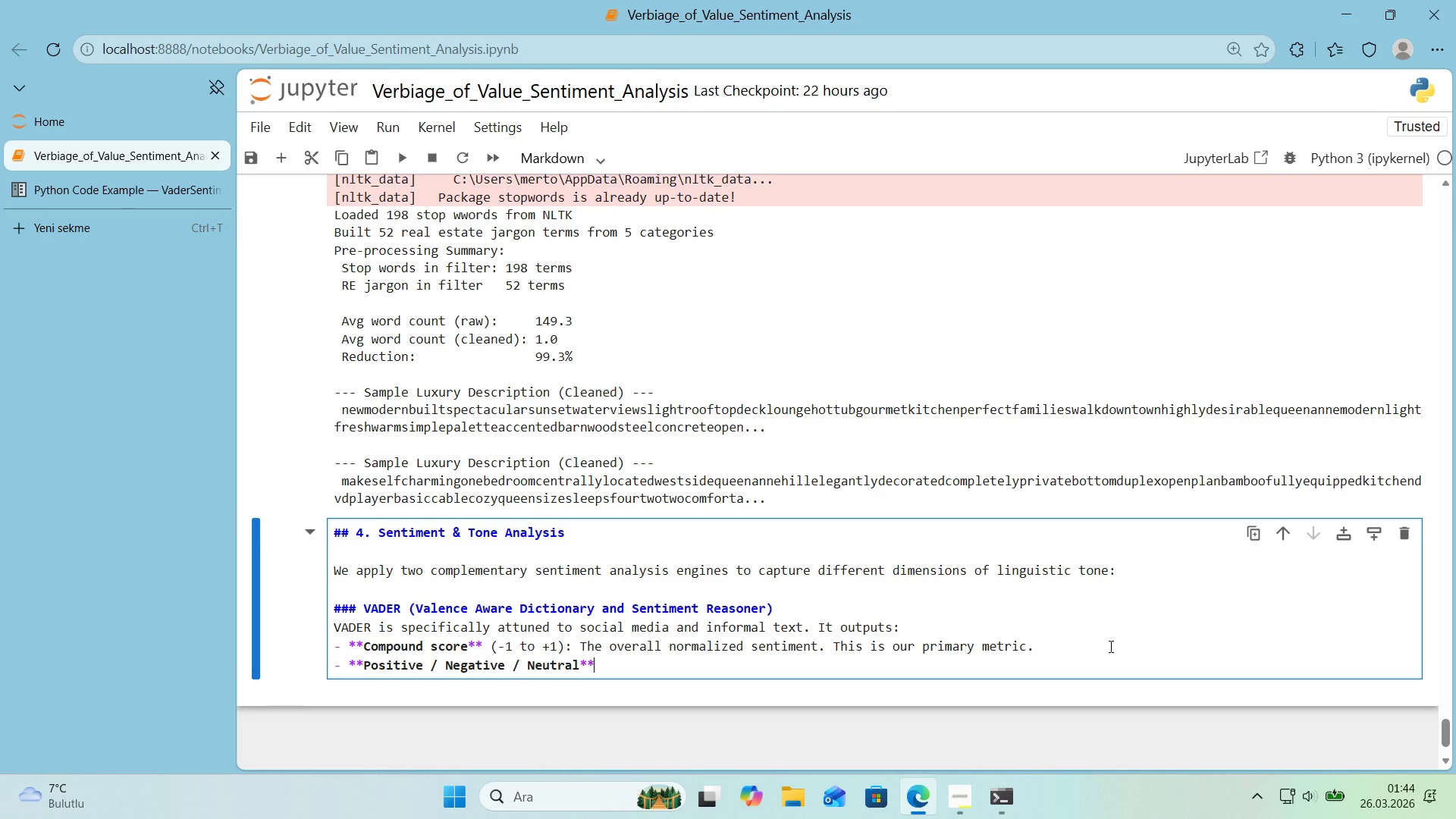 
type(> Proport'on of tx)
key(Backspace)
type(ext)
 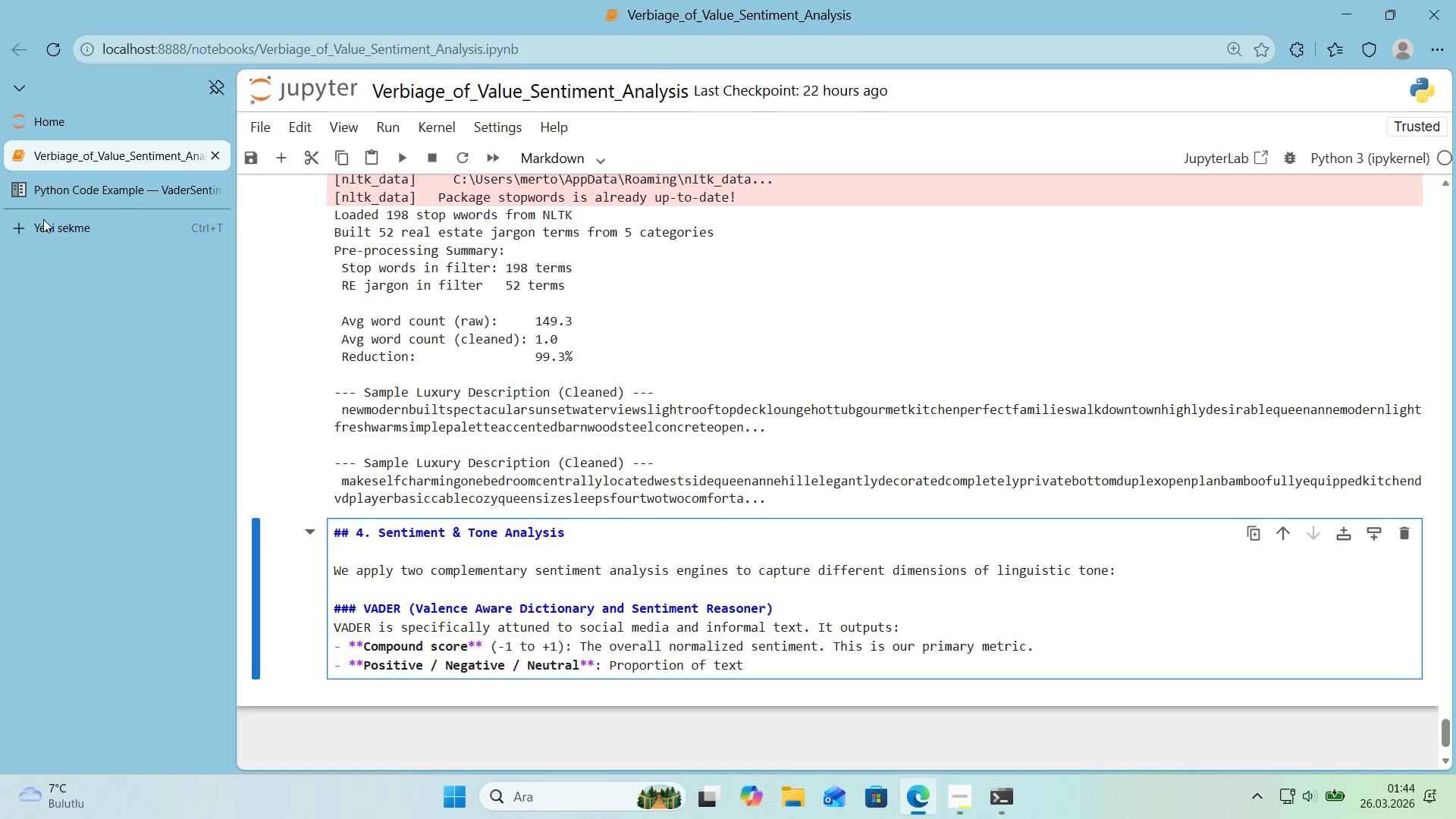 
left_click([84, 192])
 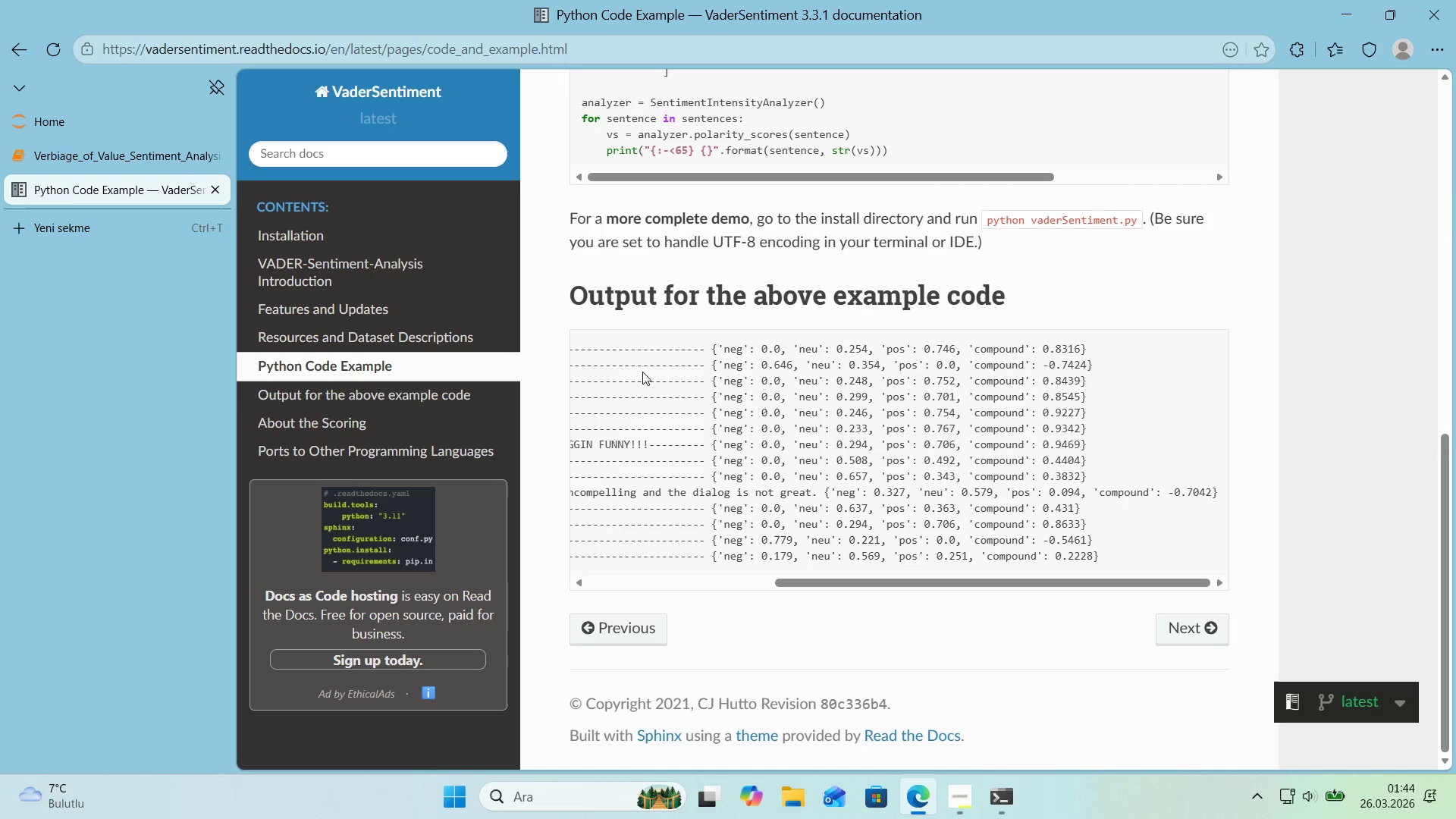 
scroll: coordinate [642, 372], scroll_direction: down, amount: 1.0
 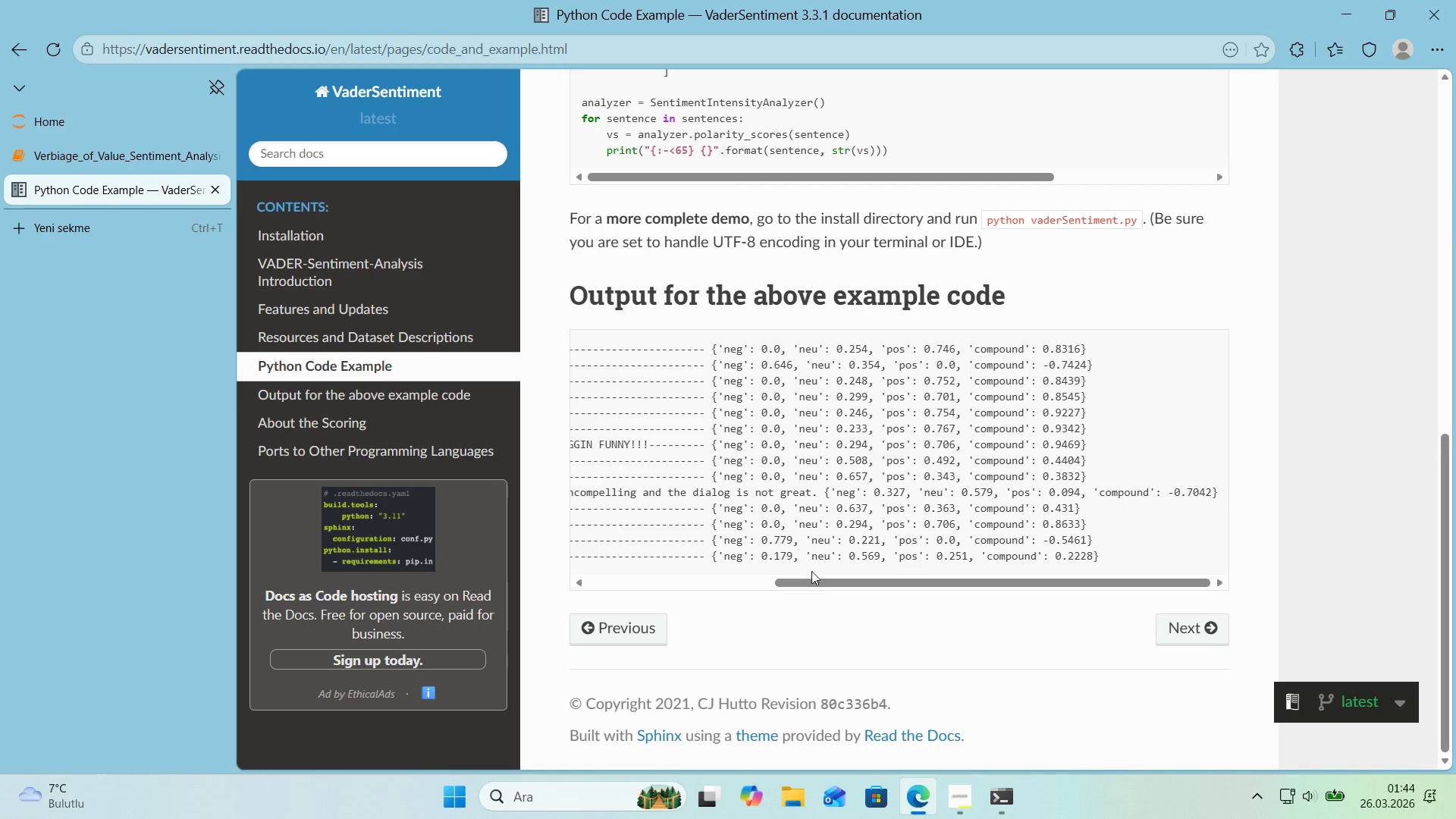 
left_click_drag(start_coordinate=[821, 584], to_coordinate=[675, 562])
 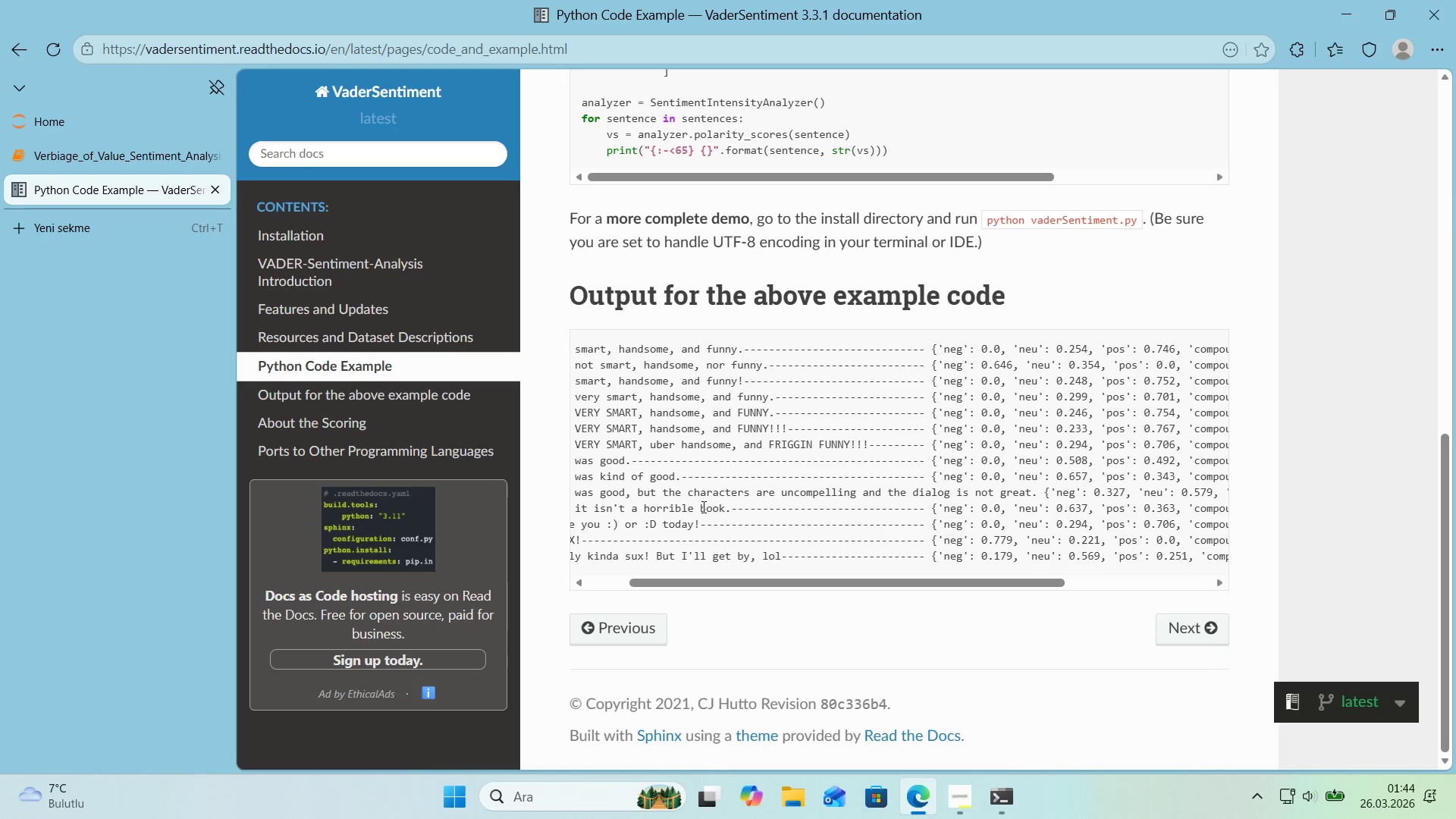 
scroll: coordinate [717, 479], scroll_direction: up, amount: 2.0
 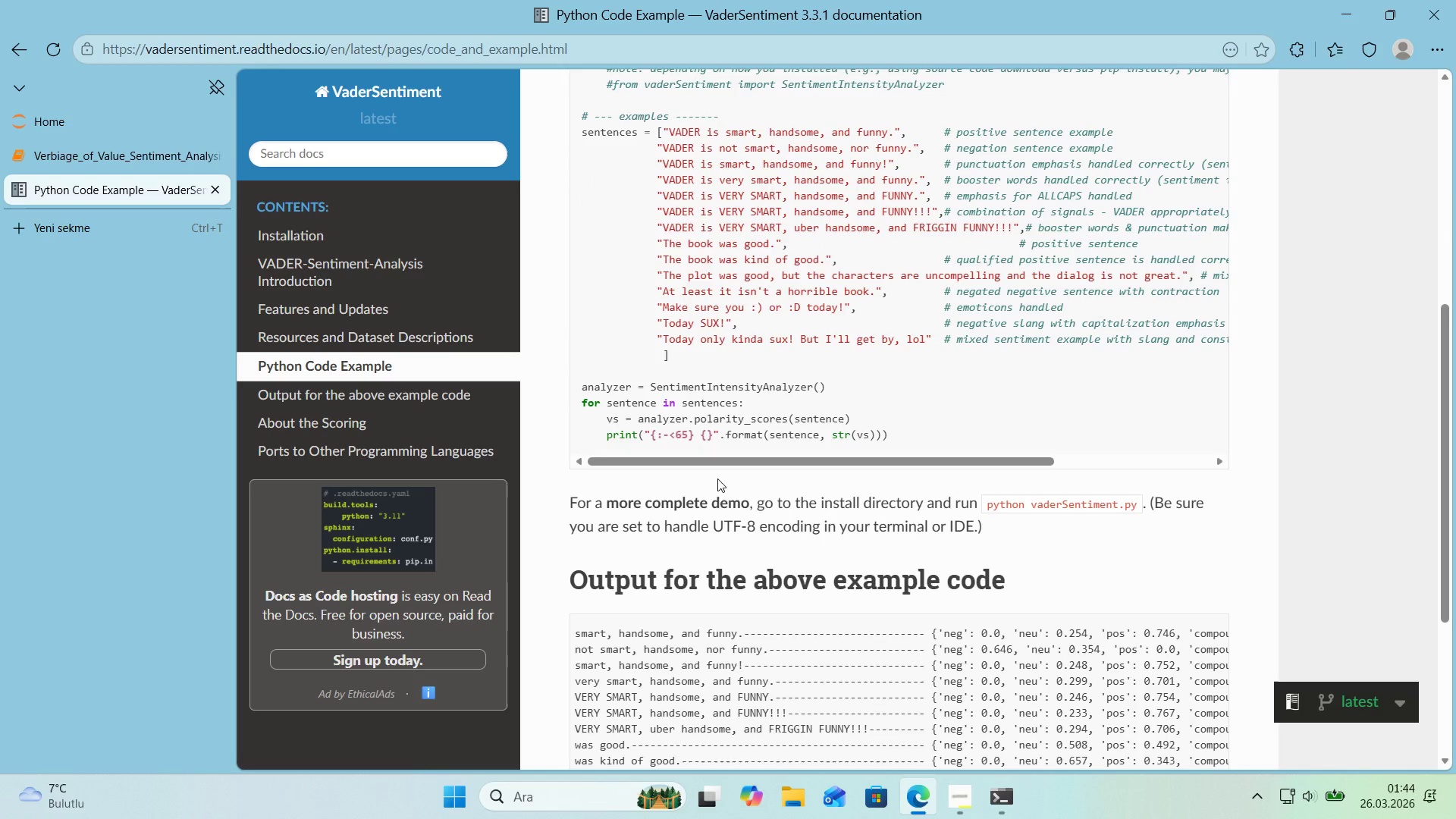 
scroll: coordinate [711, 479], scroll_direction: down, amount: 2.0
 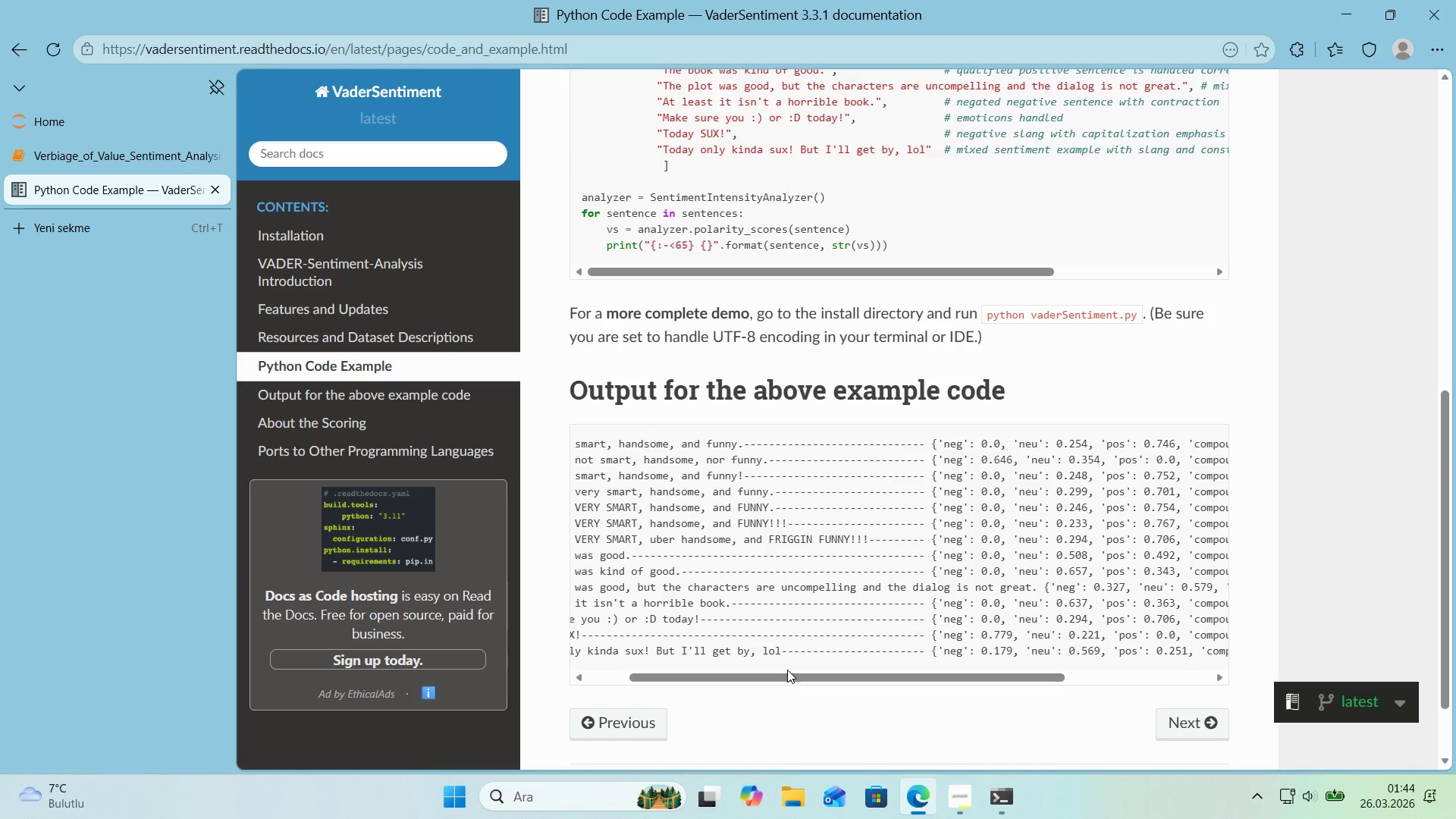 
left_click_drag(start_coordinate=[783, 675], to_coordinate=[883, 685])
 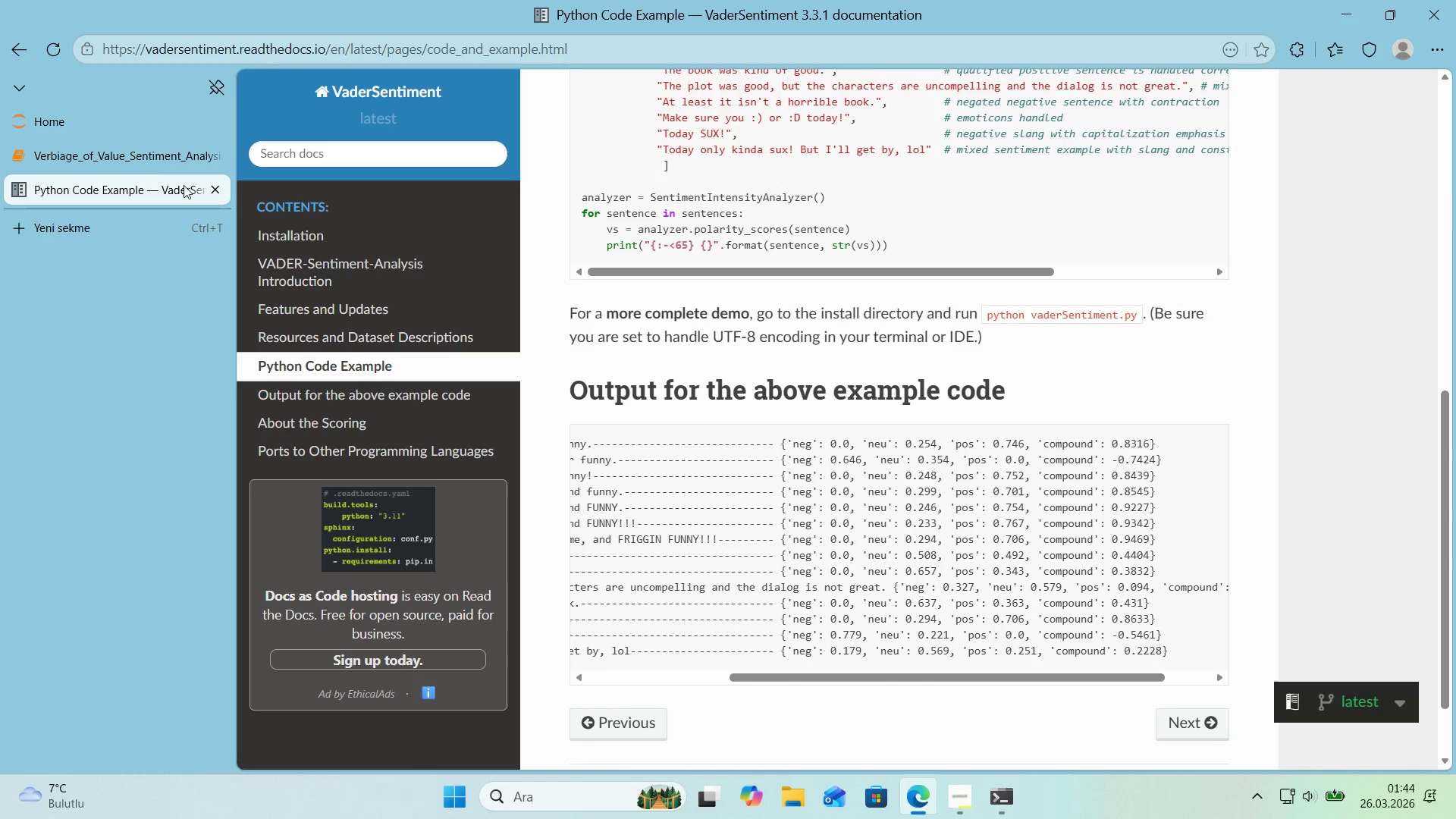 
left_click([140, 165])
 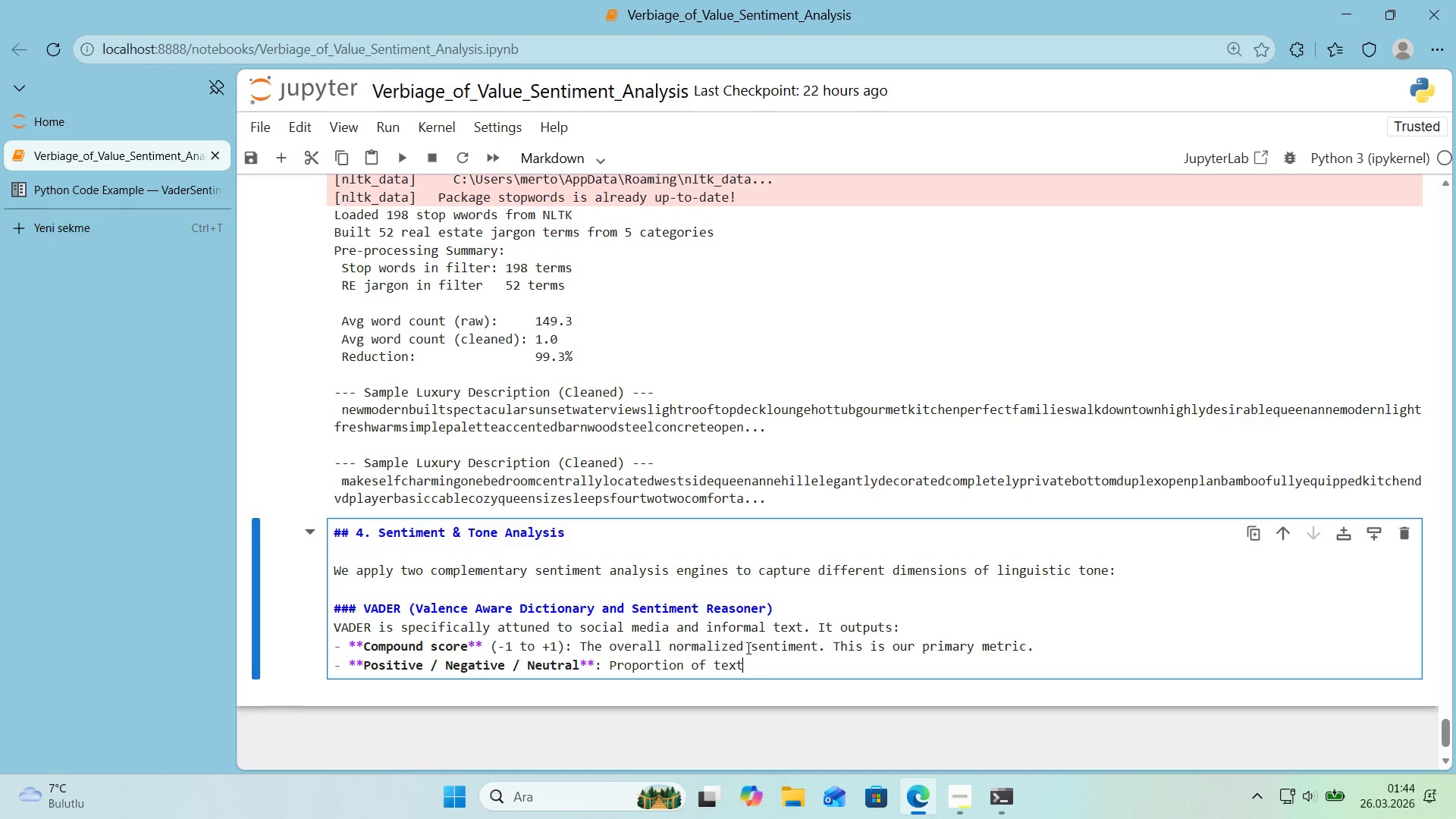 
left_click([752, 663])
 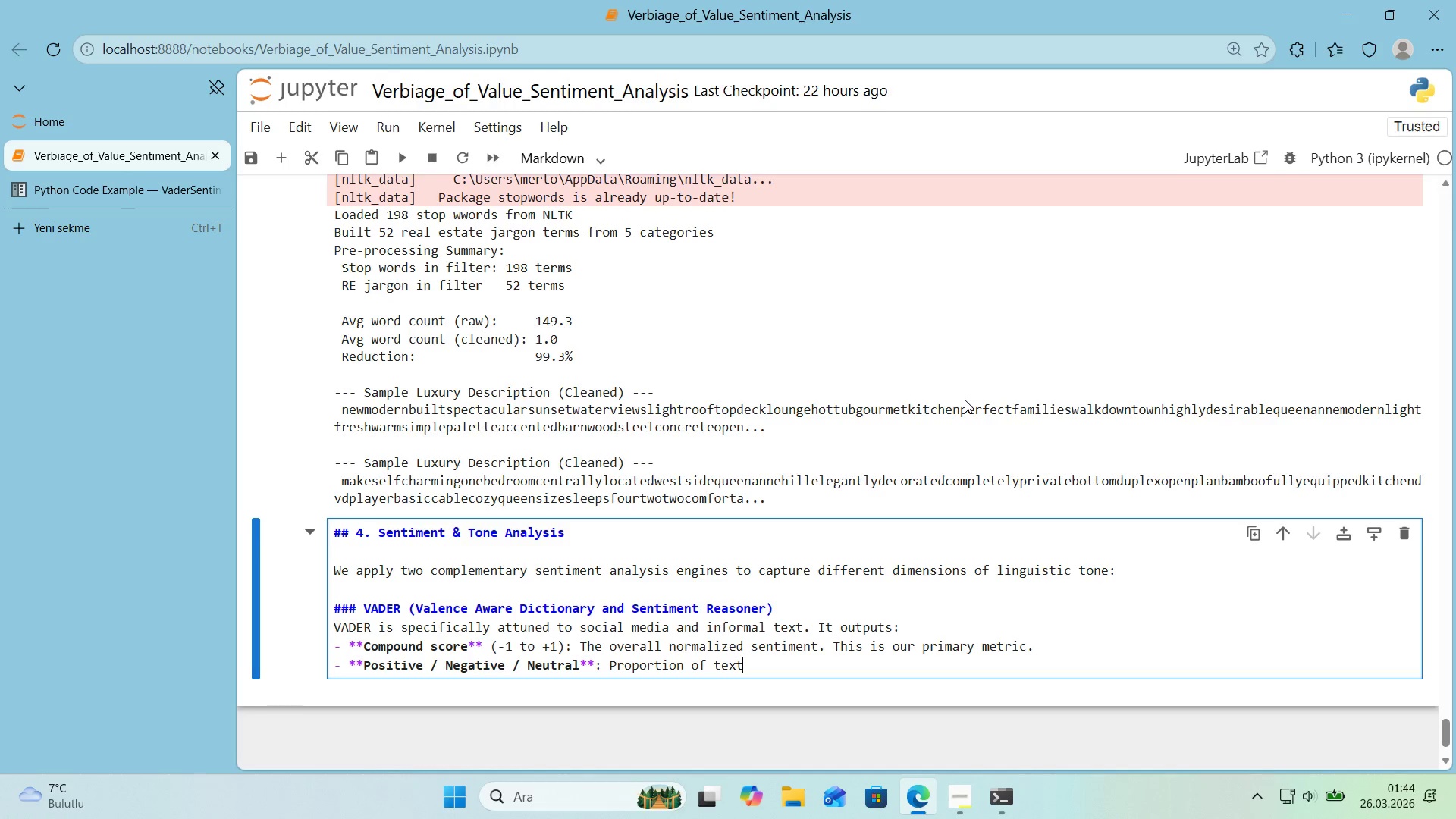 
type( fall'ng 'nto each category.)
 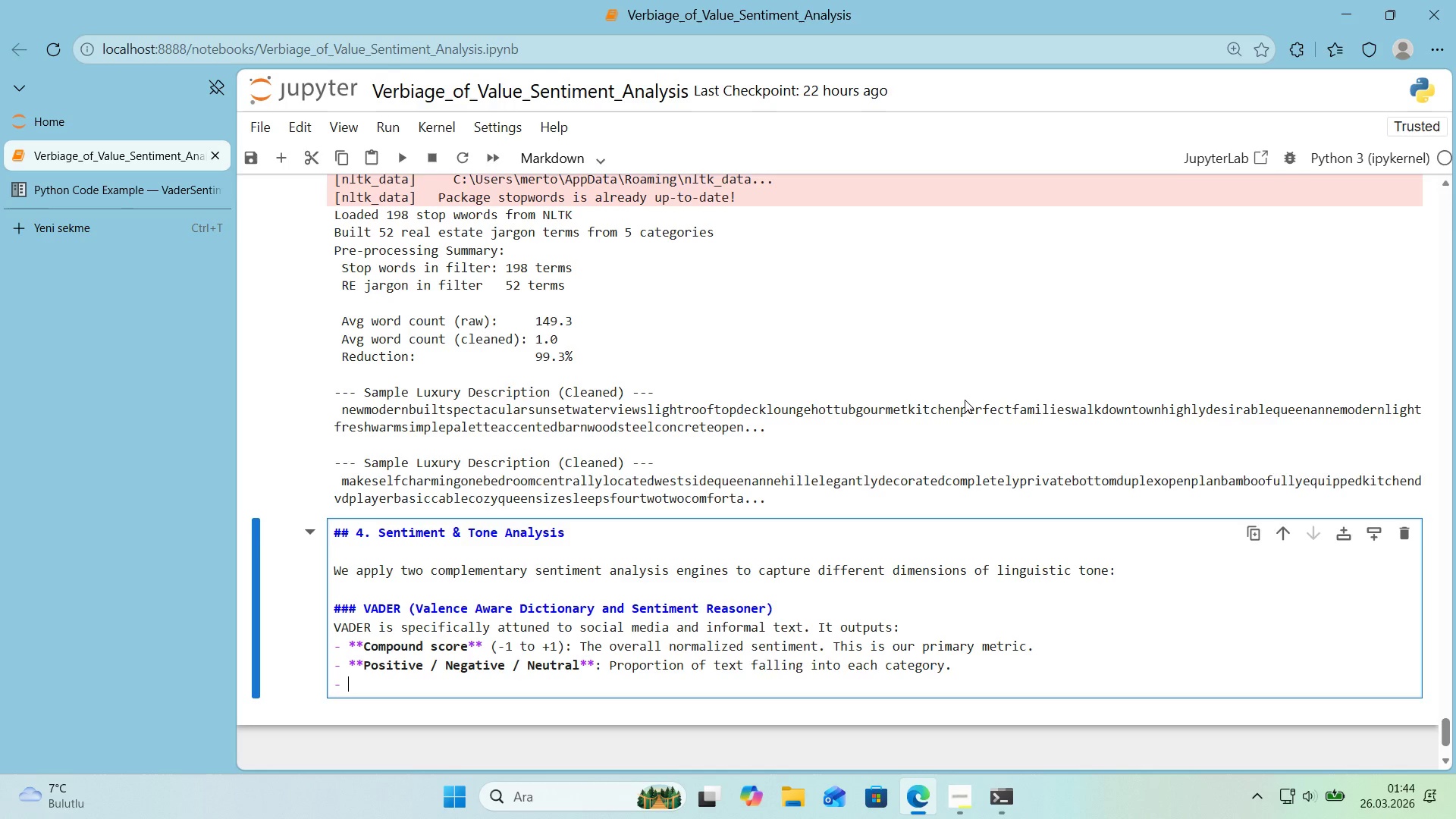 
key(Enter)
 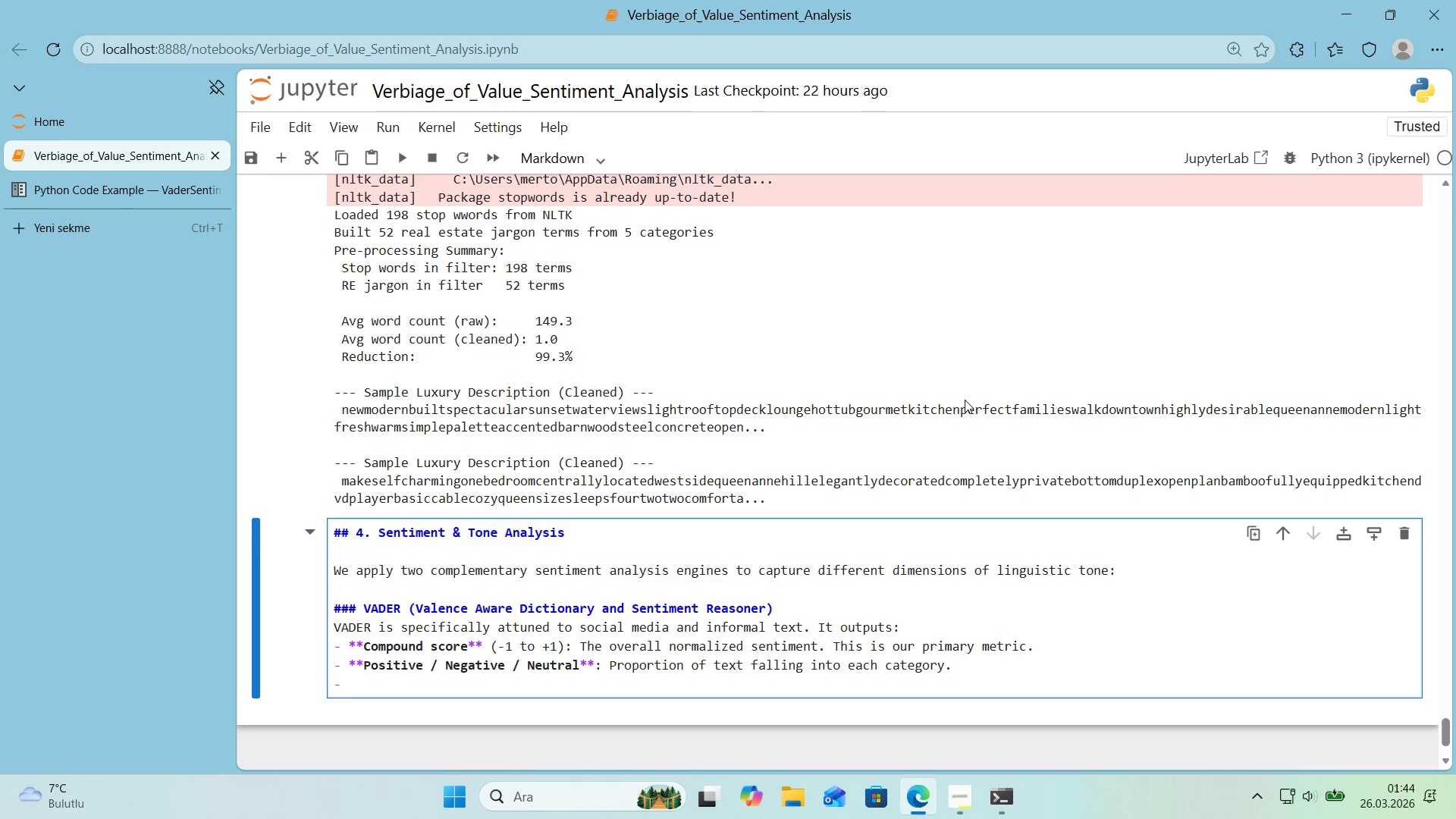 
scroll: coordinate [836, 407], scroll_direction: down, amount: 1.0
 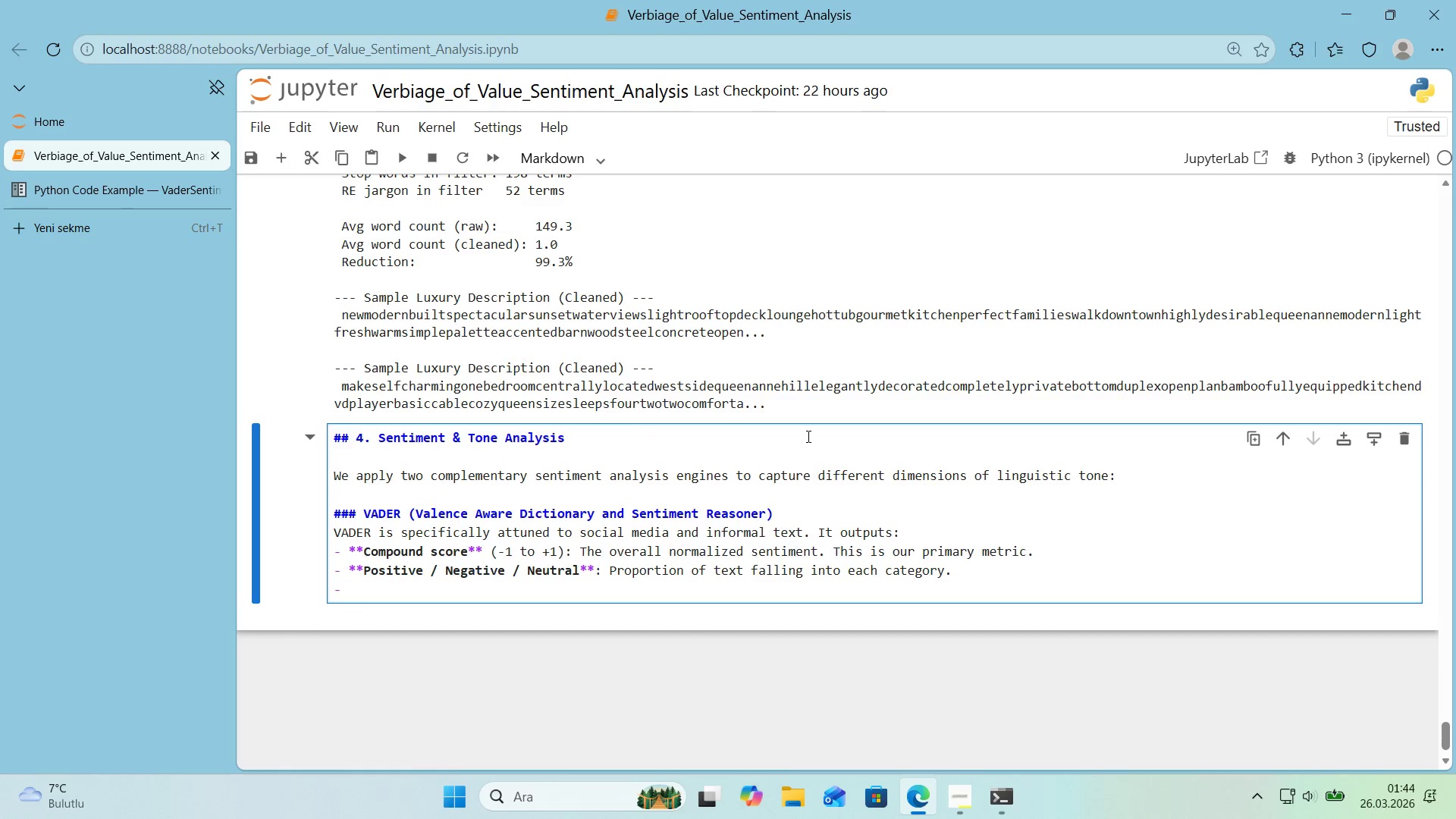 
key(Backspace)
 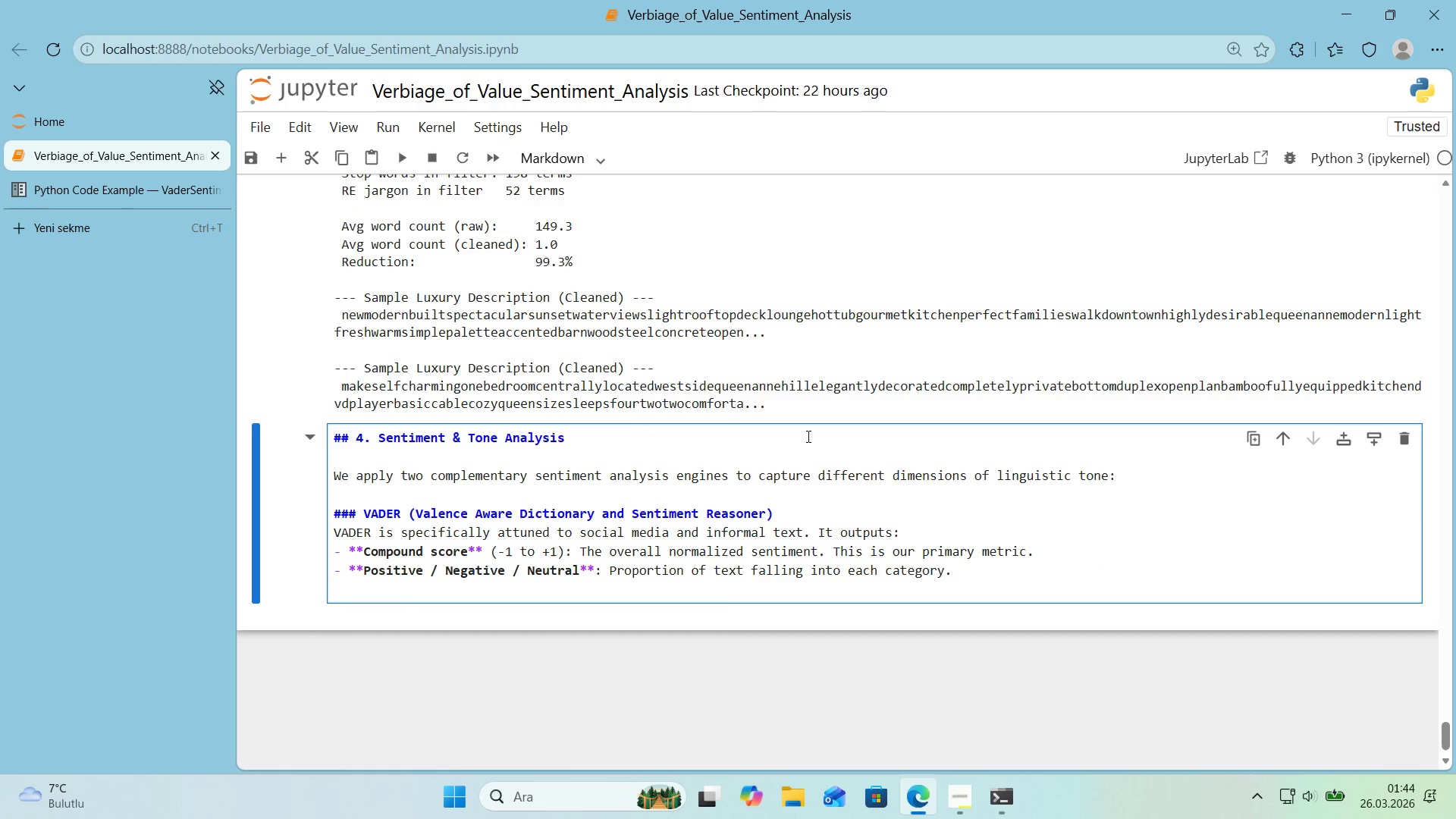 
key(Enter)
 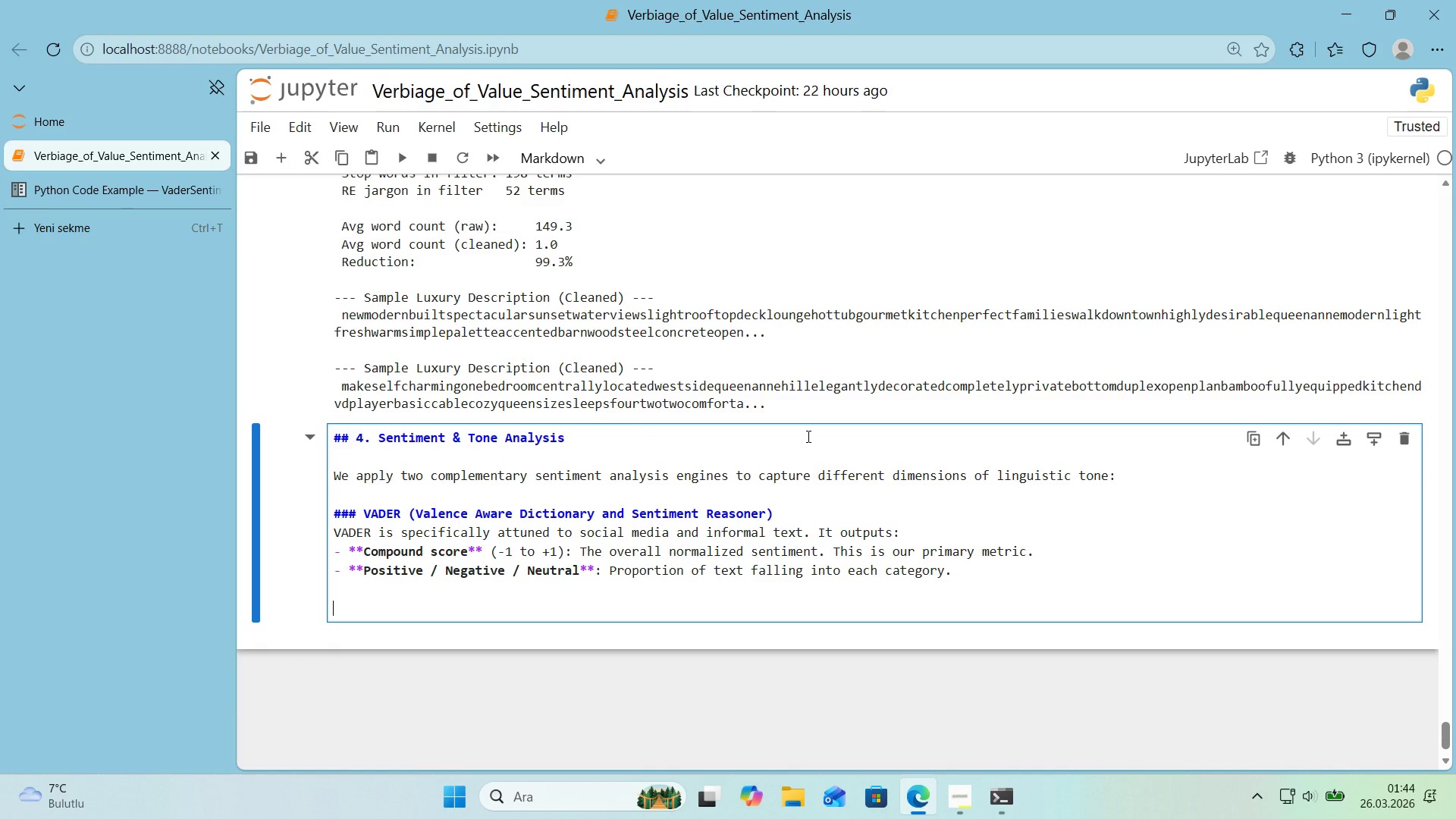 
key(Backspace)
type(**Sent'ment class'f'cato)
key(Backspace)
type('on thresholds** *()
 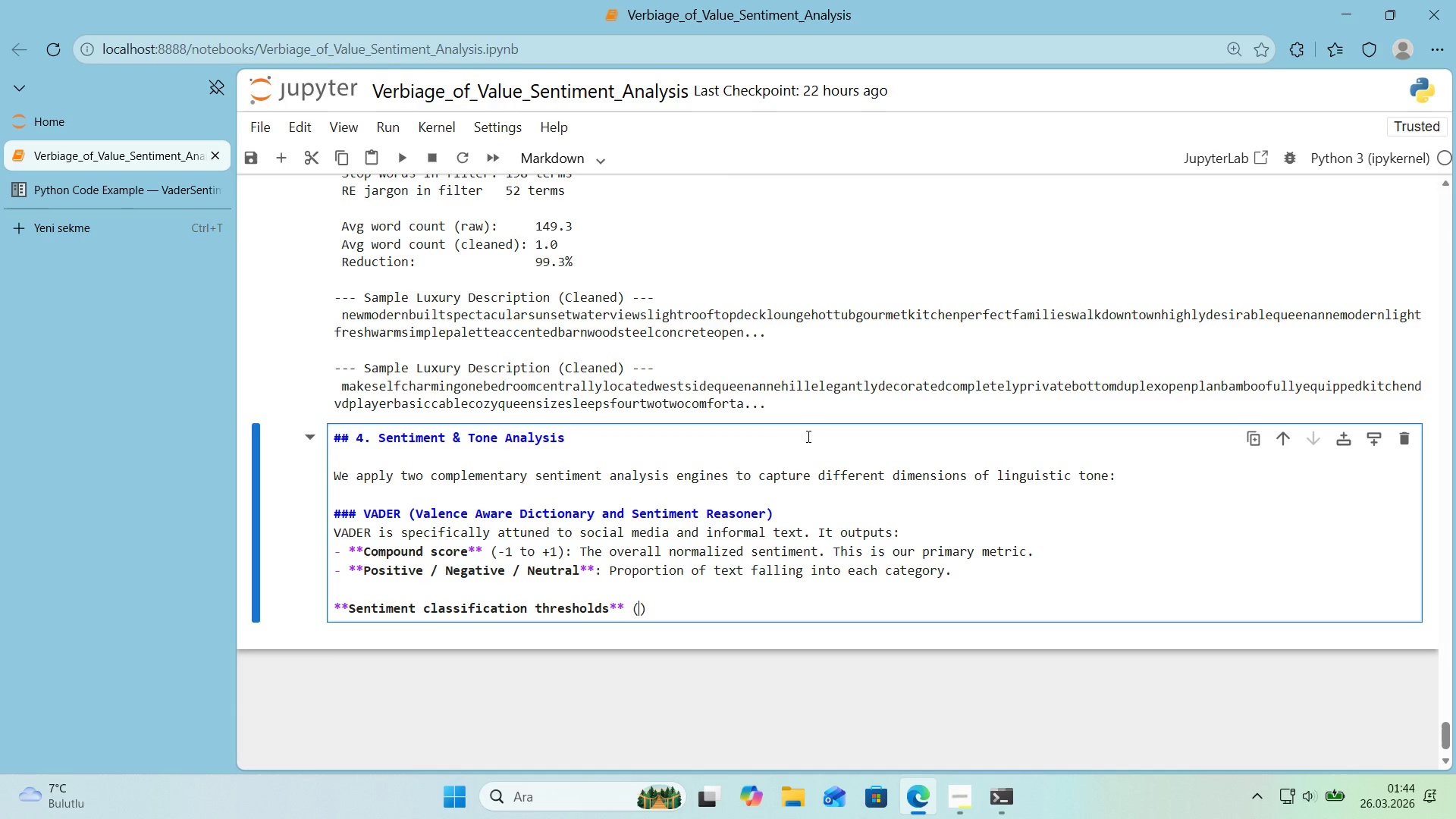 
 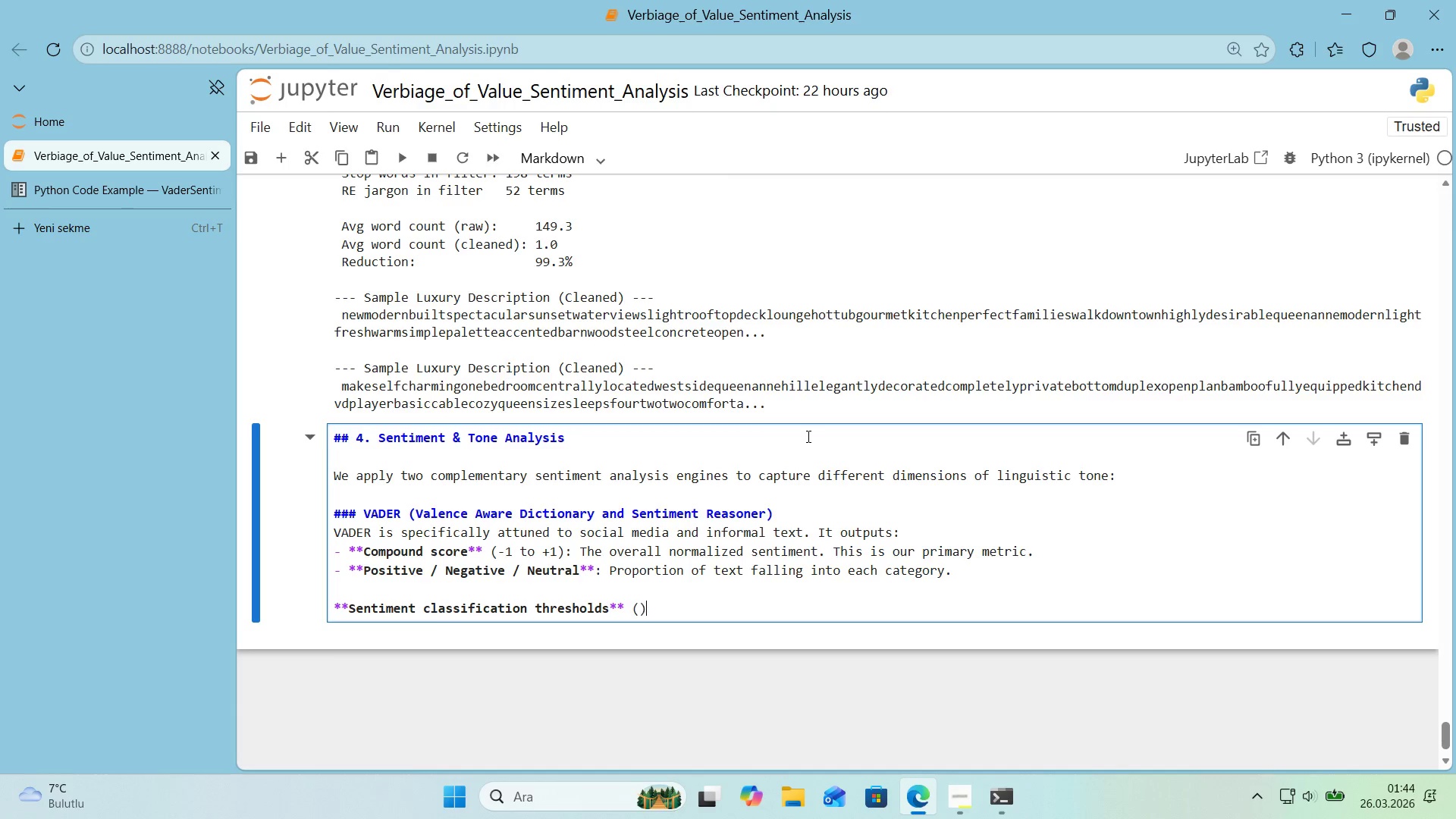 
key(ArrowLeft)
 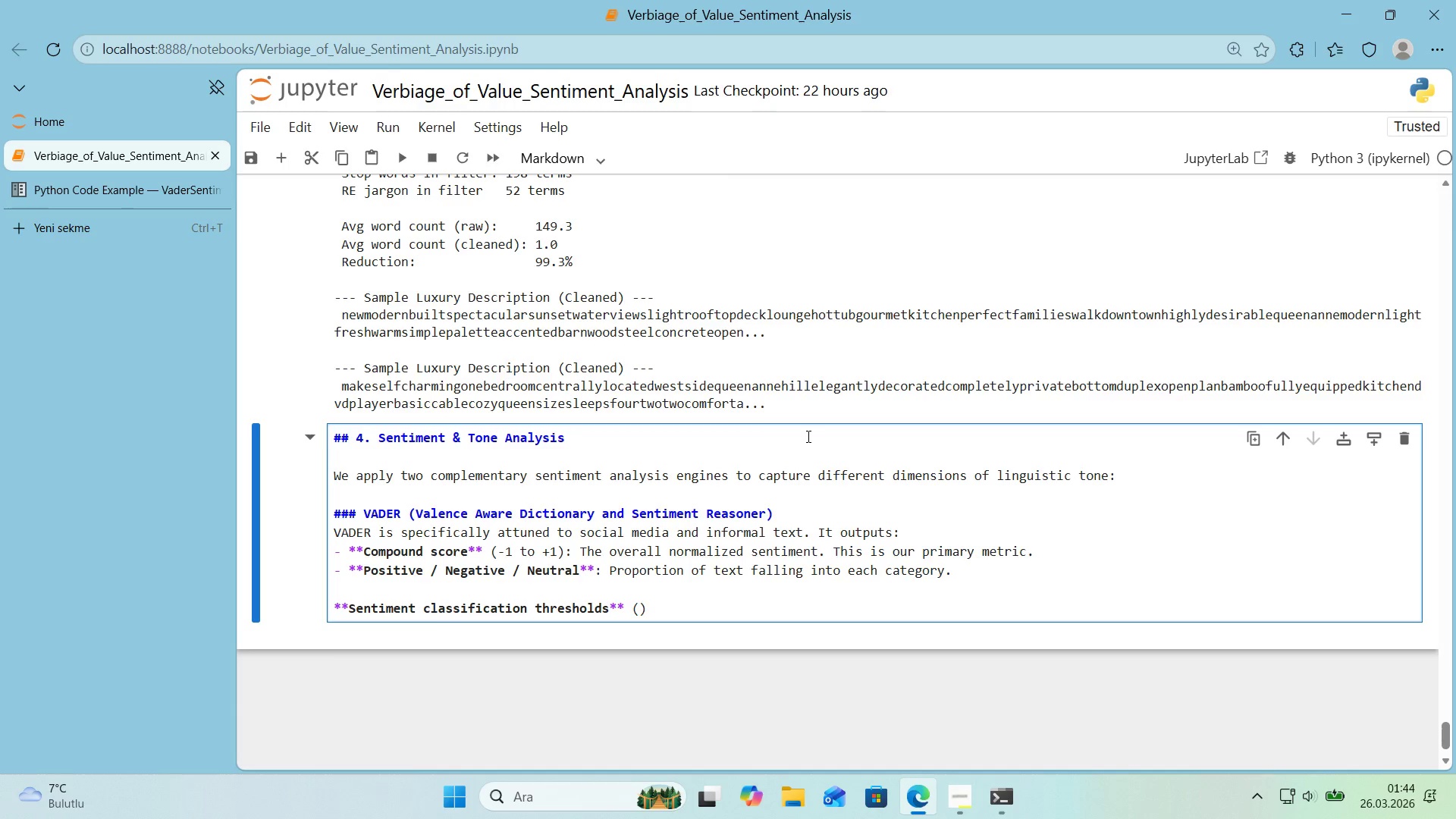 
key(ArrowRight)
 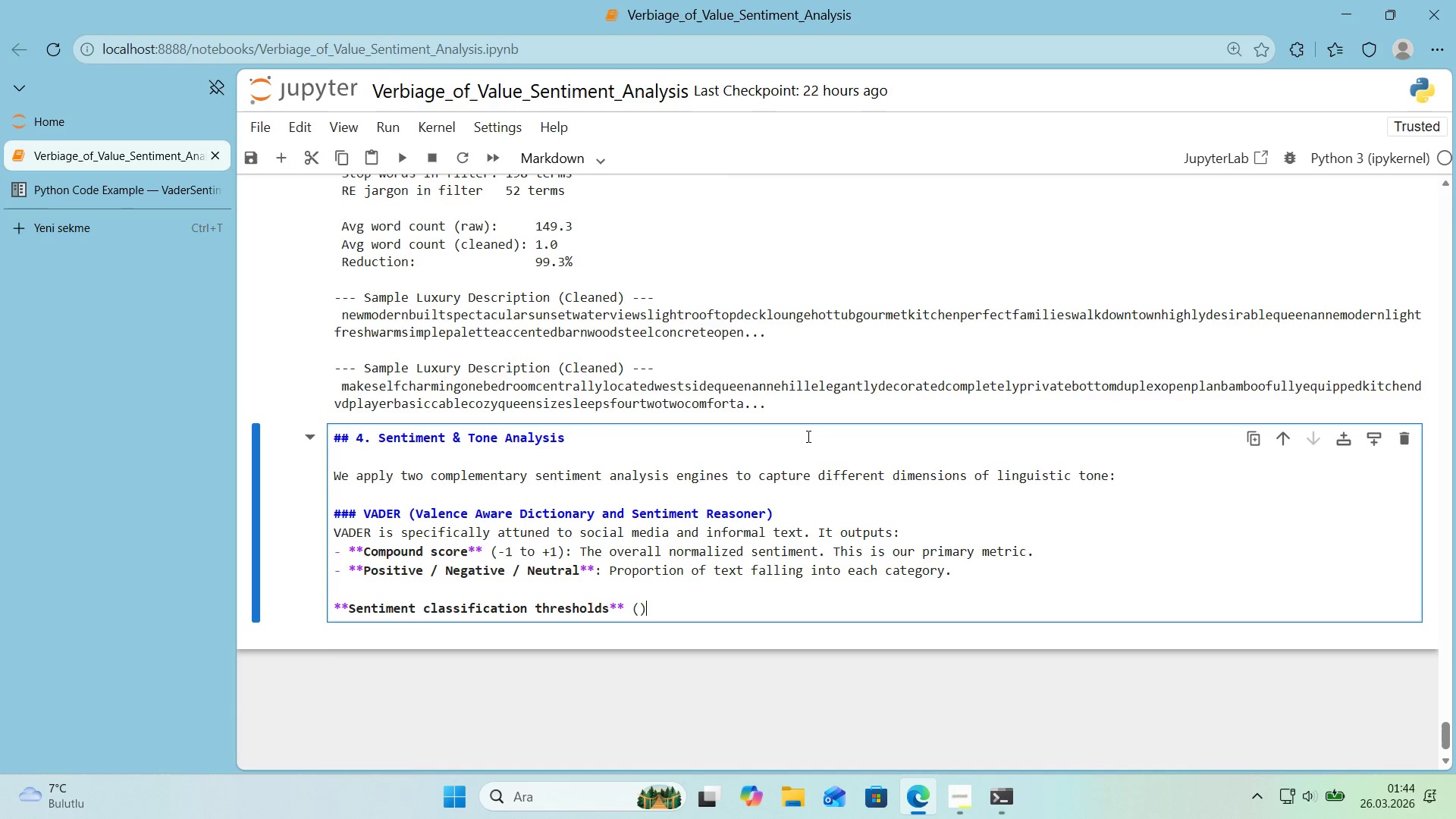 
key(Backspace)
 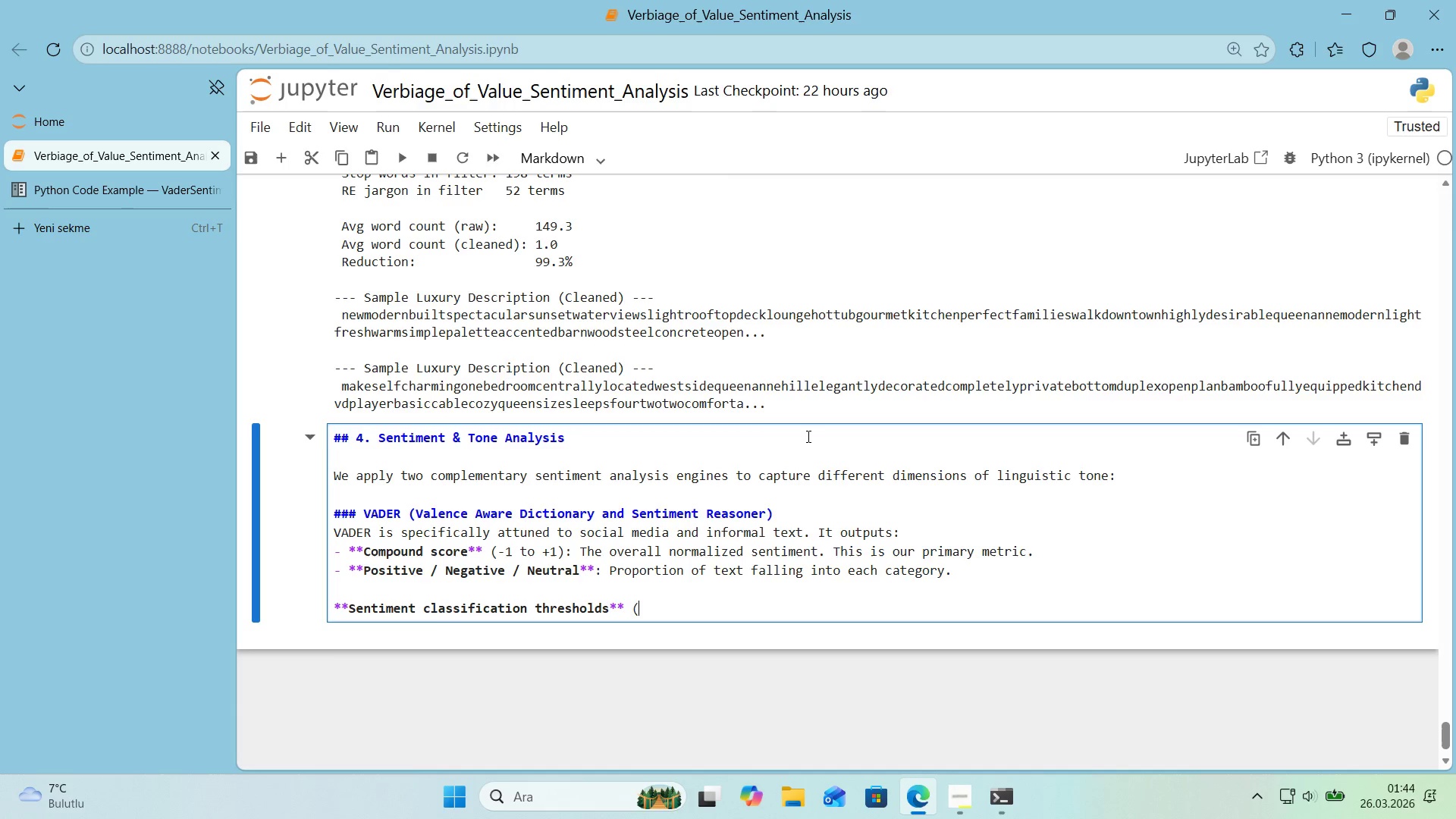 
key(Backspace)
 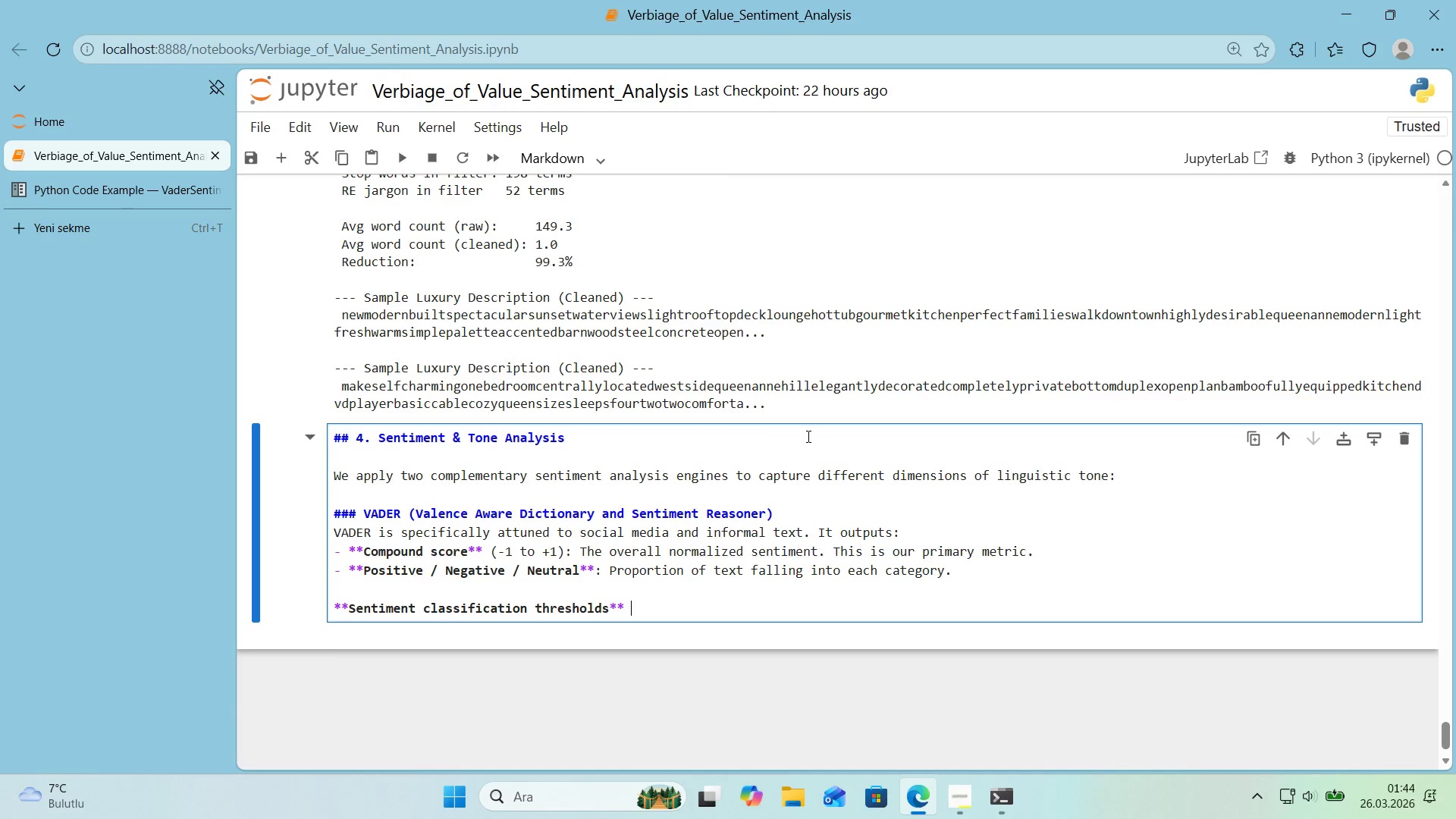 
key(Backspace)
 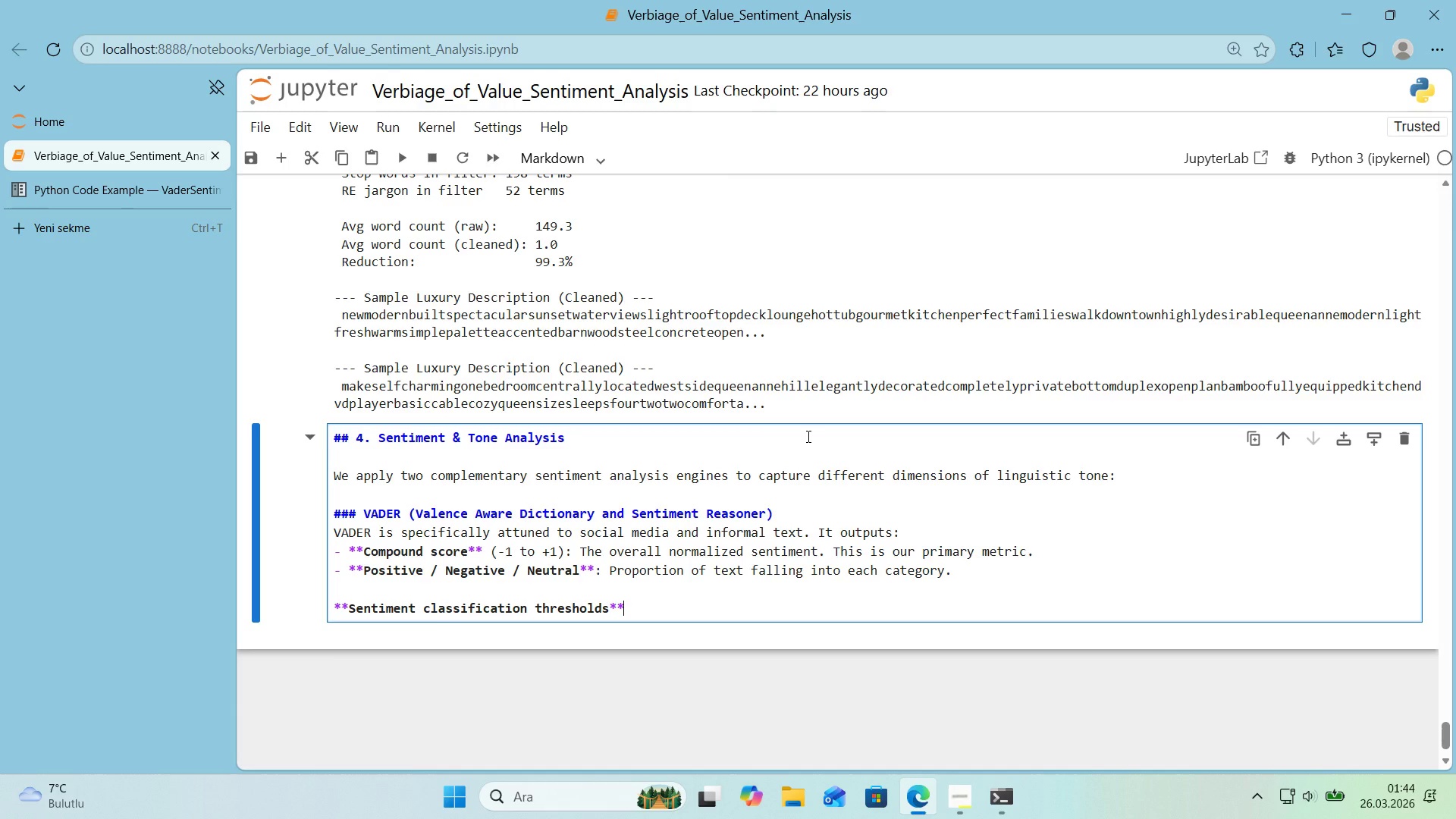 
key(Shift+ShiftRight)
 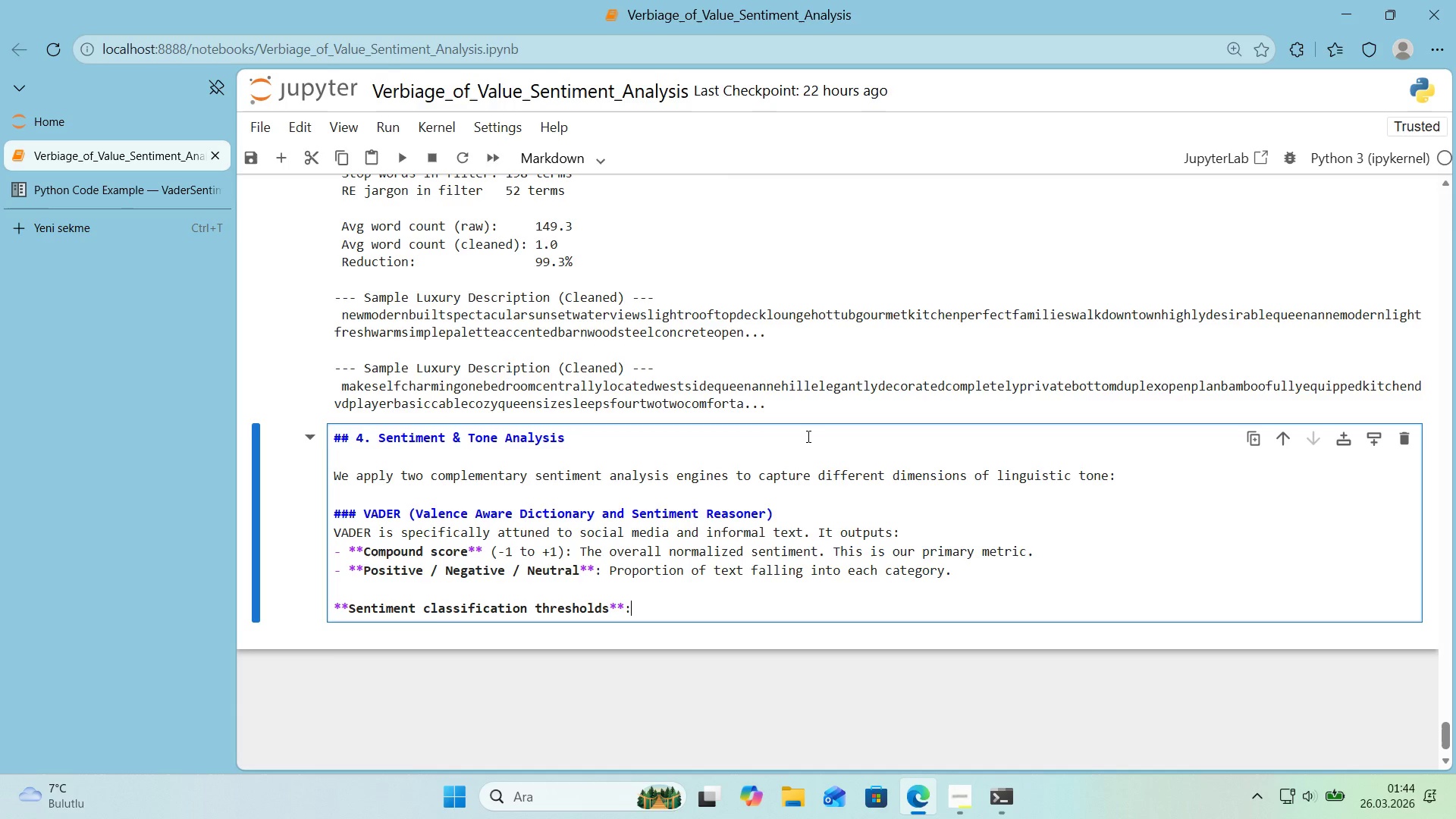 
key(Shift+Period)
 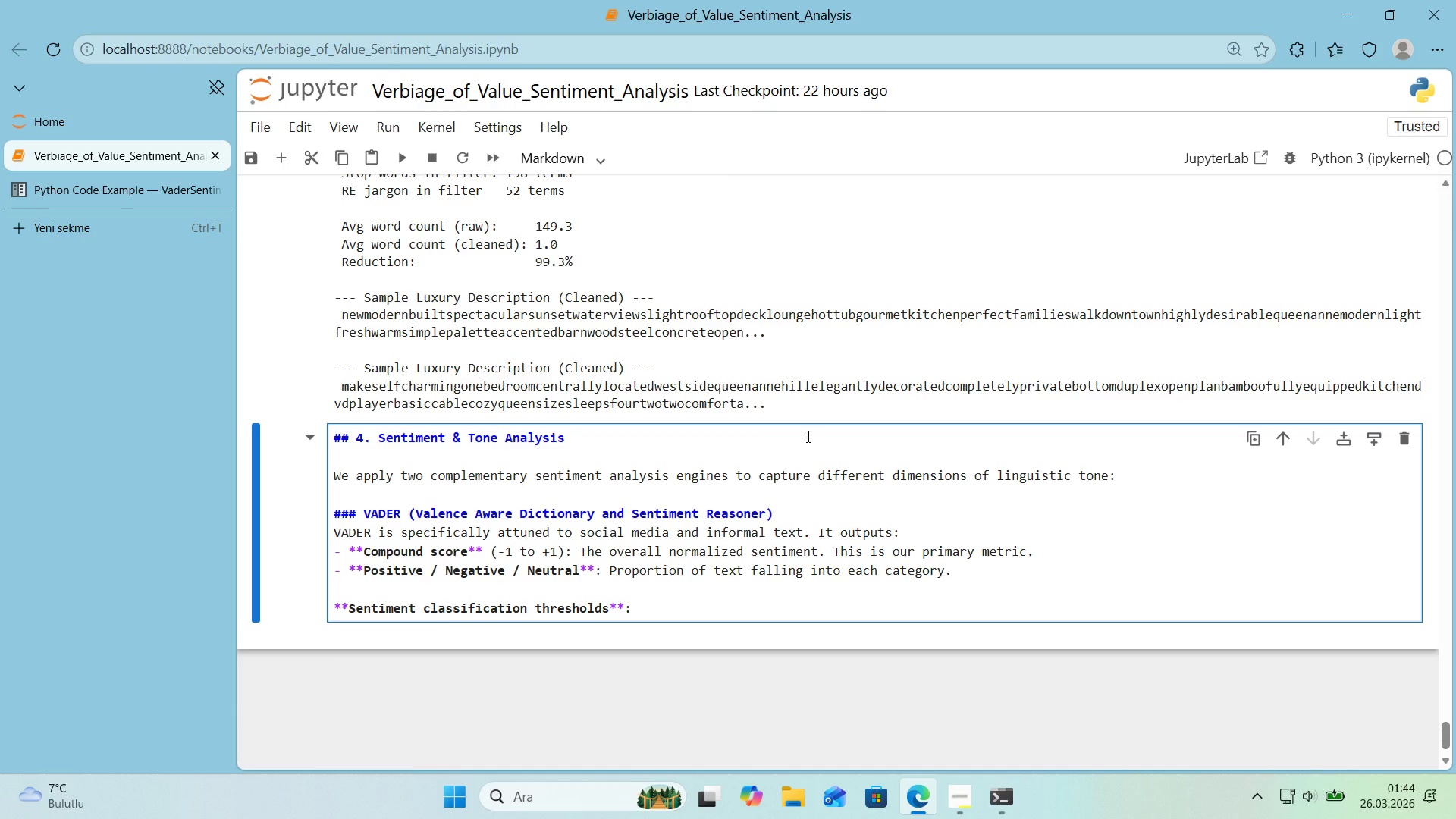 
key(Enter)
 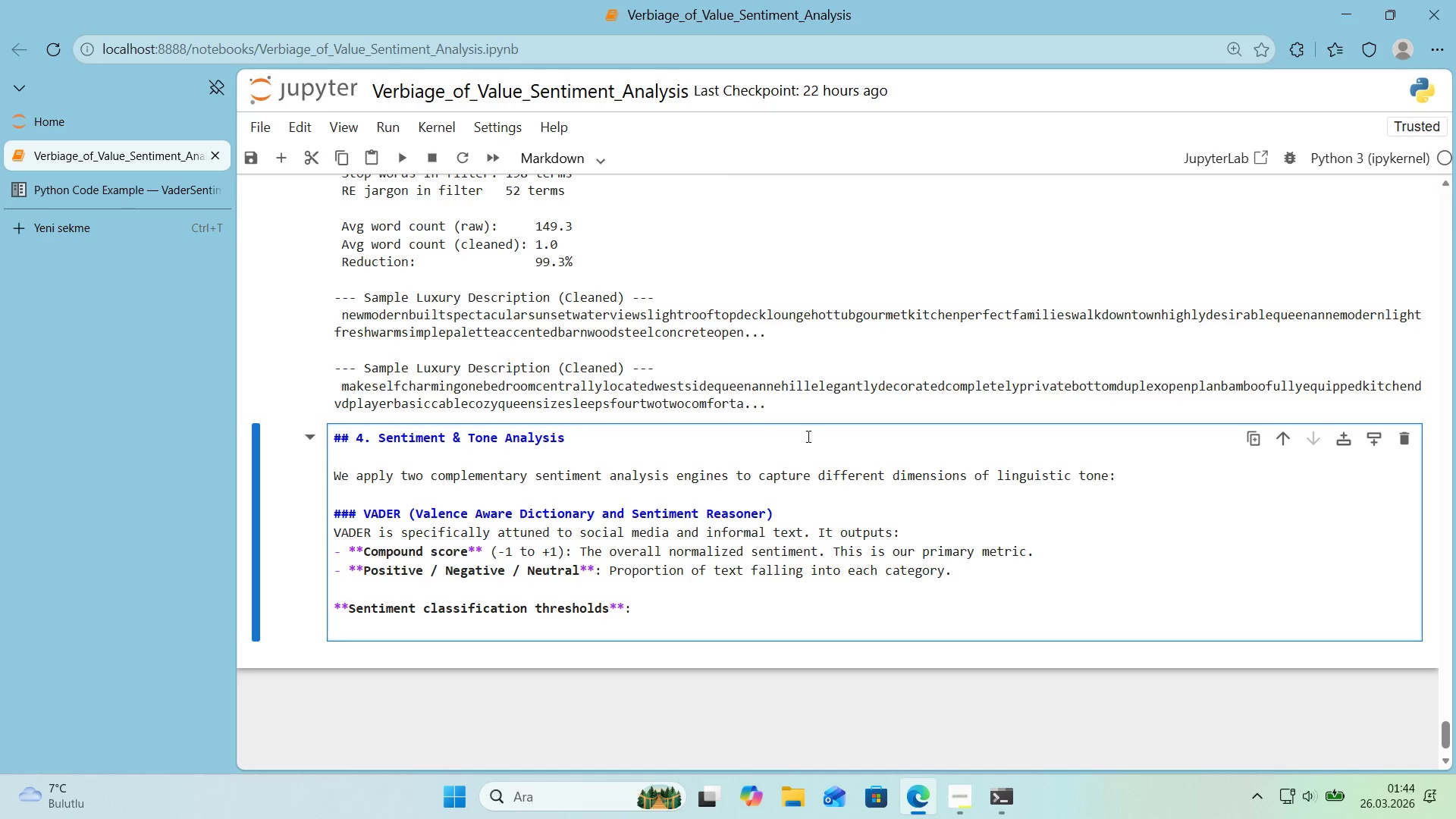 
type(- Compound [Break]) 0.05 **Pos't've**)
 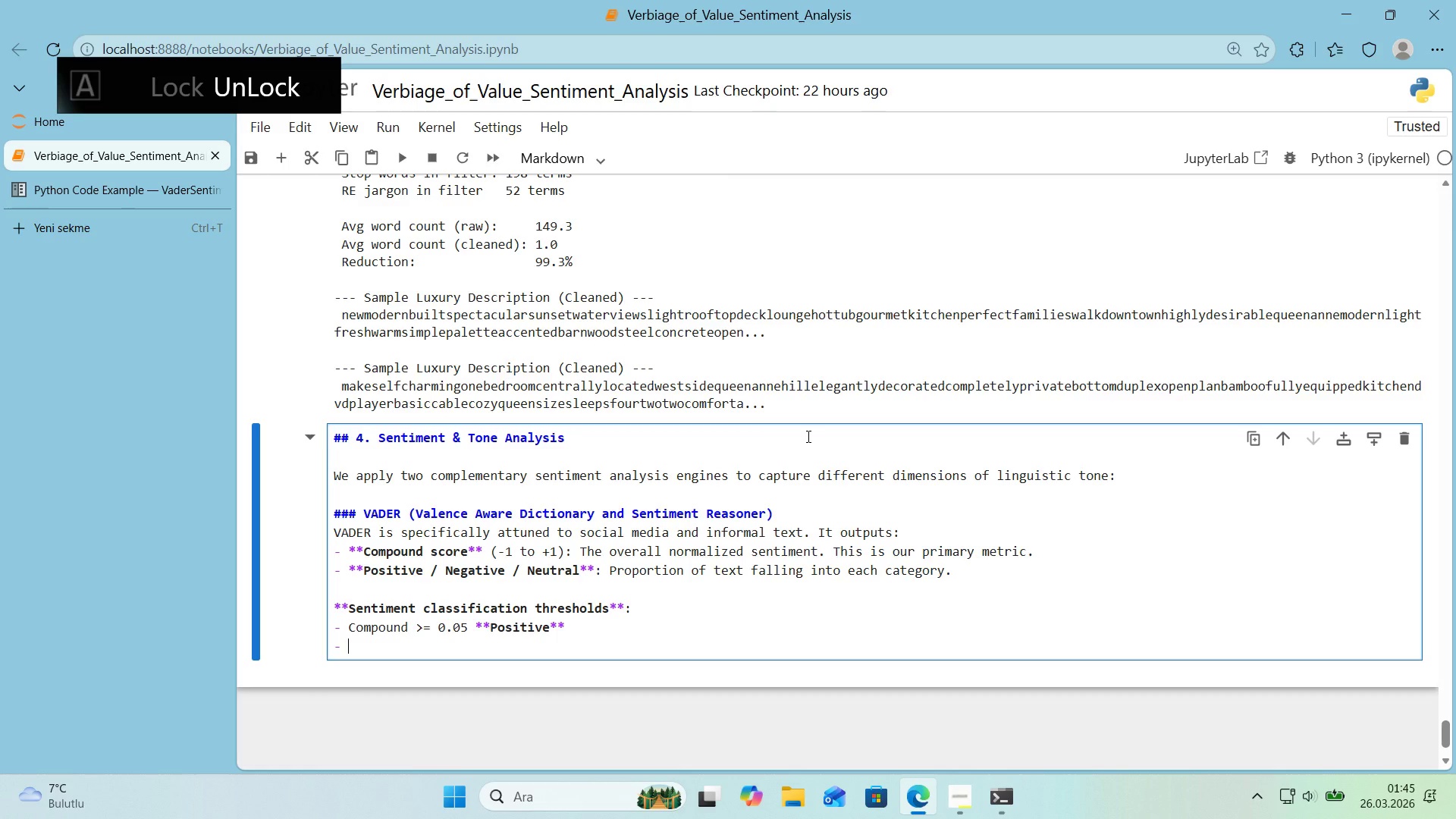 
 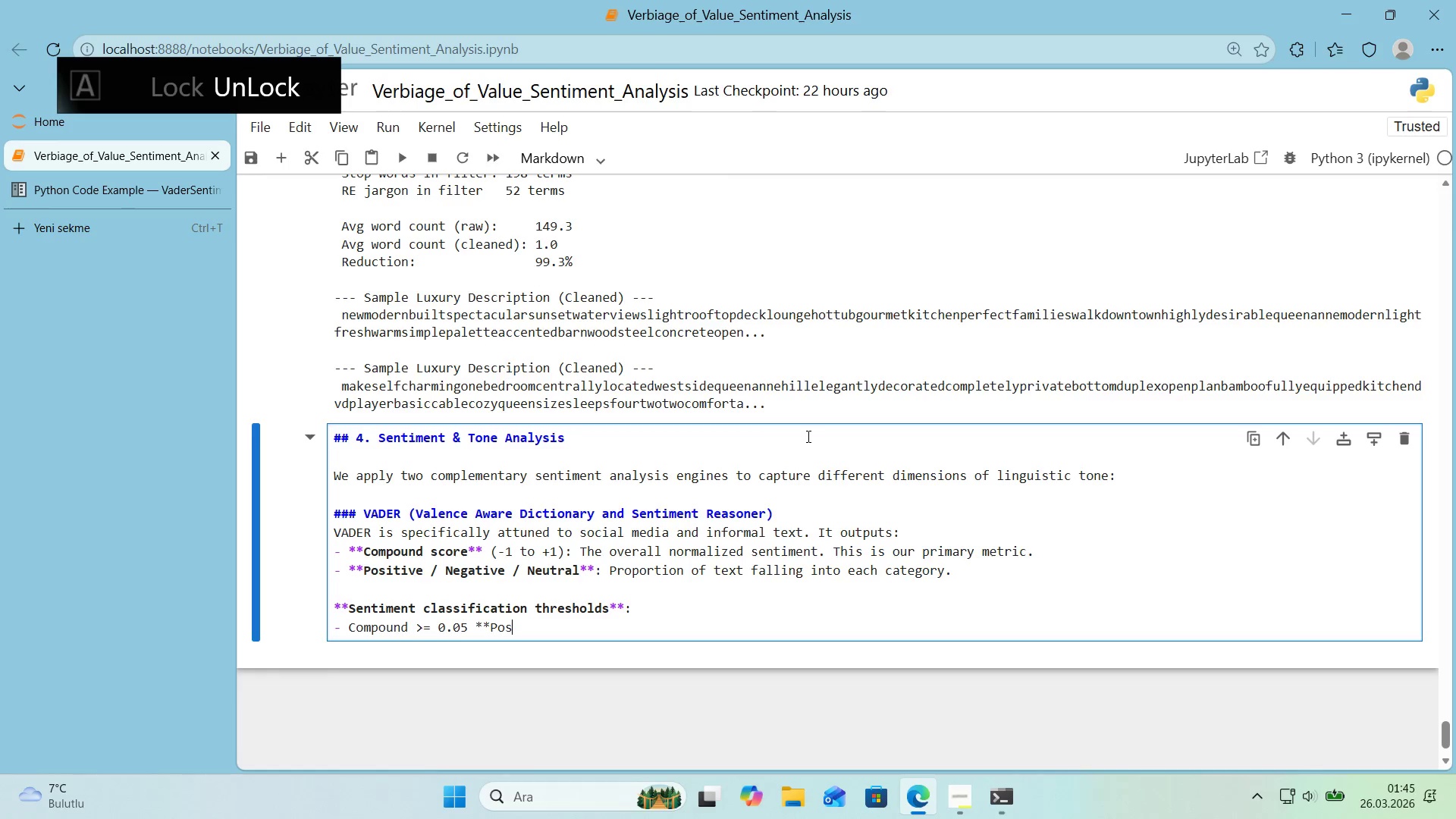 
key(Enter)
 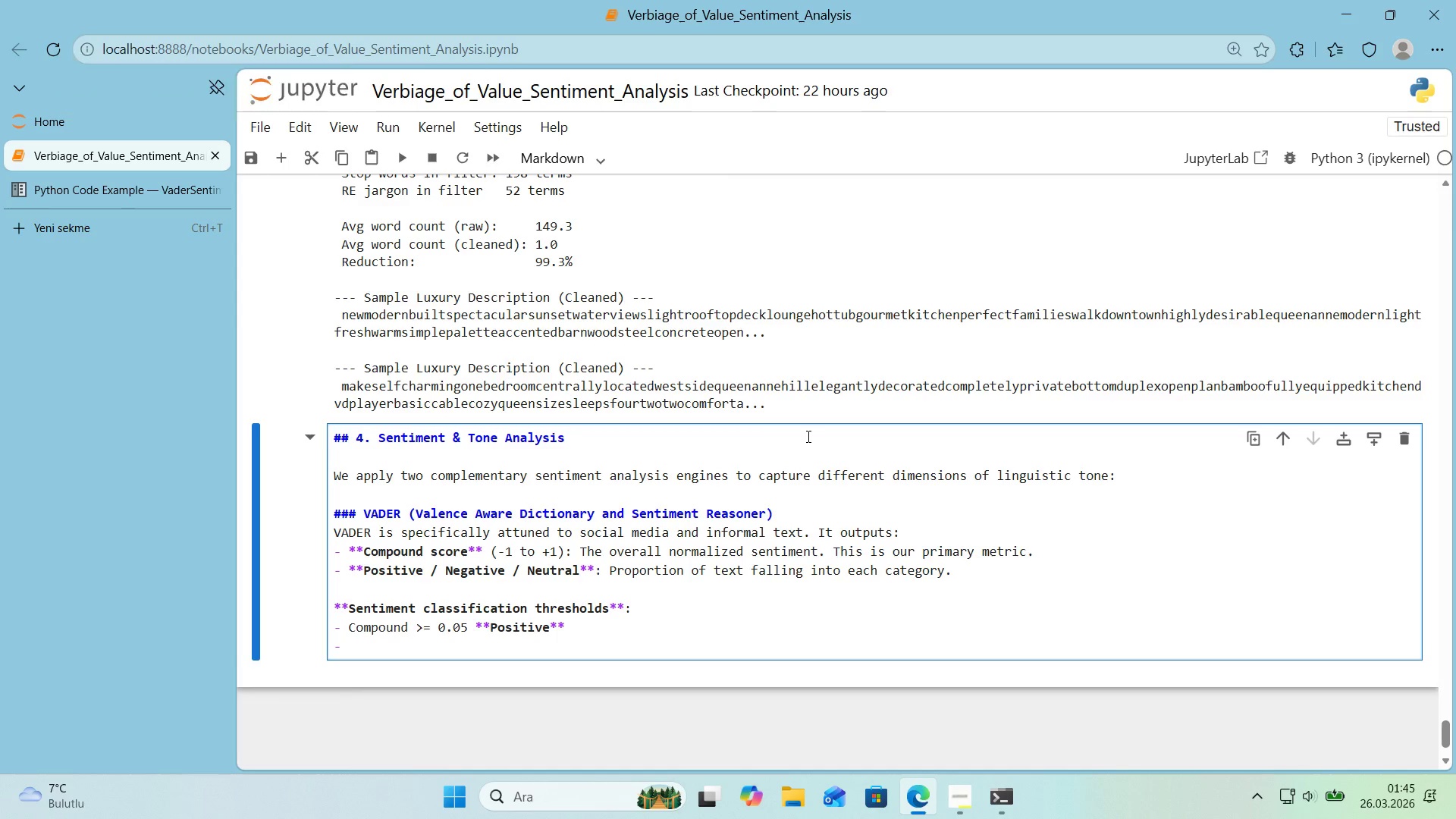 
type(Compound [Break]) -0.05)
 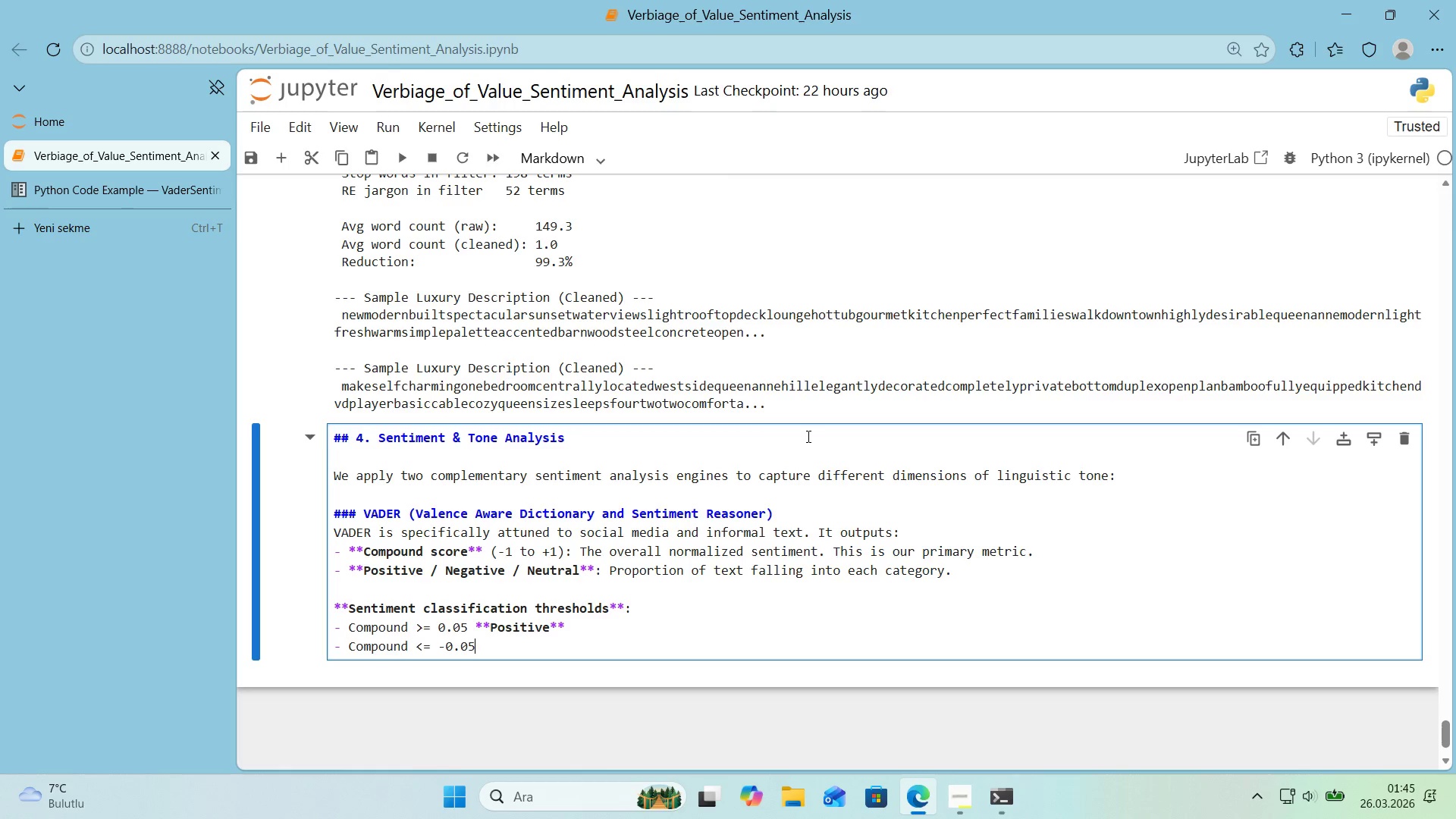 
key(ArrowLeft)
 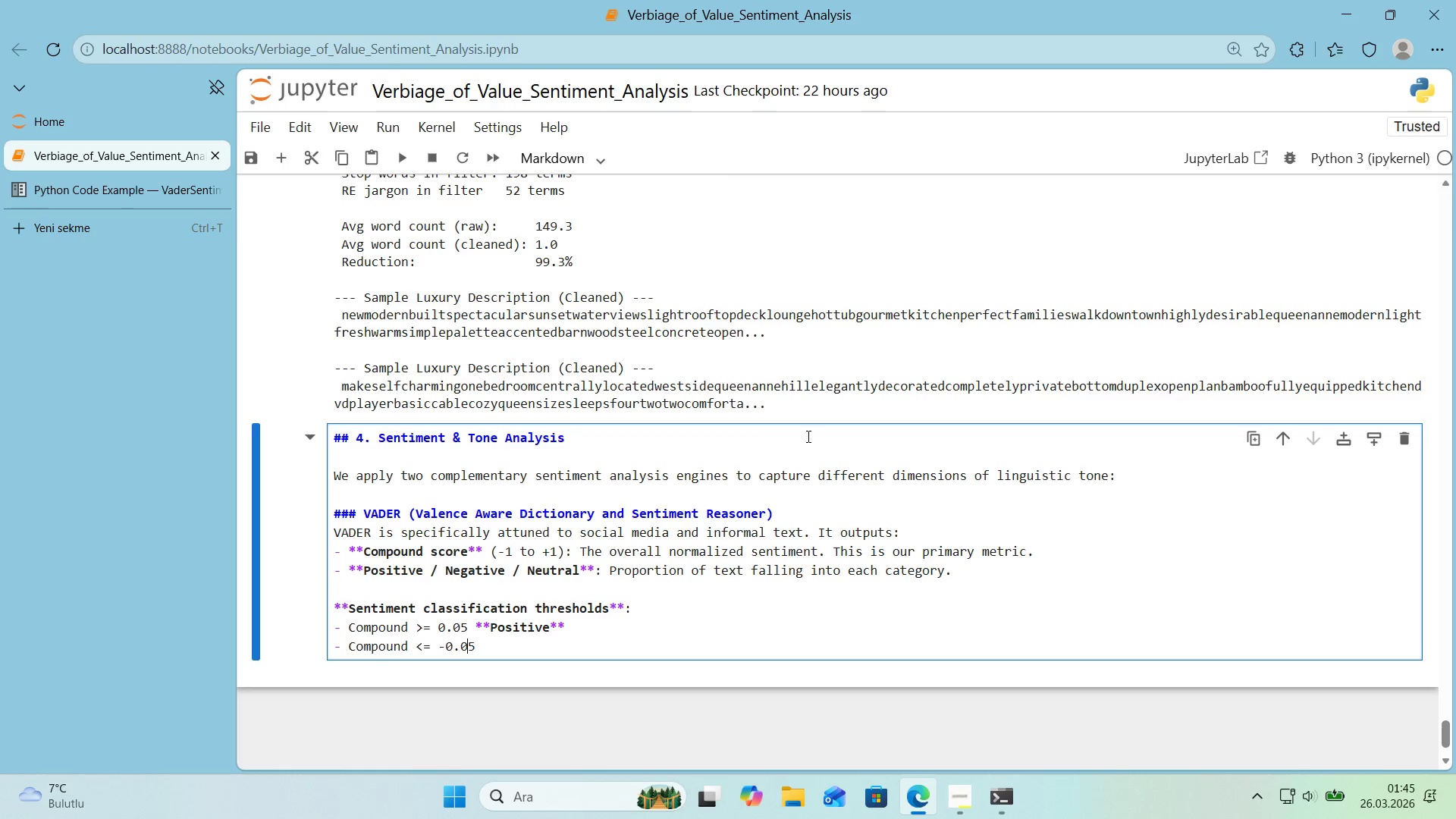 
key(ArrowLeft)
 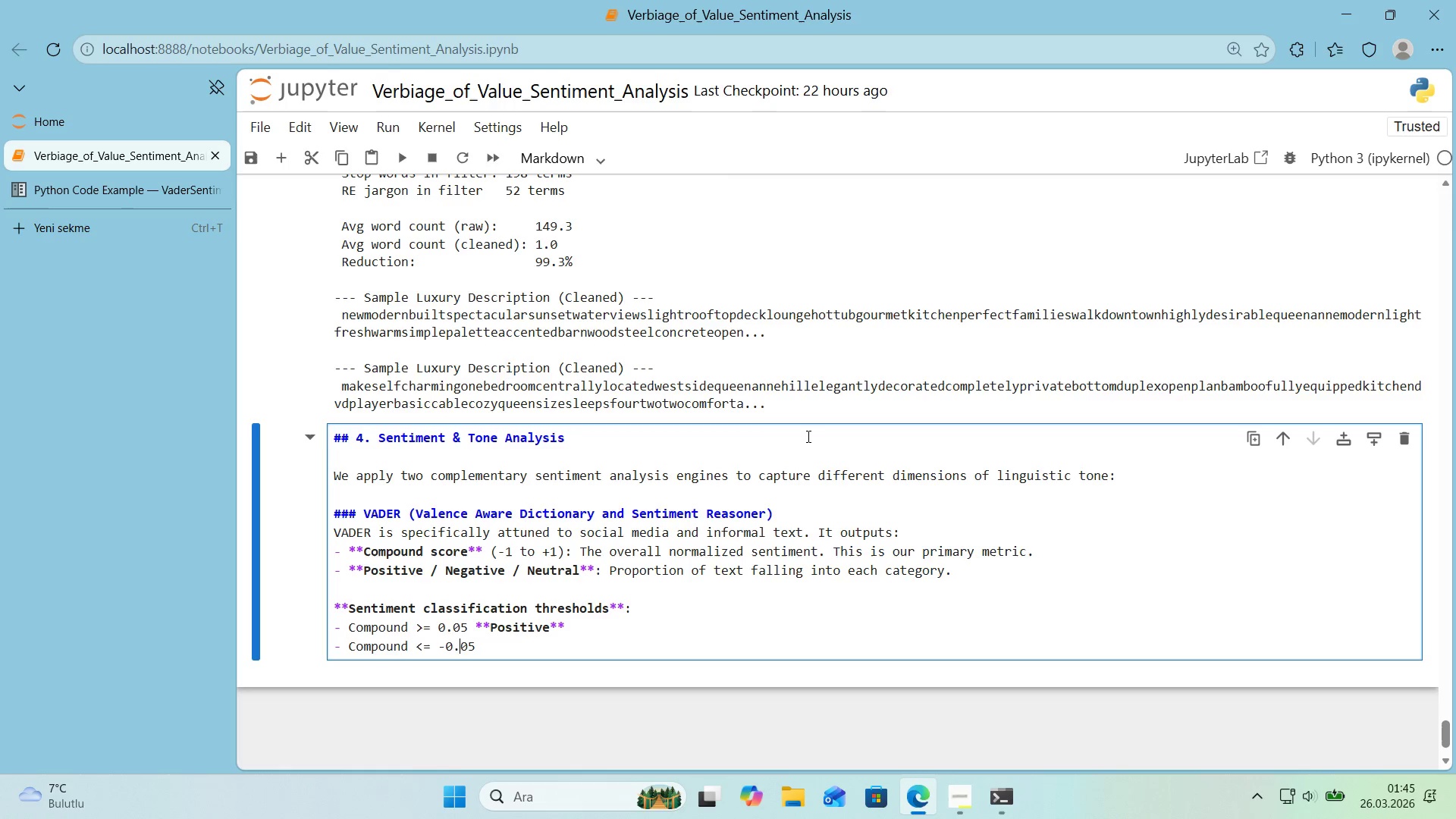 
key(ArrowLeft)
 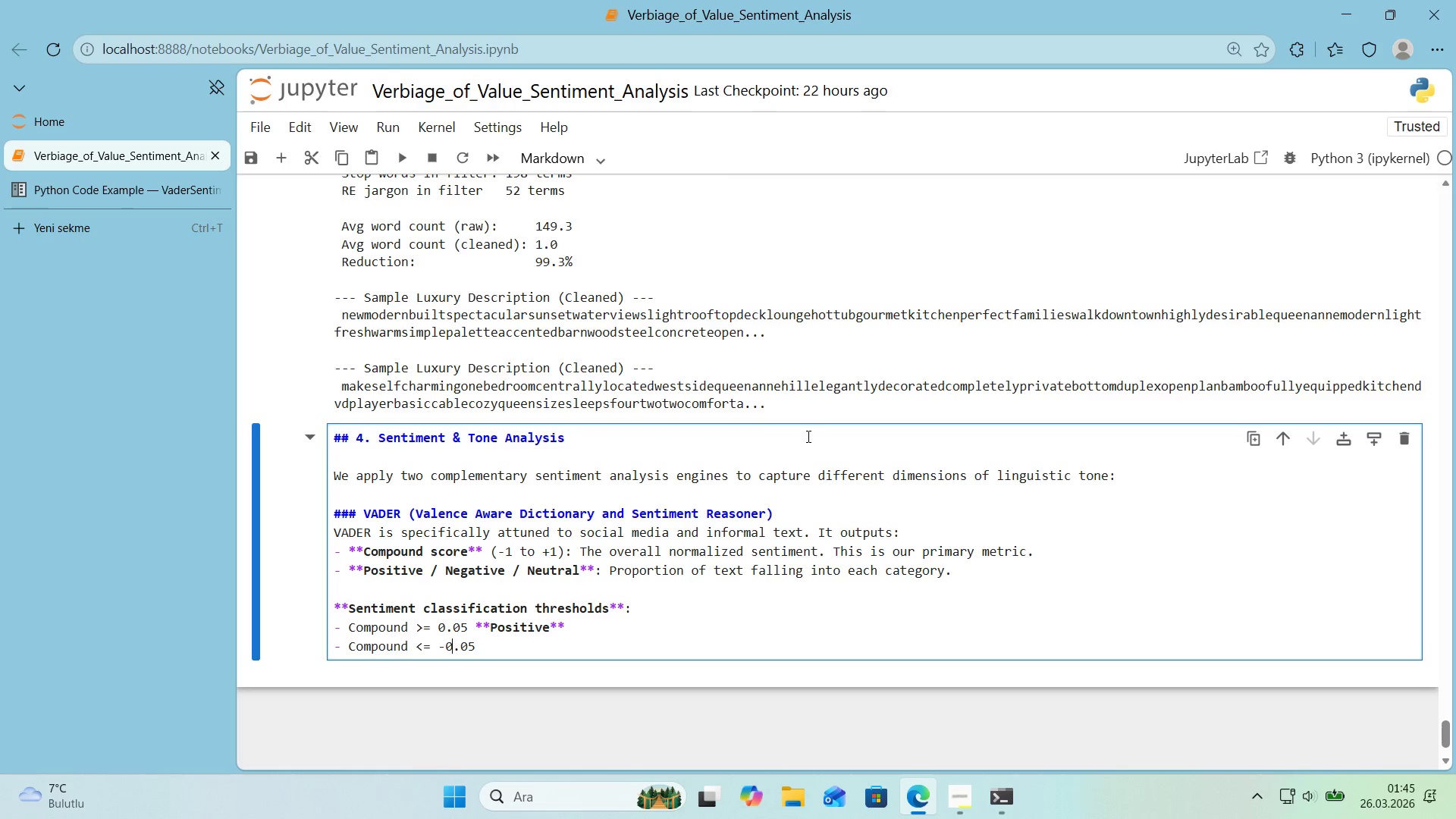 
key(ArrowLeft)
 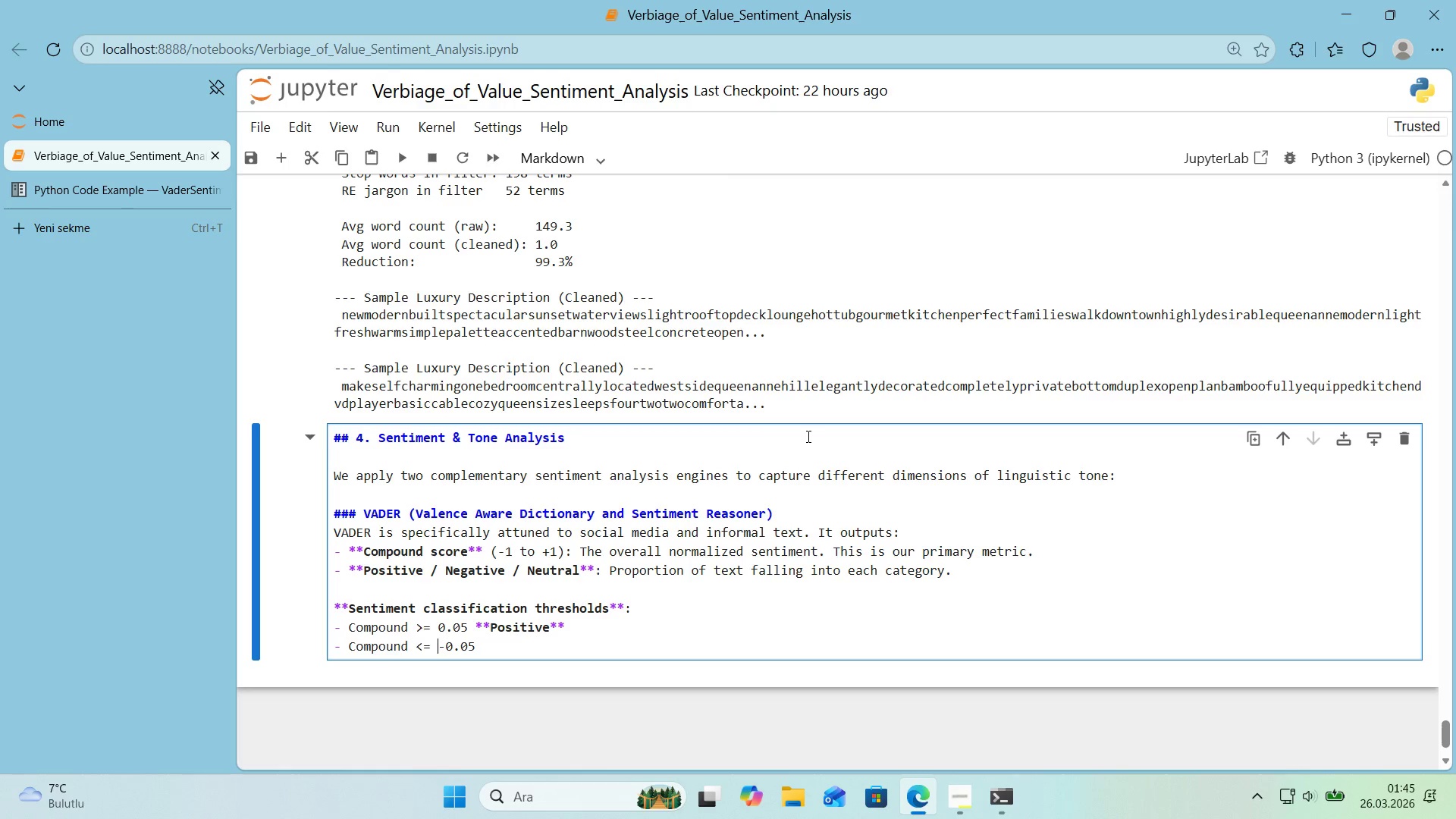 
key(ArrowLeft)
 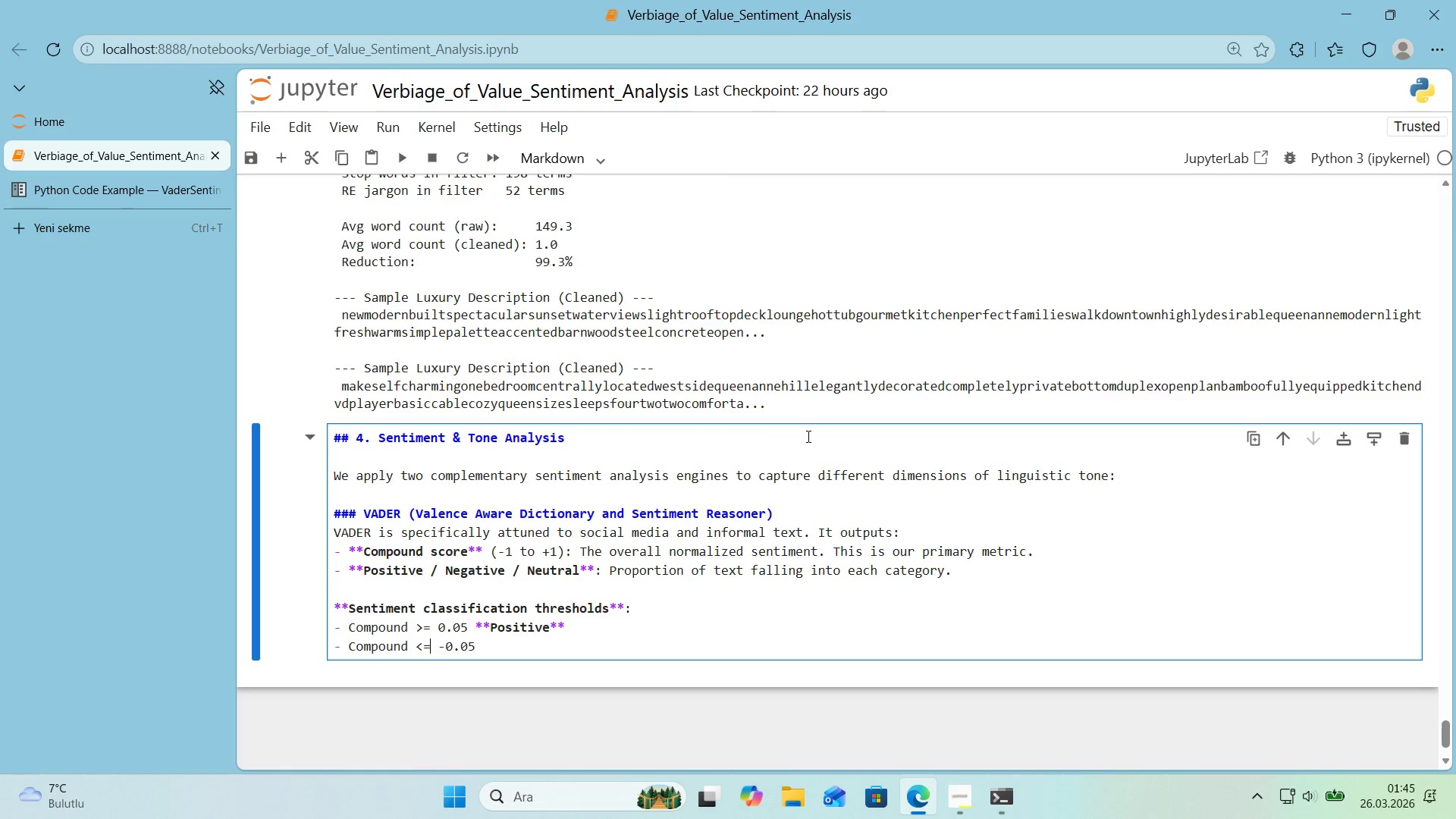 
key(ArrowLeft)
 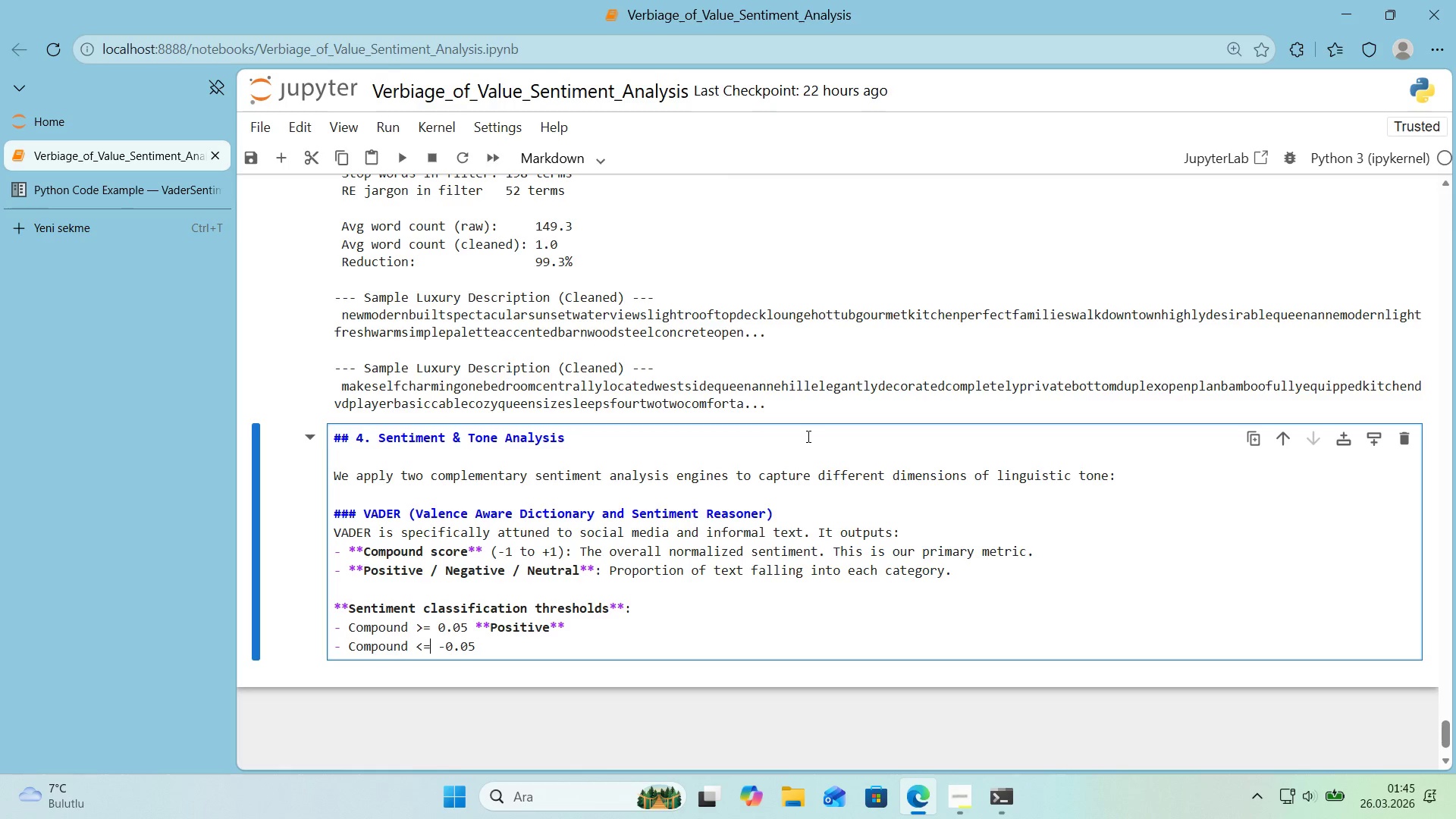 
key(ArrowLeft)
 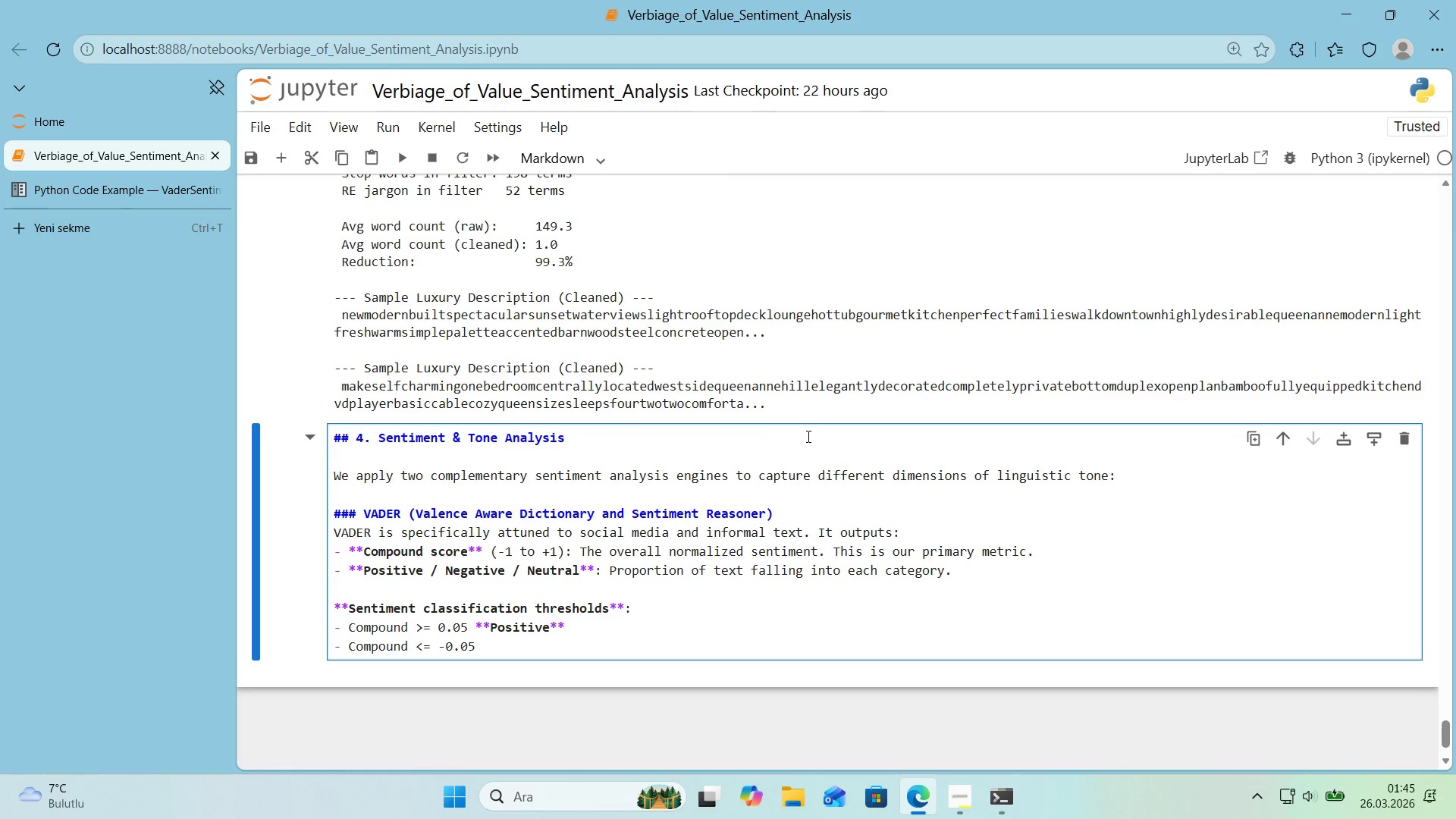 
hold_key(key=ArrowRight, duration=0.58)
 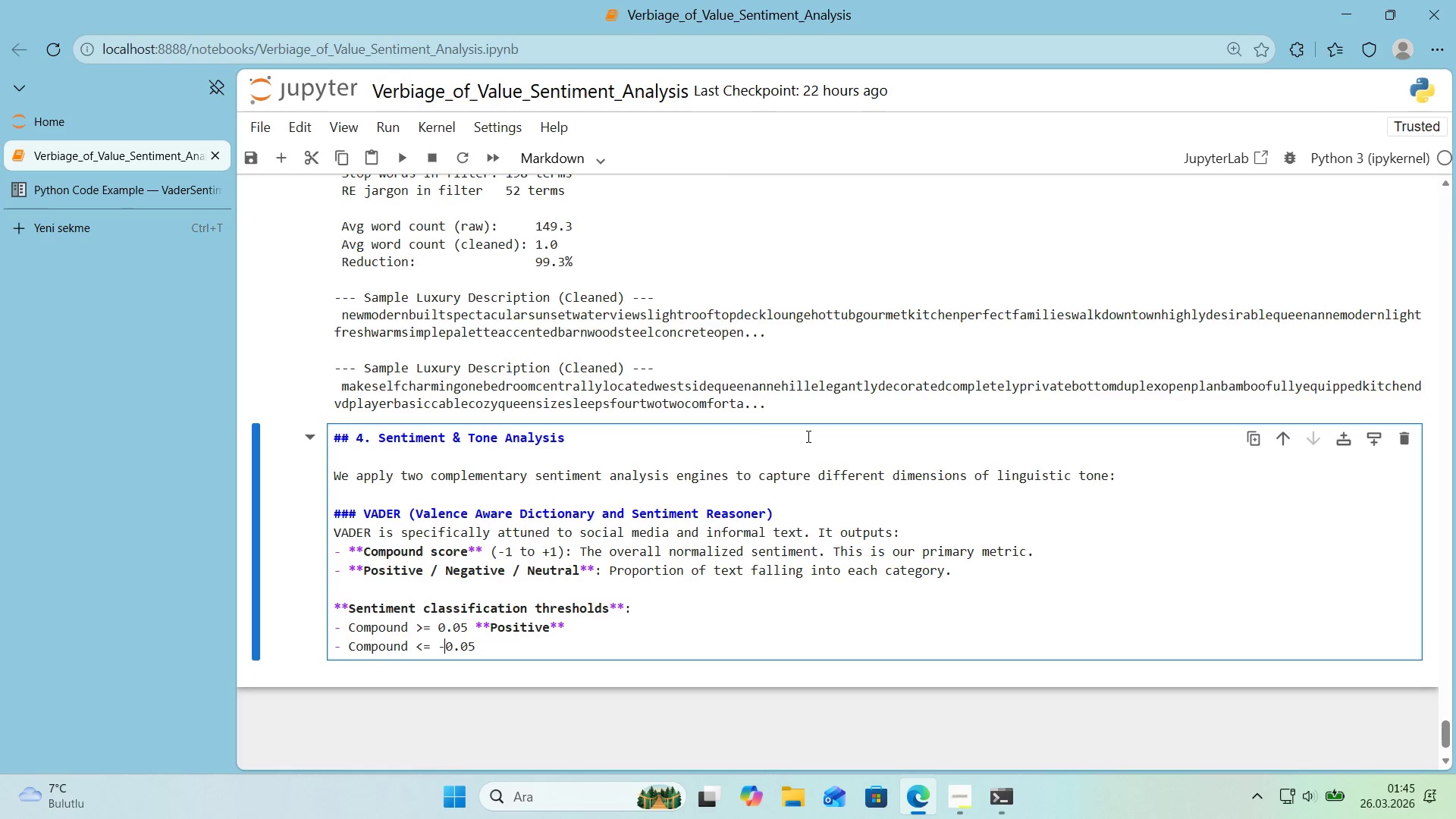 
key(ArrowLeft)
 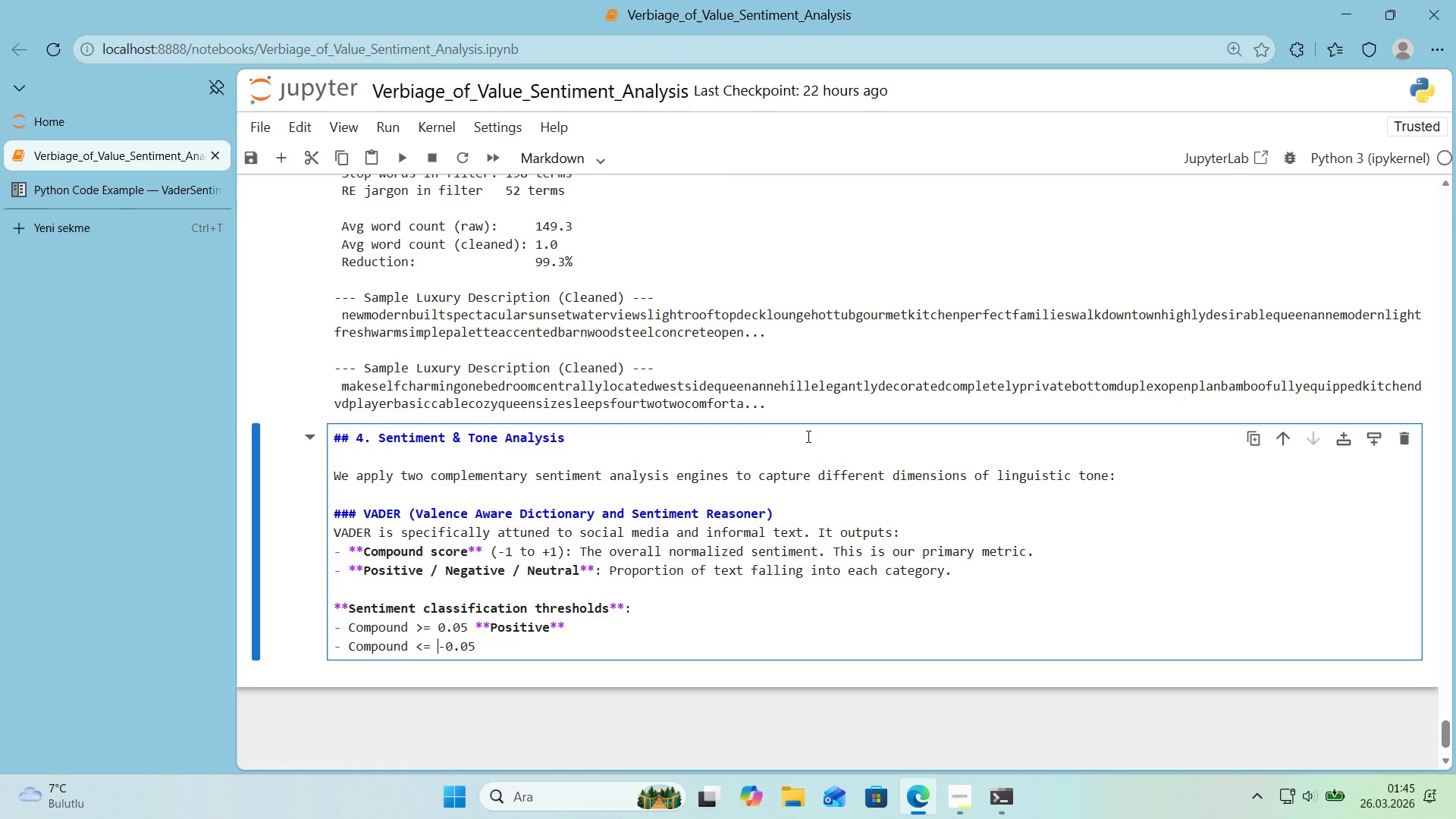 
key(ArrowLeft)
 